 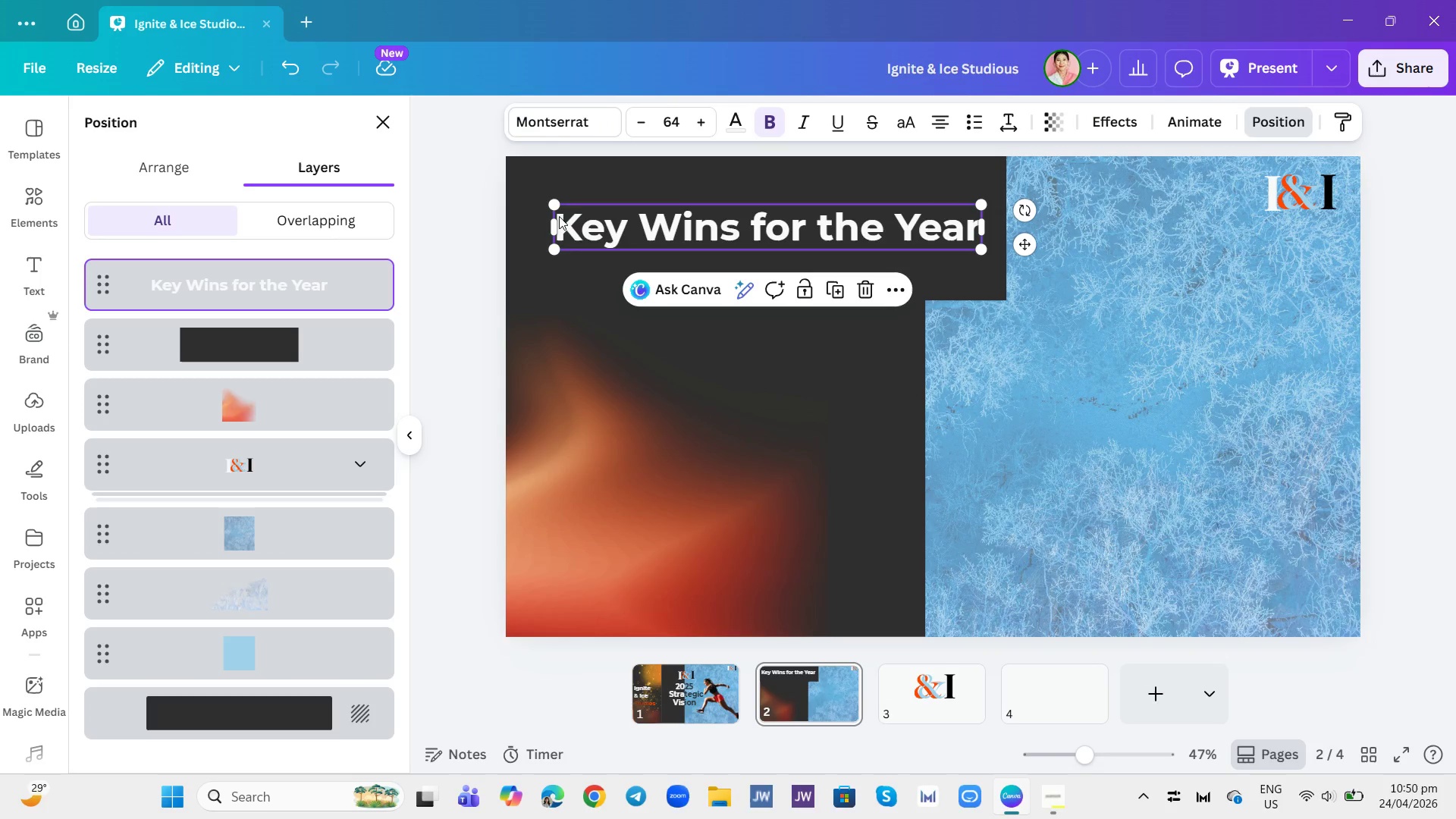 
left_click([559, 216])
 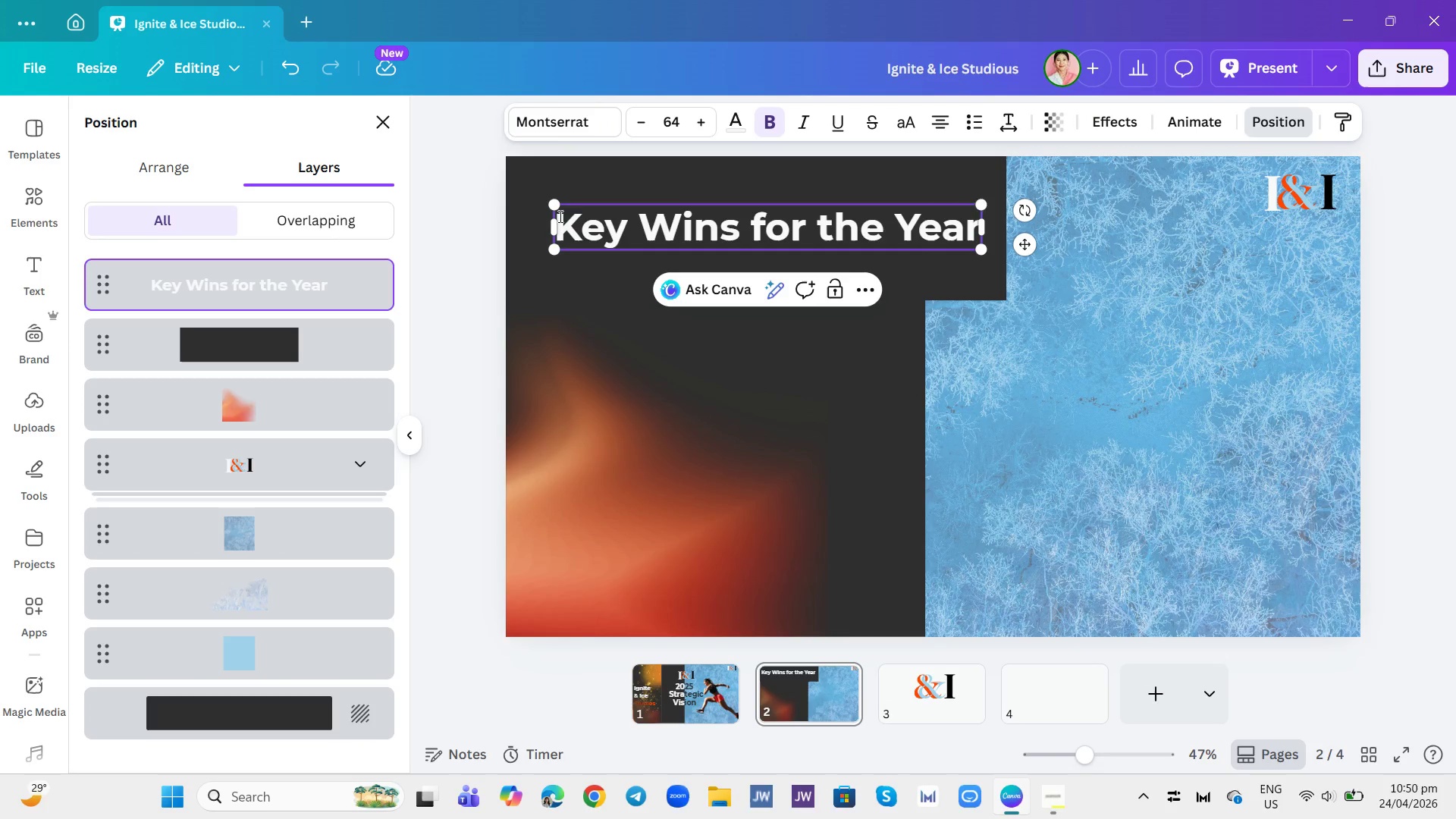 
key(Enter)
 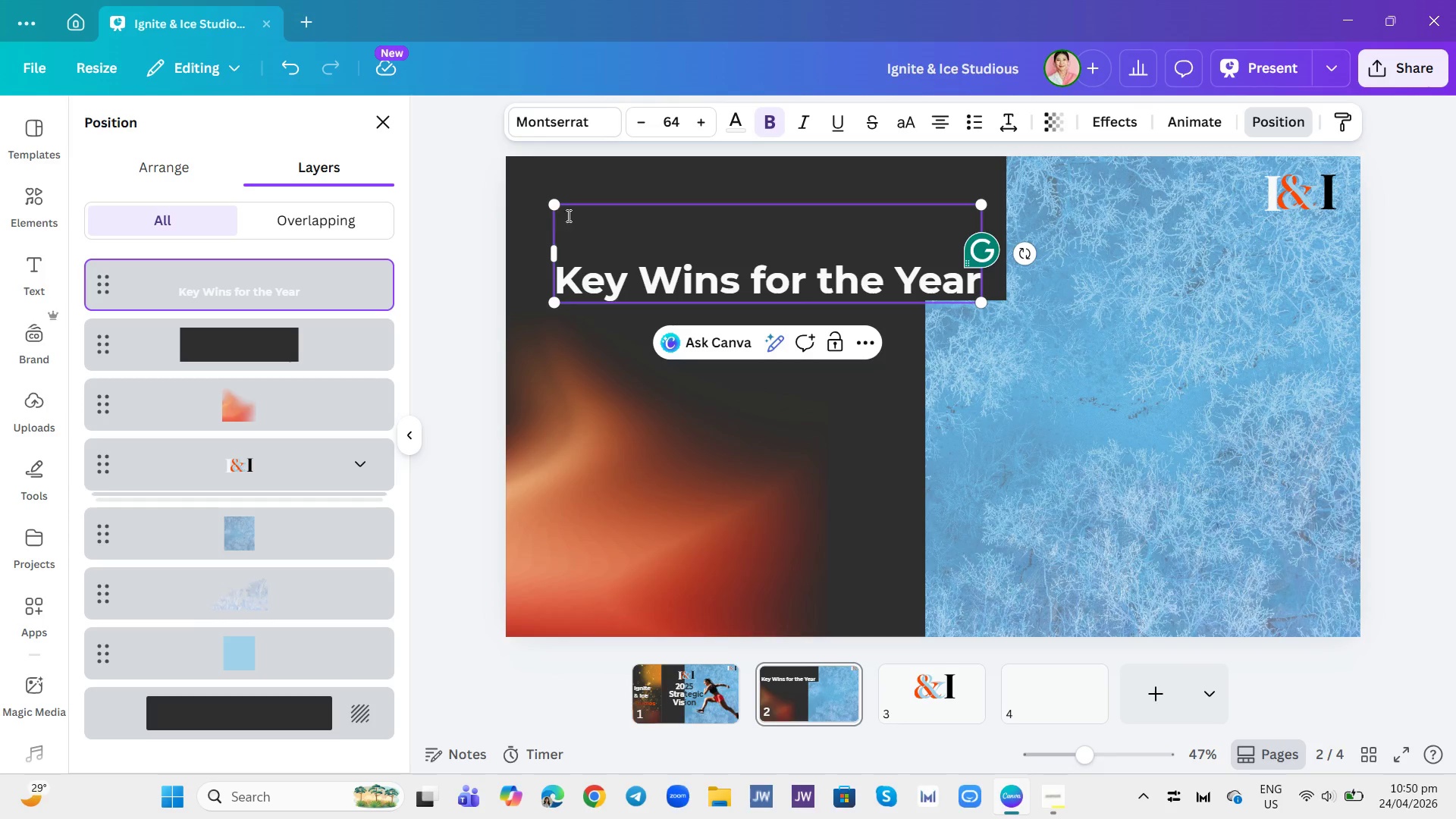 
left_click_drag(start_coordinate=[635, 221], to_coordinate=[657, 237])
 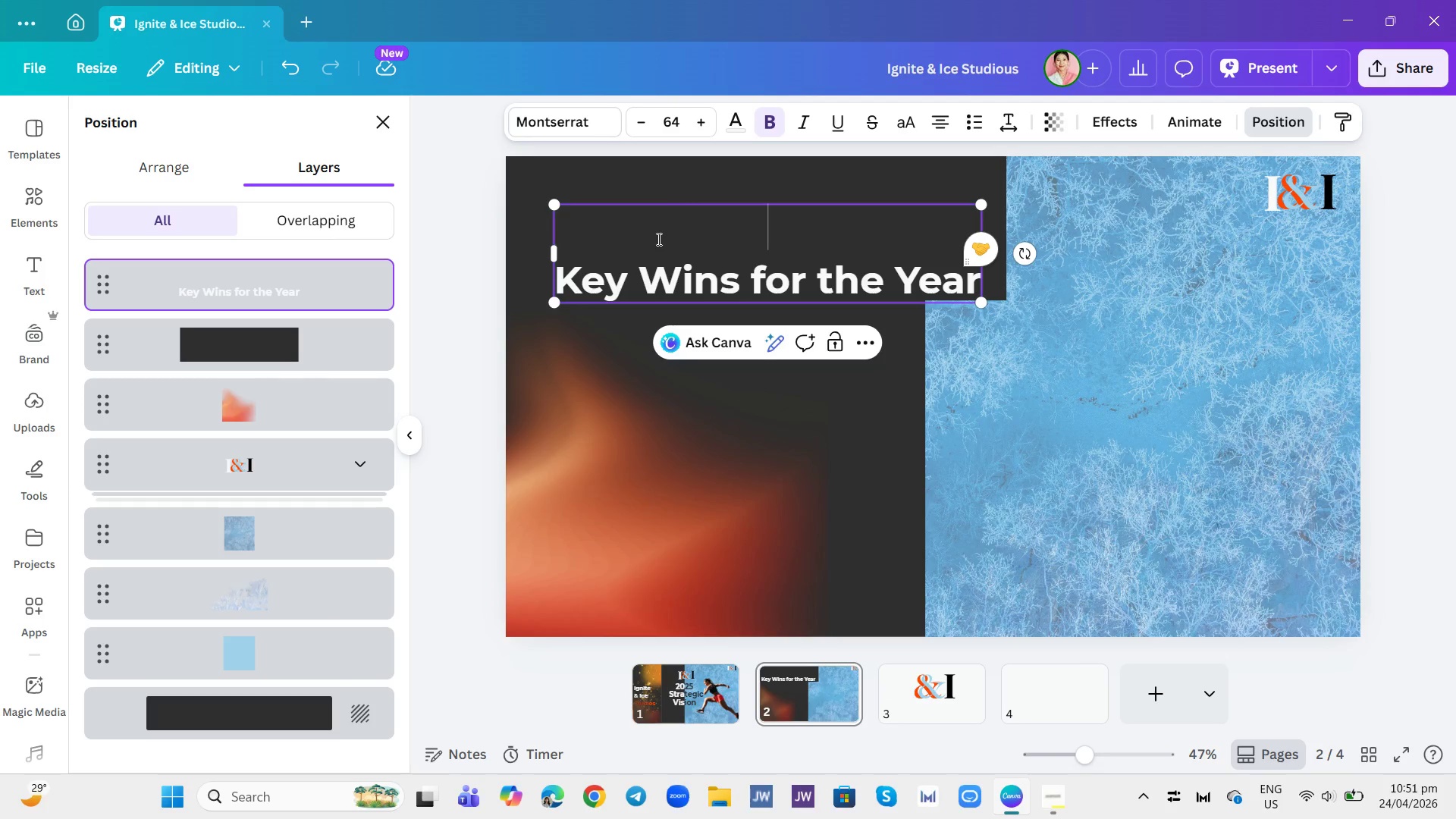 
type(Executive Summary:)
 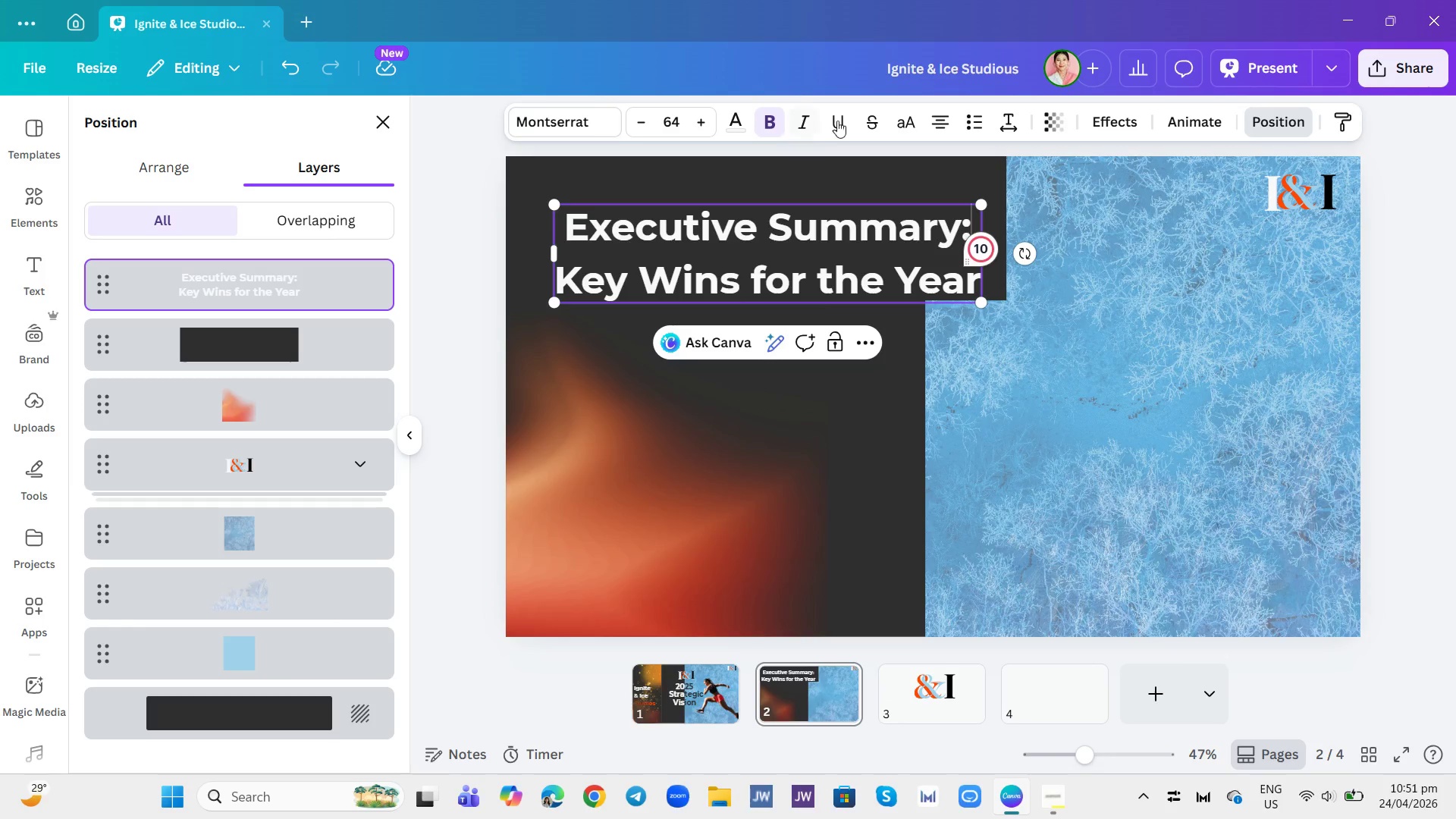 
left_click([949, 131])
 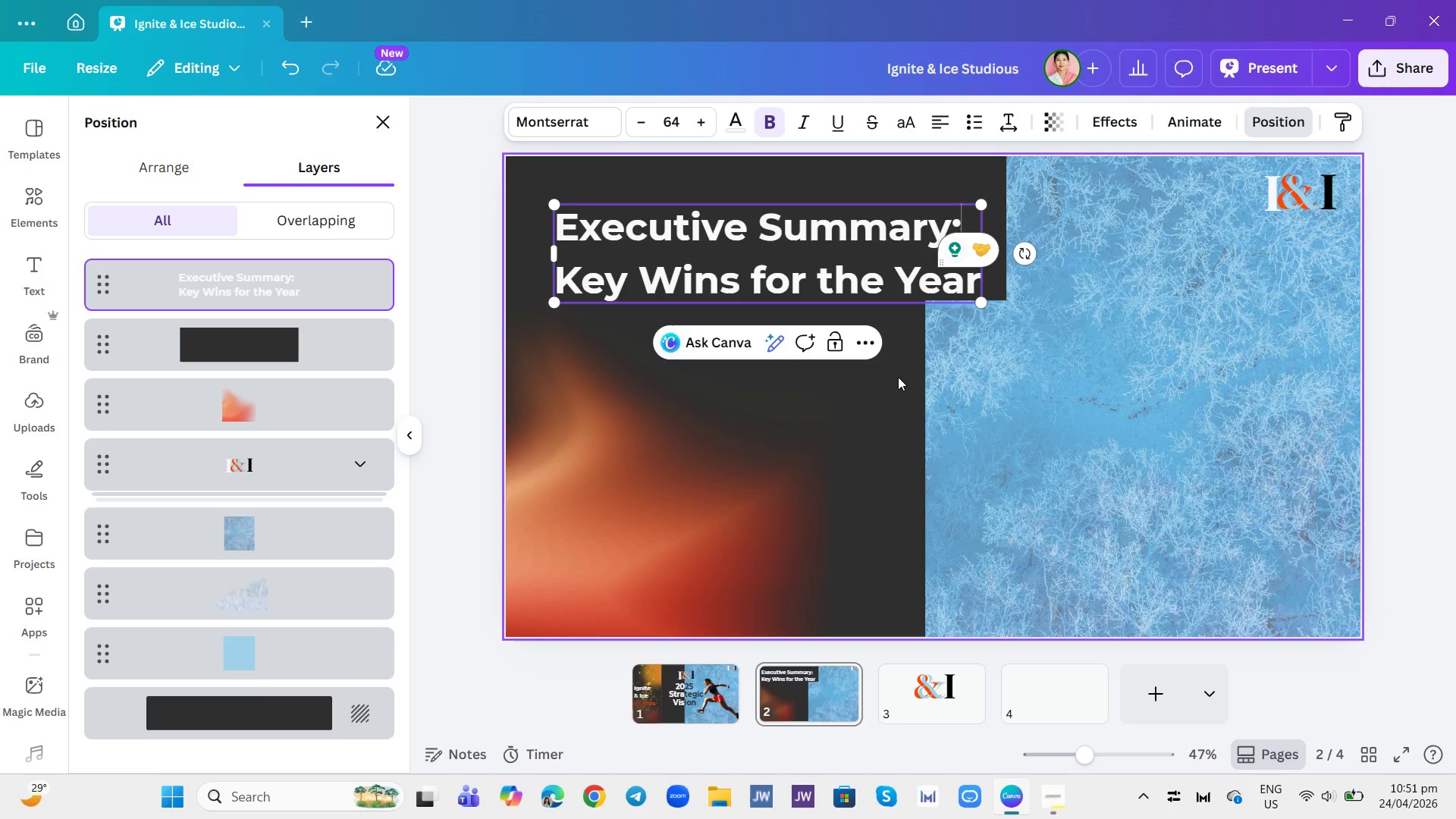 
left_click([839, 468])
 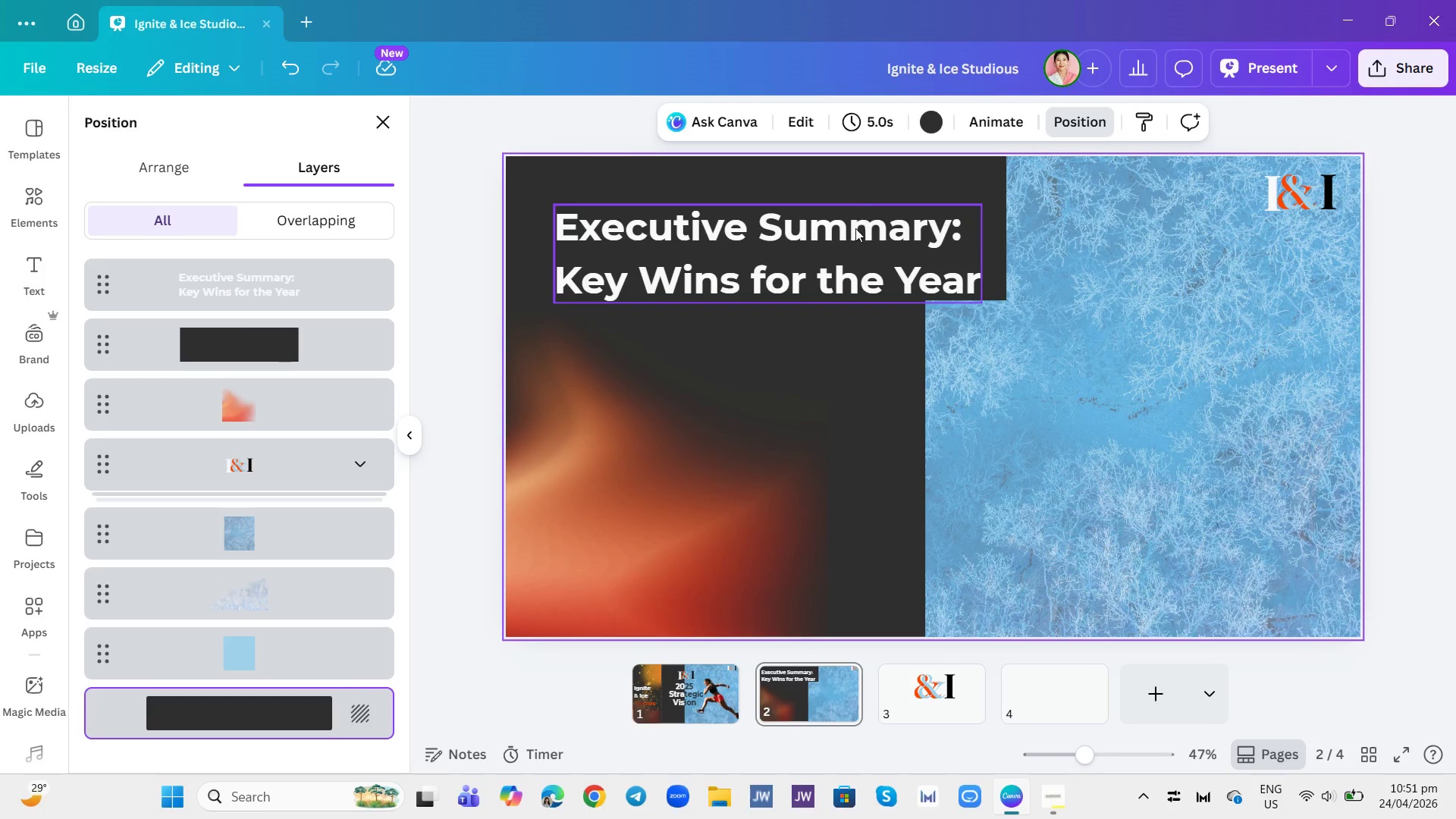 
left_click_drag(start_coordinate=[852, 242], to_coordinate=[853, 220])
 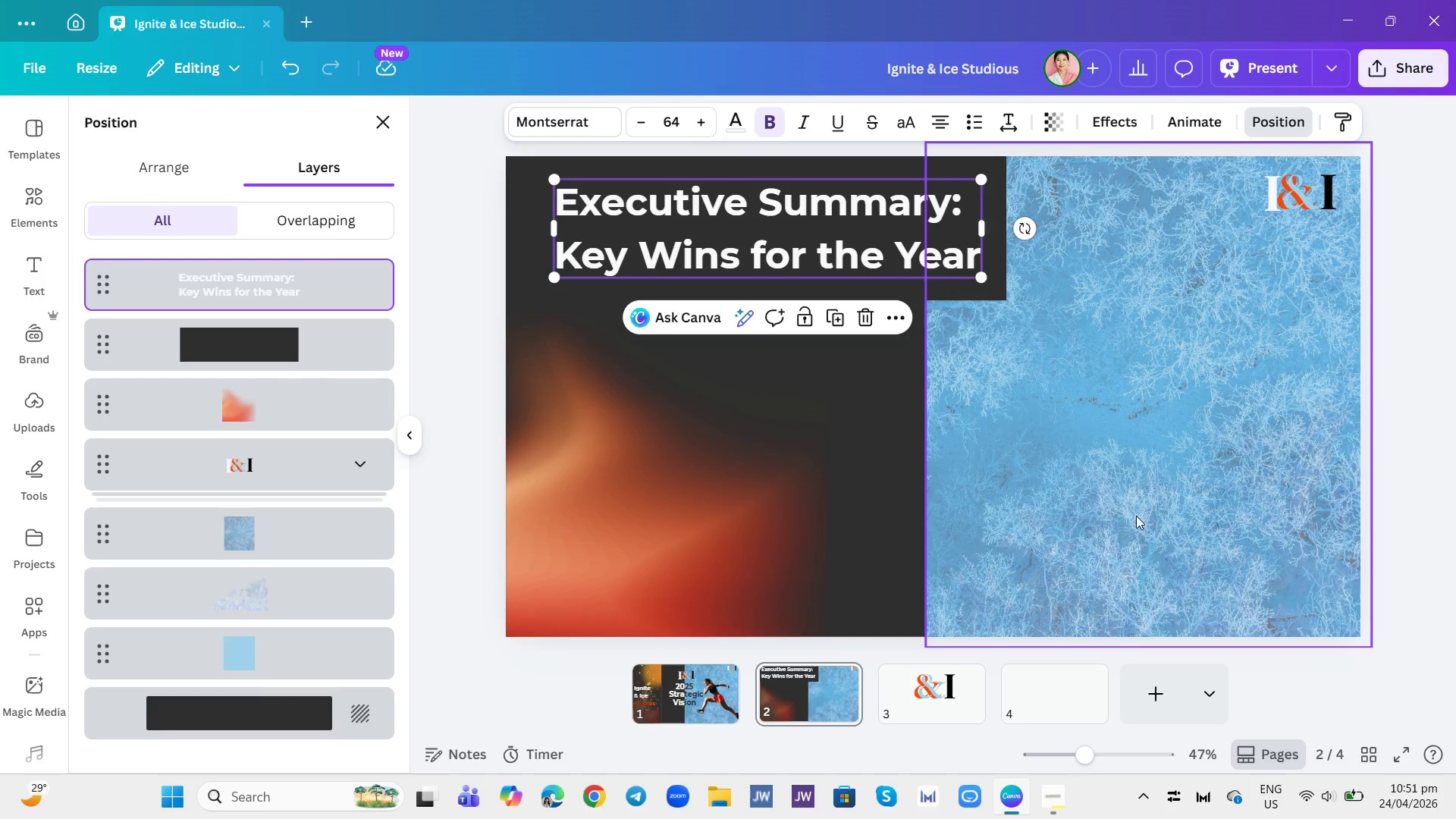 
double_click([1136, 516])
 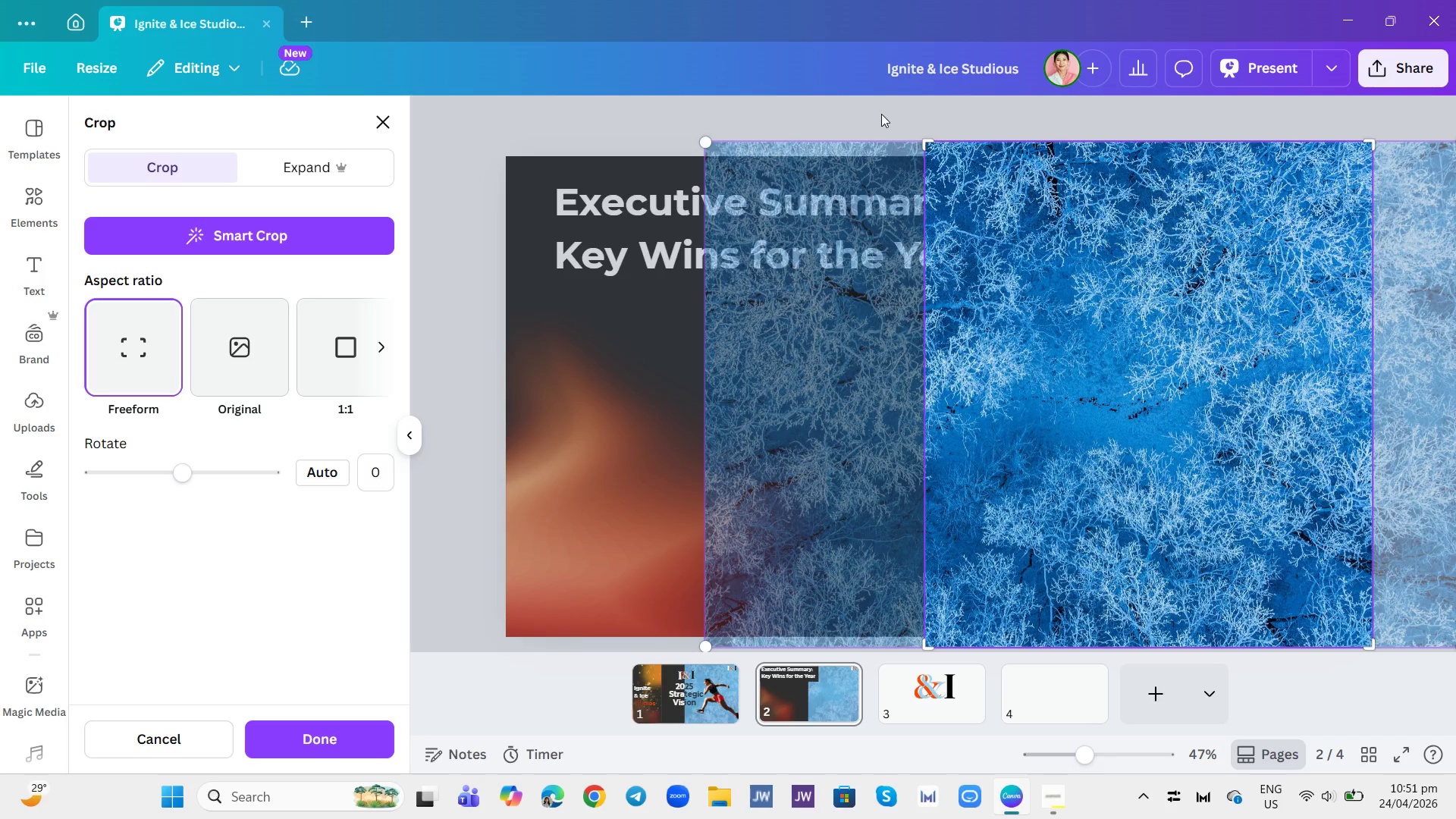 
left_click([881, 114])
 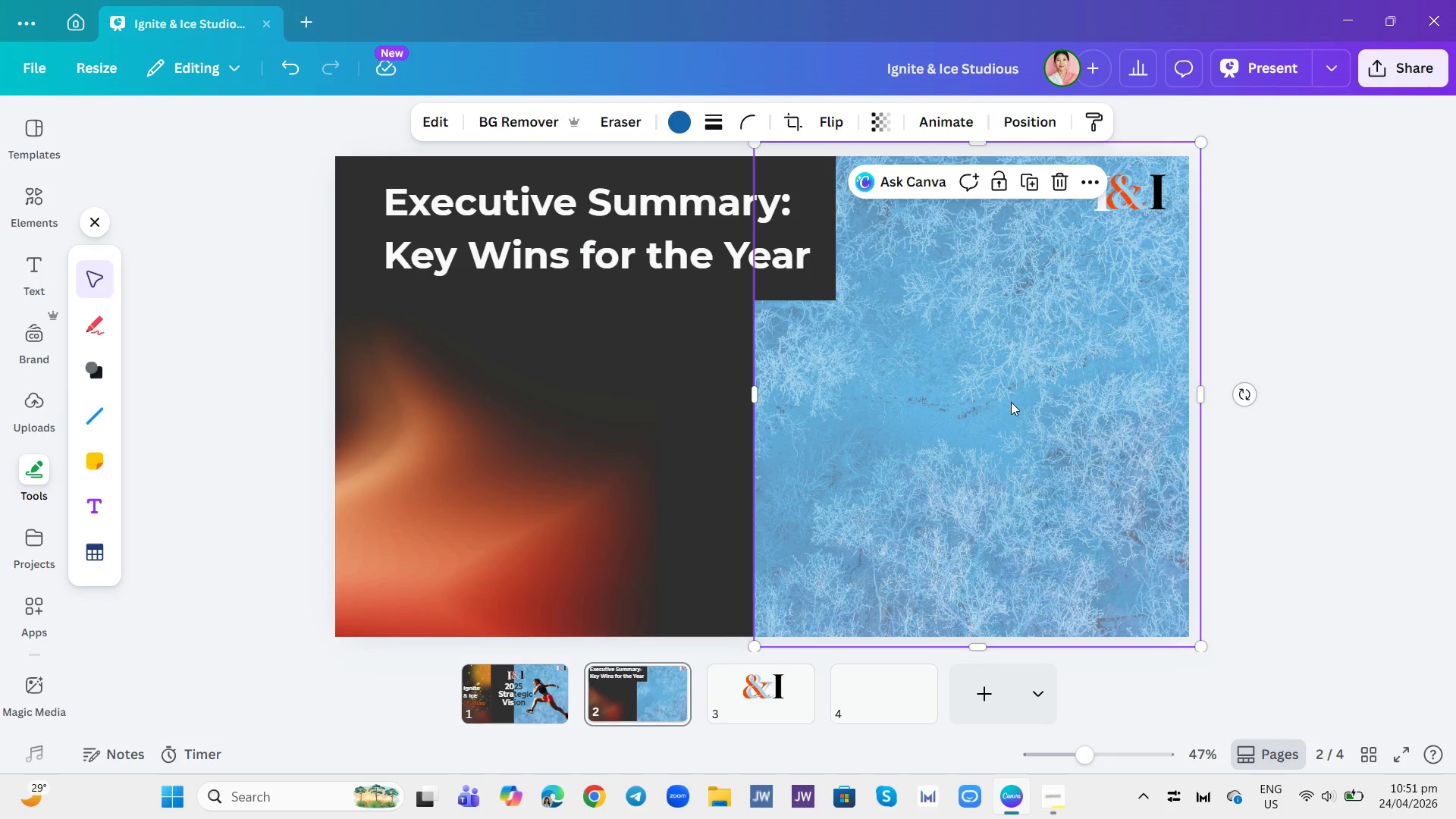 
left_click([1013, 408])
 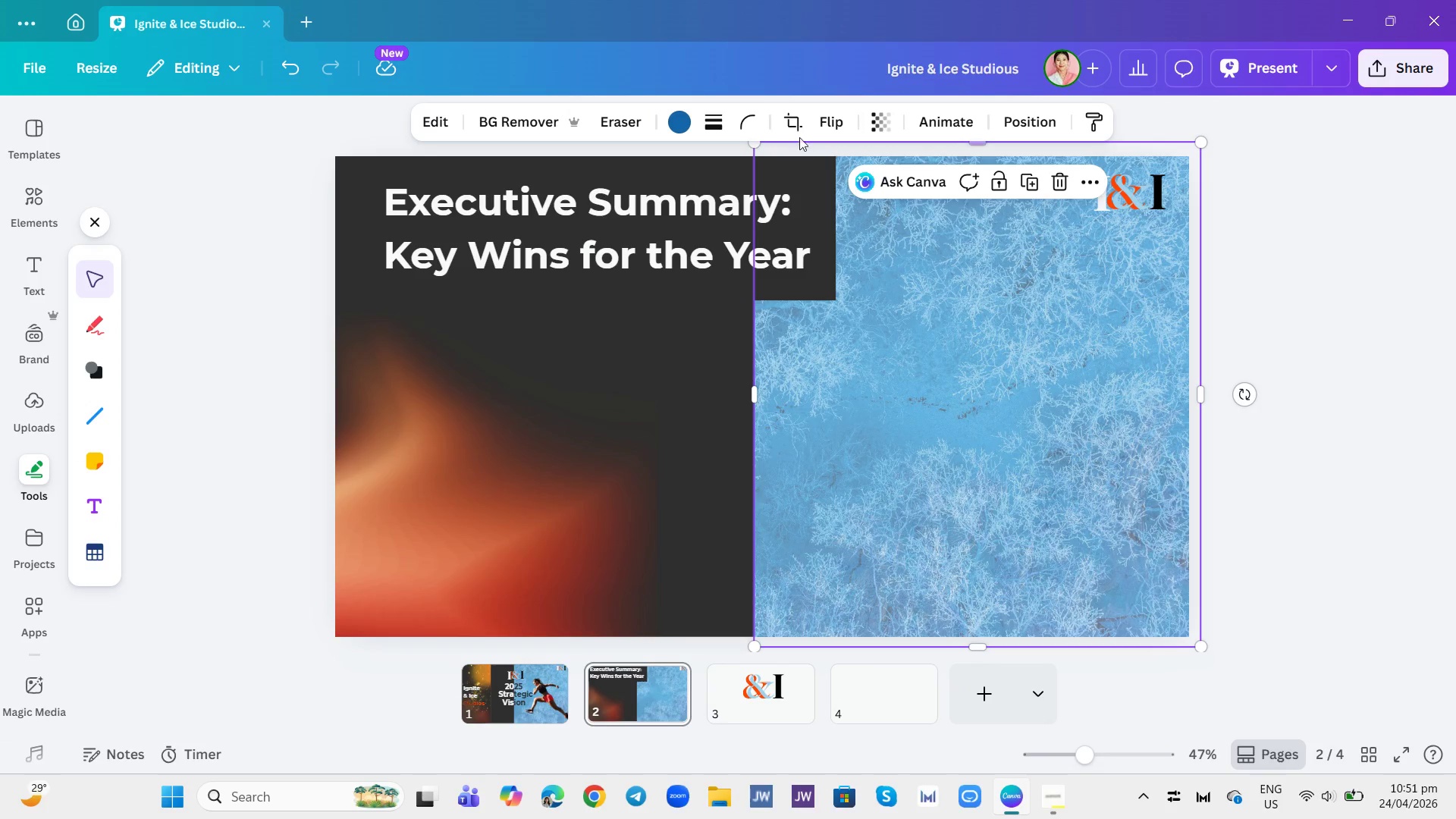 
left_click([799, 124])
 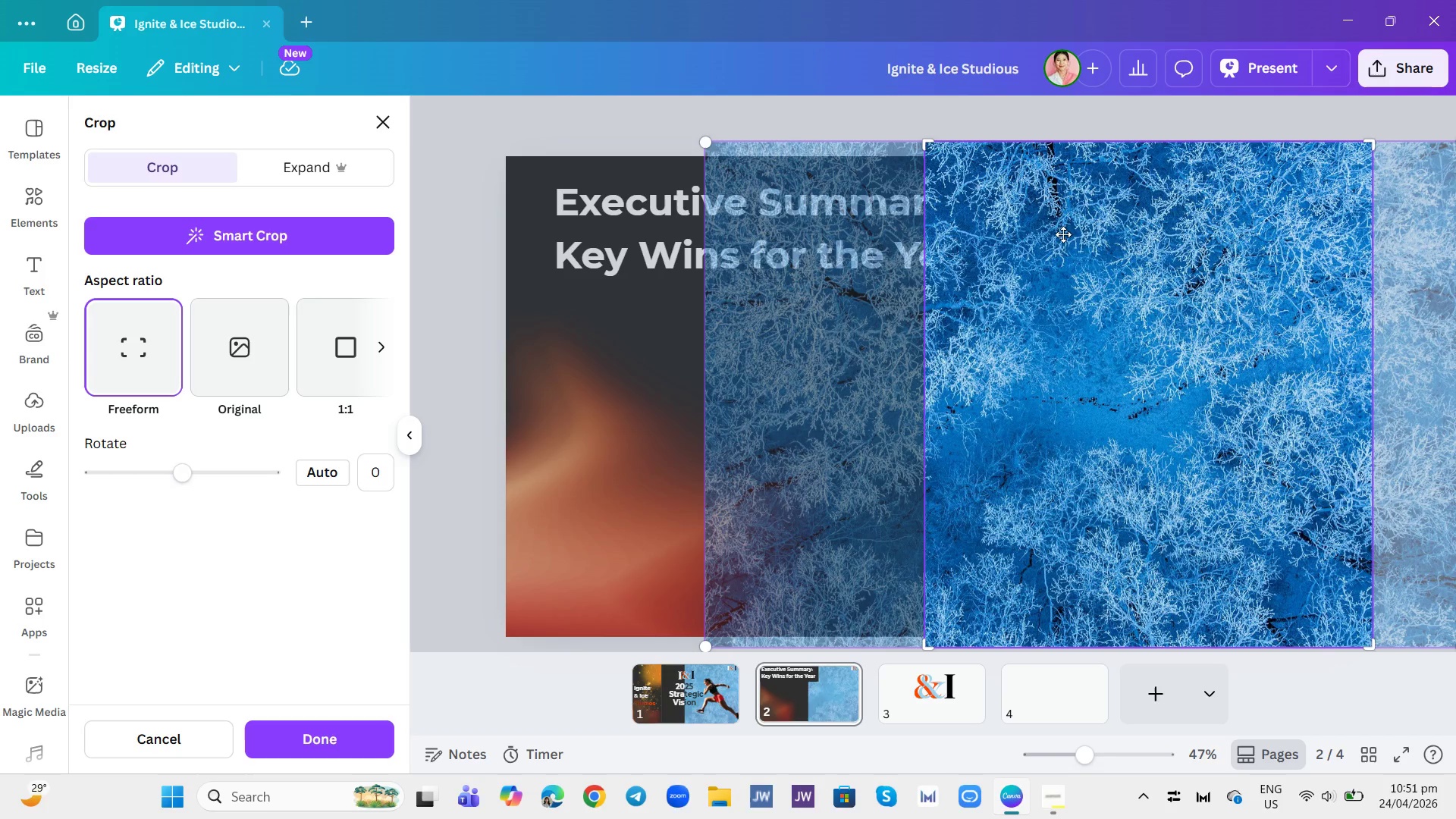 
left_click([1043, 111])
 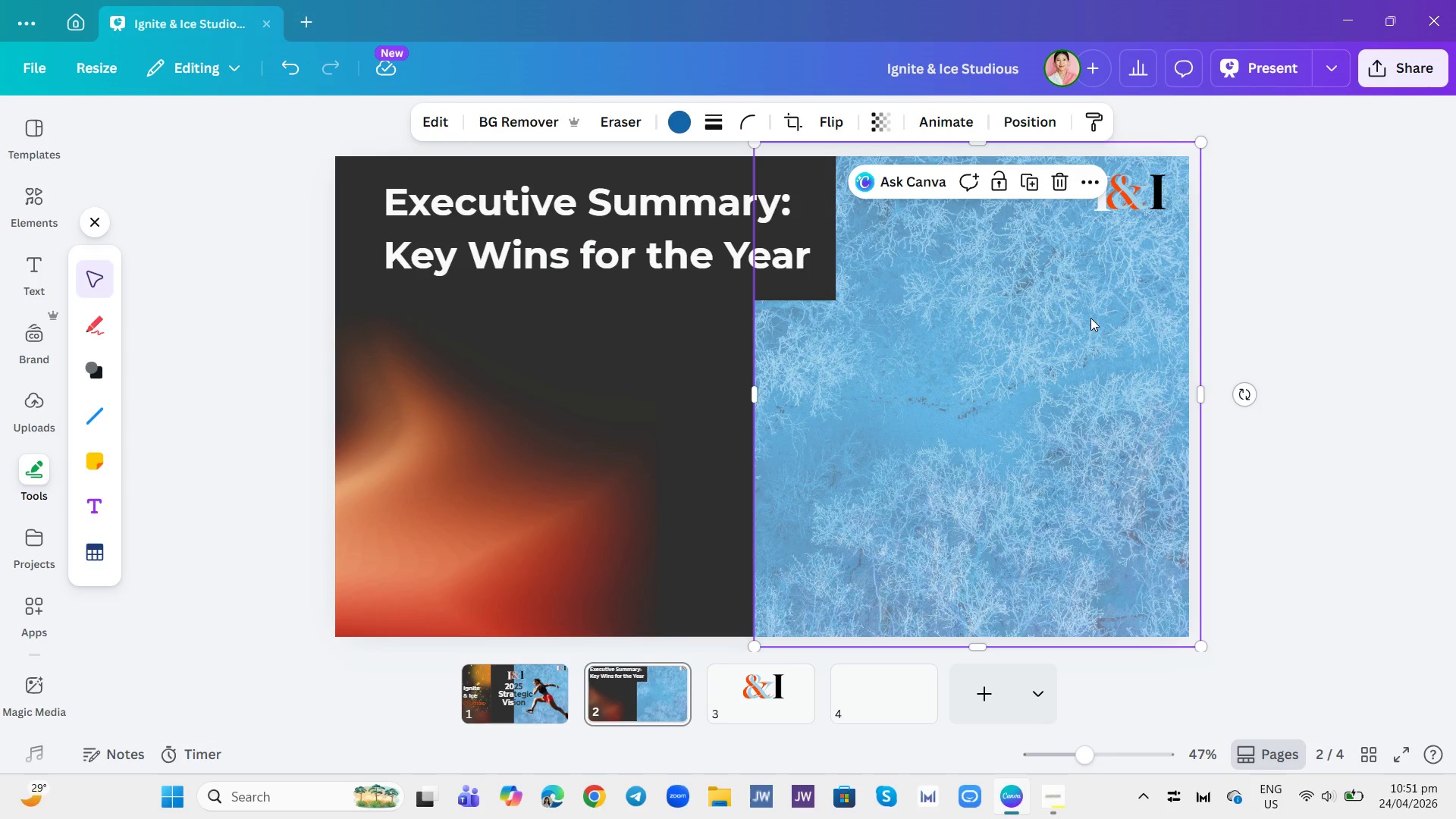 
left_click([1090, 318])
 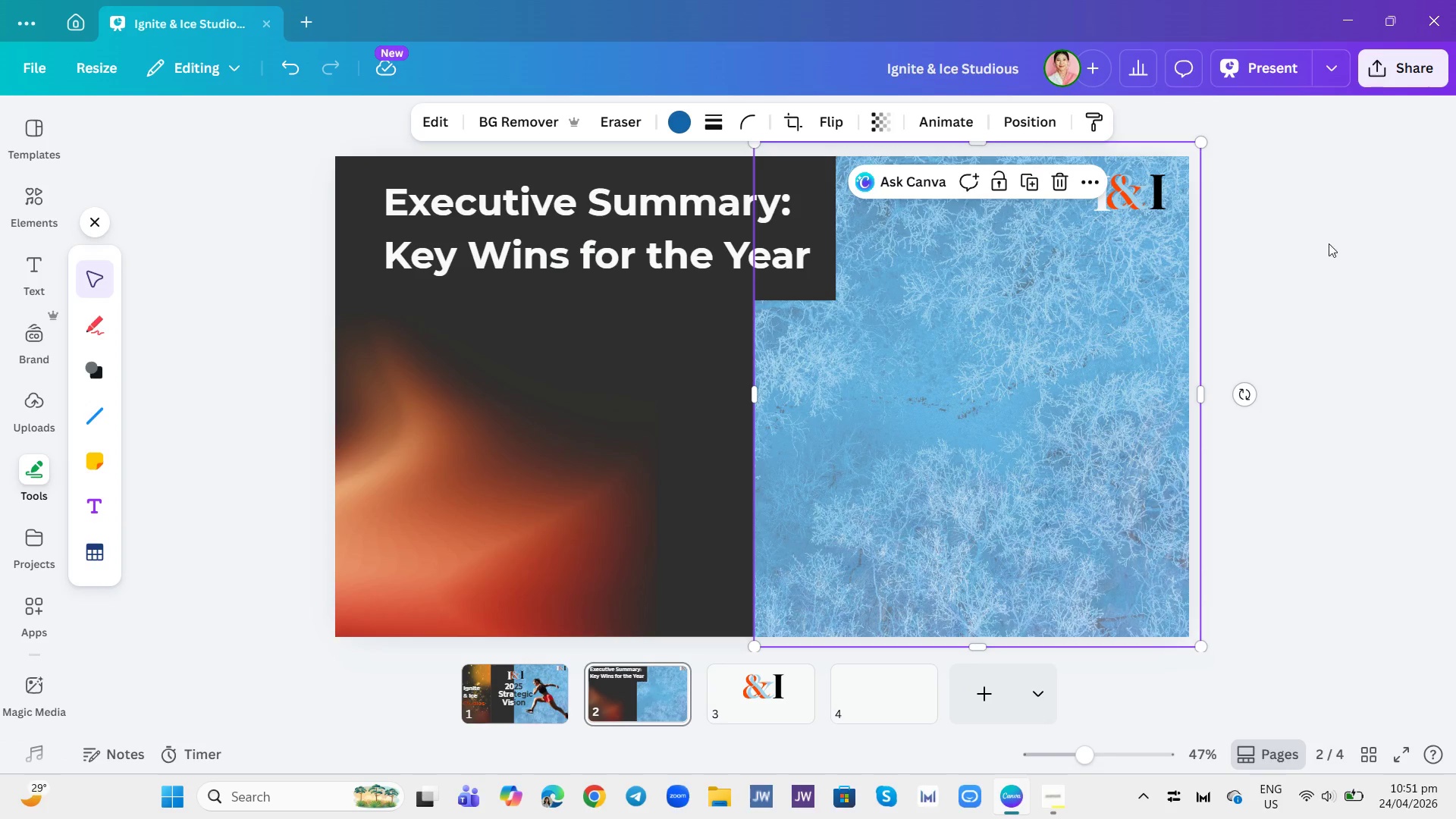 
left_click([1362, 217])
 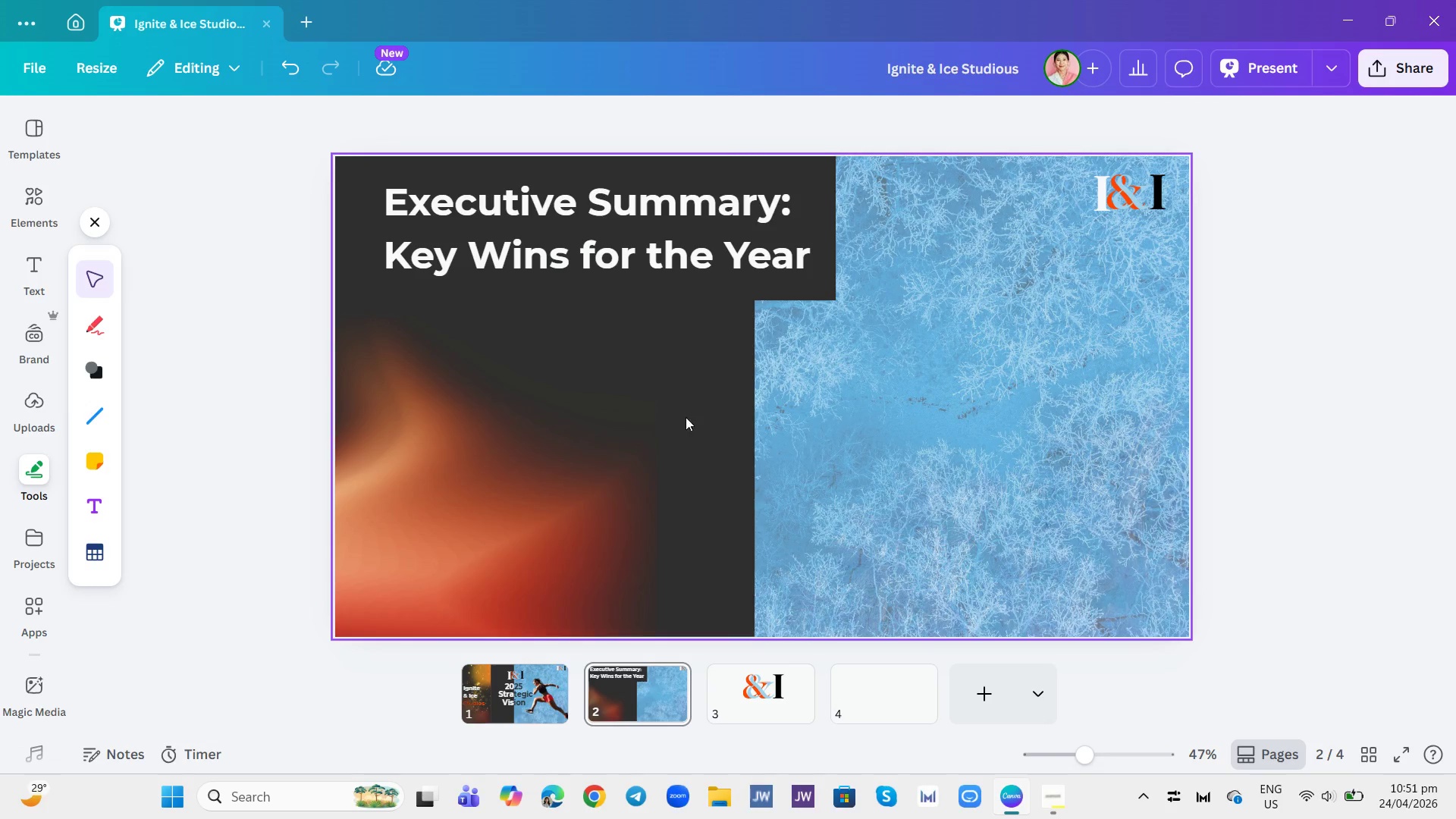 
wait(10.53)
 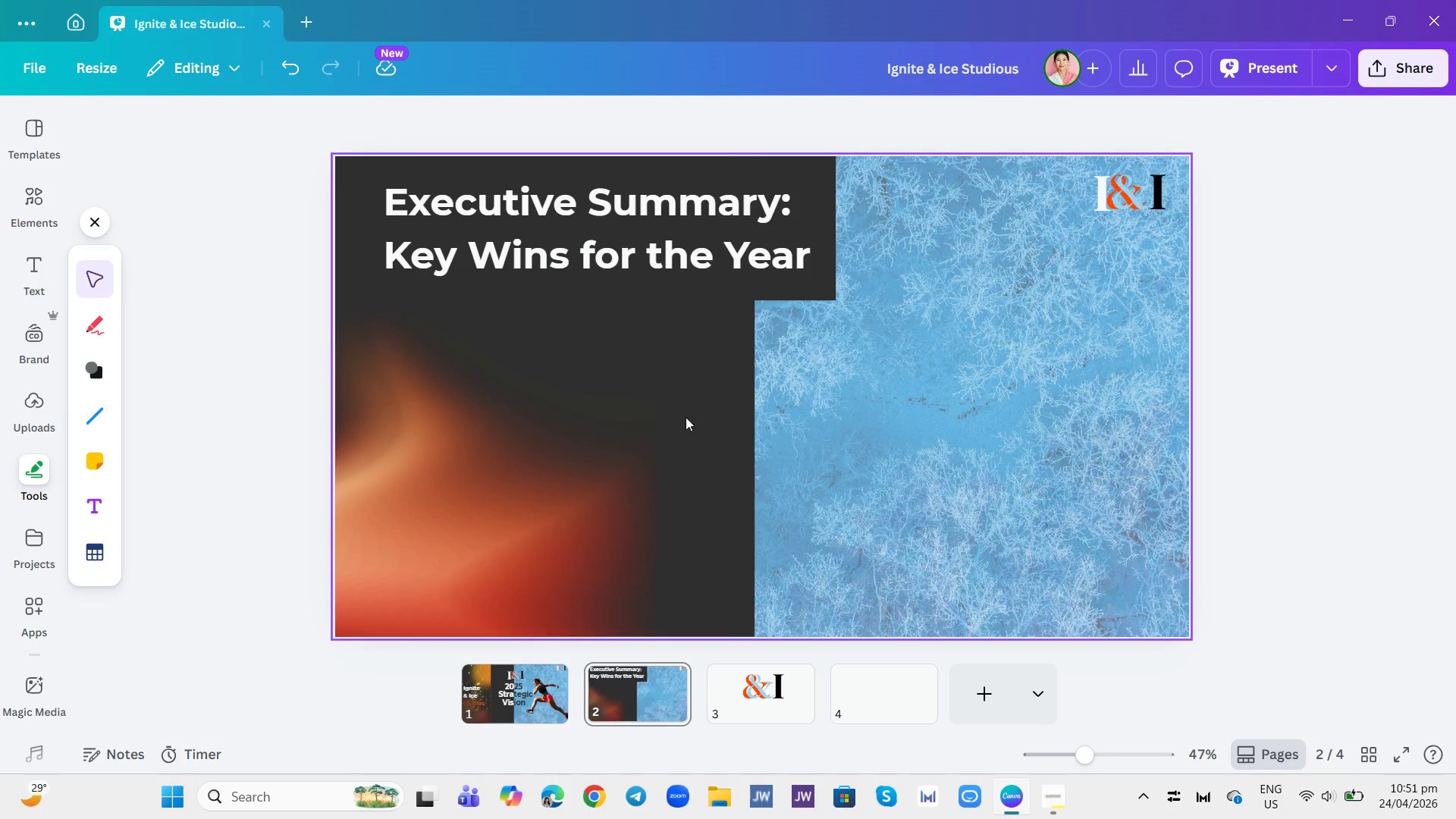 
left_click([824, 181])
 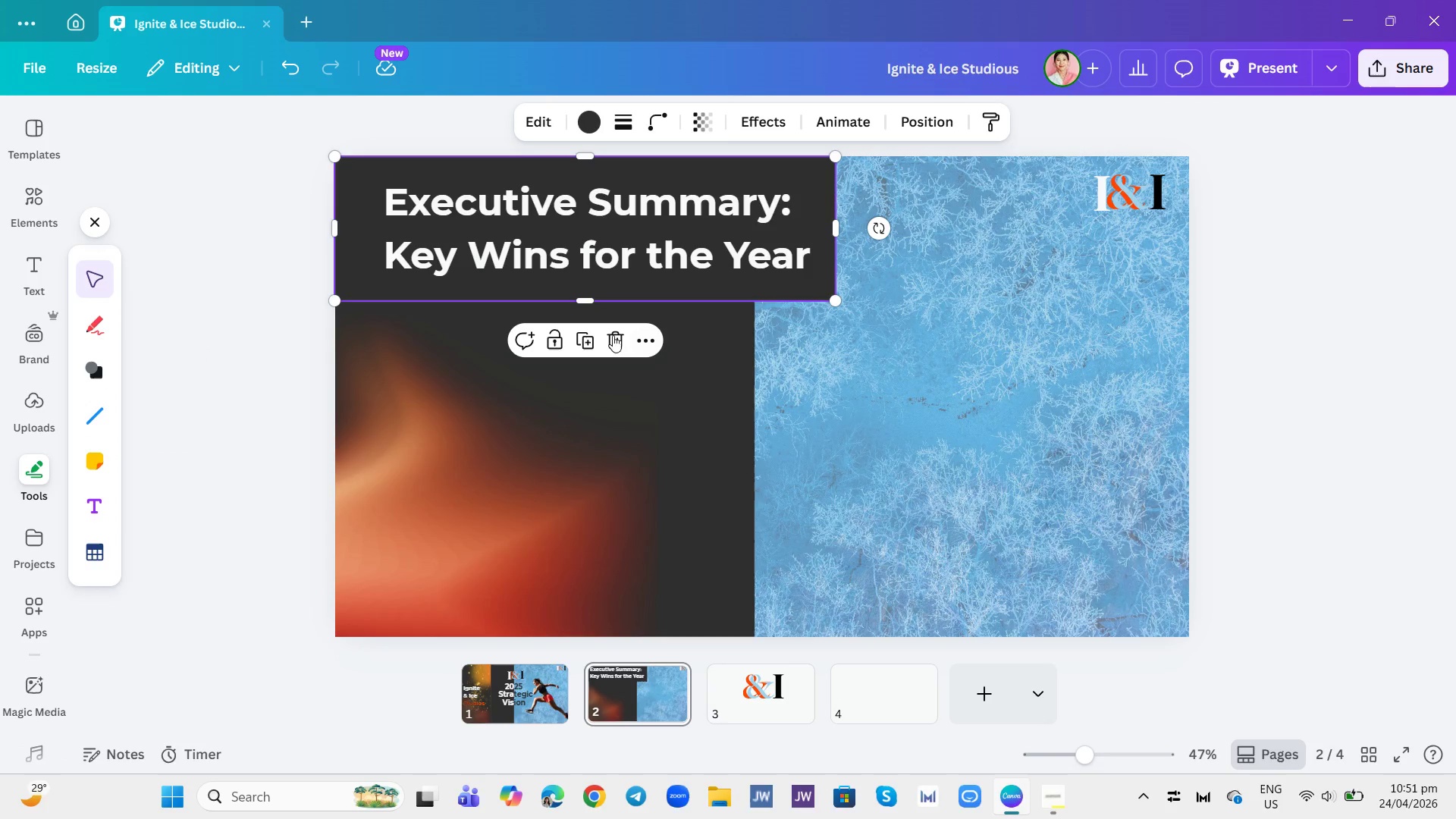 
left_click([587, 338])
 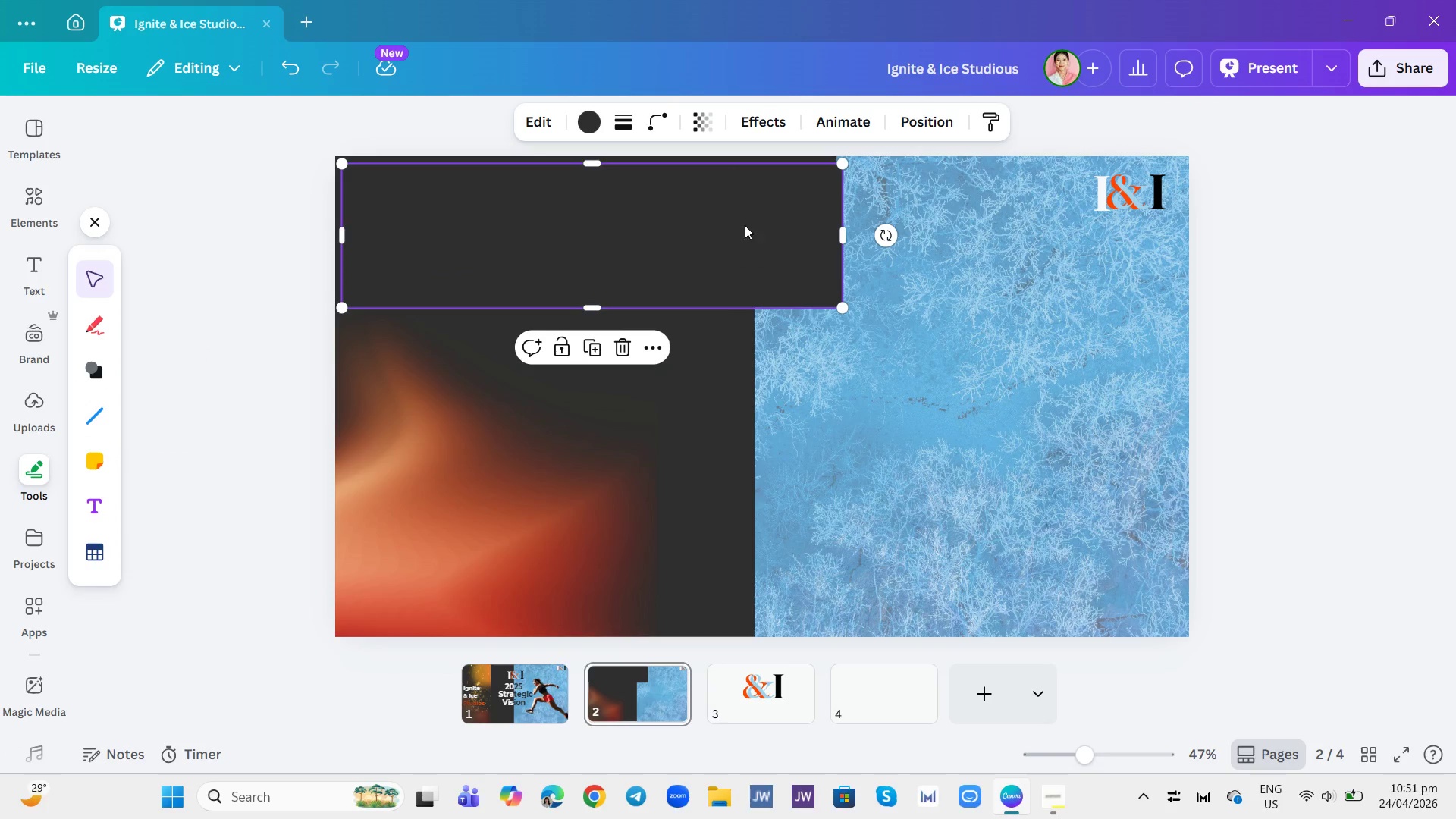 
left_click_drag(start_coordinate=[721, 218], to_coordinate=[734, 376])
 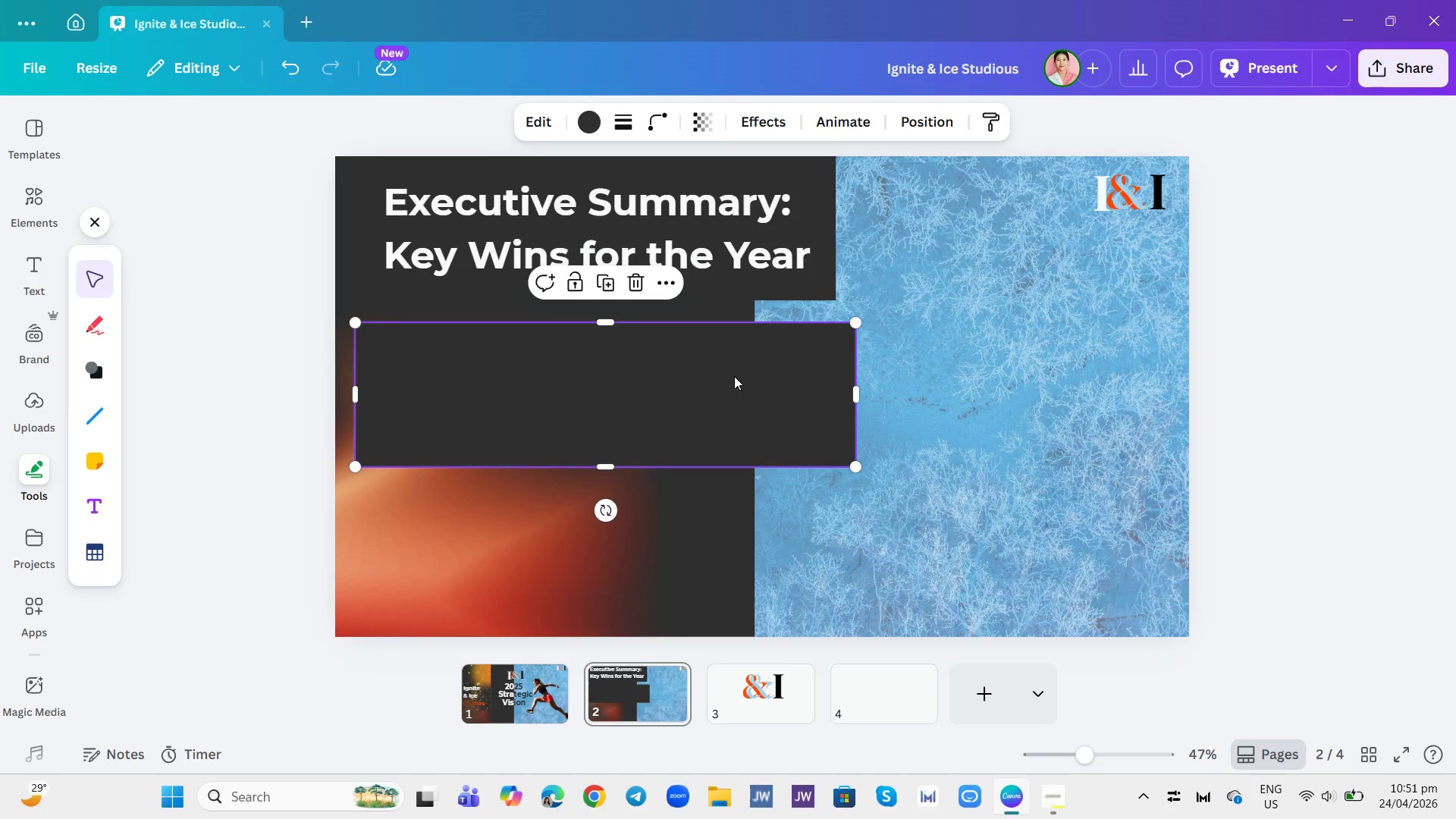 
left_click([734, 376])
 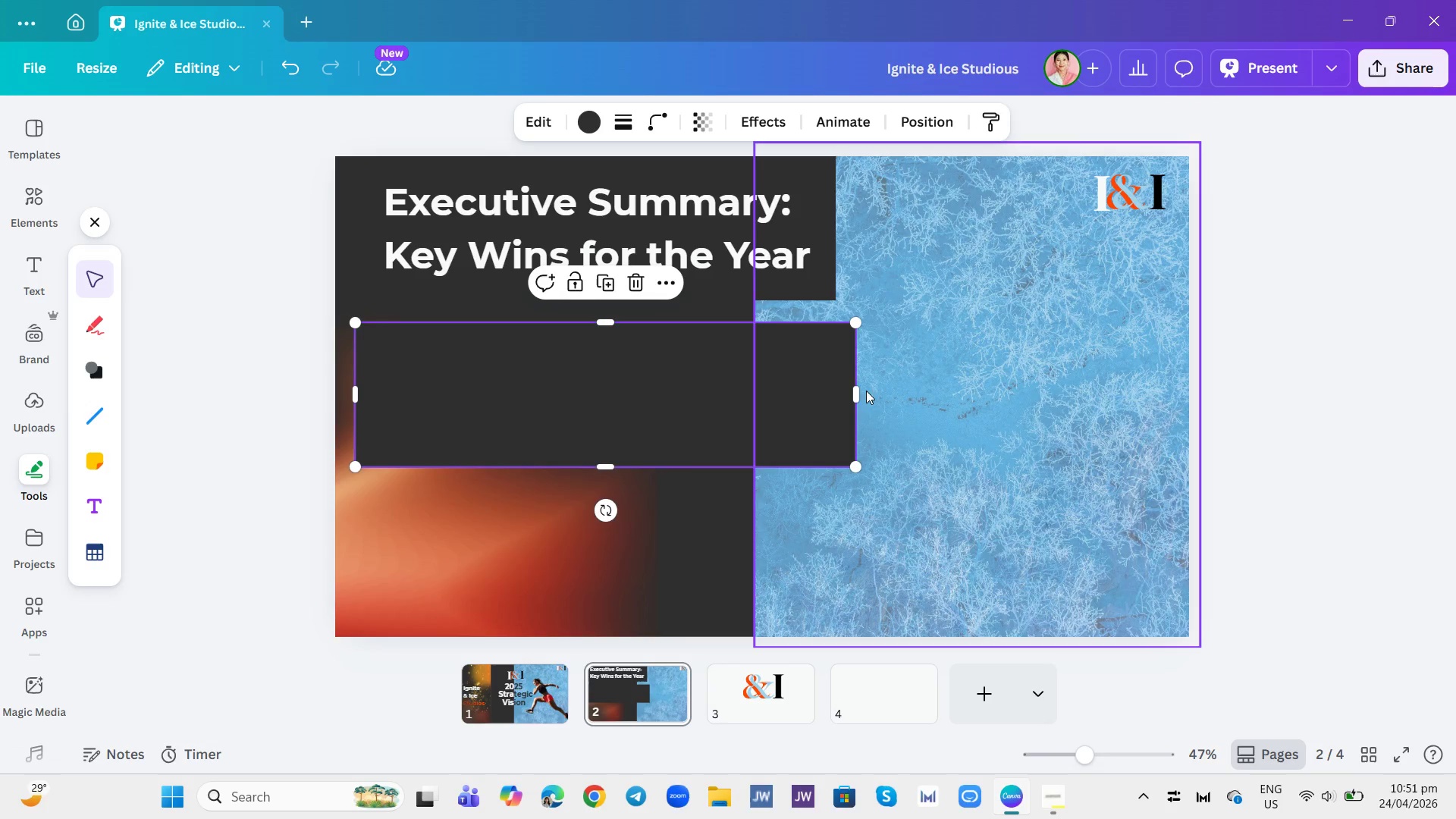 
left_click_drag(start_coordinate=[857, 394], to_coordinate=[733, 370])
 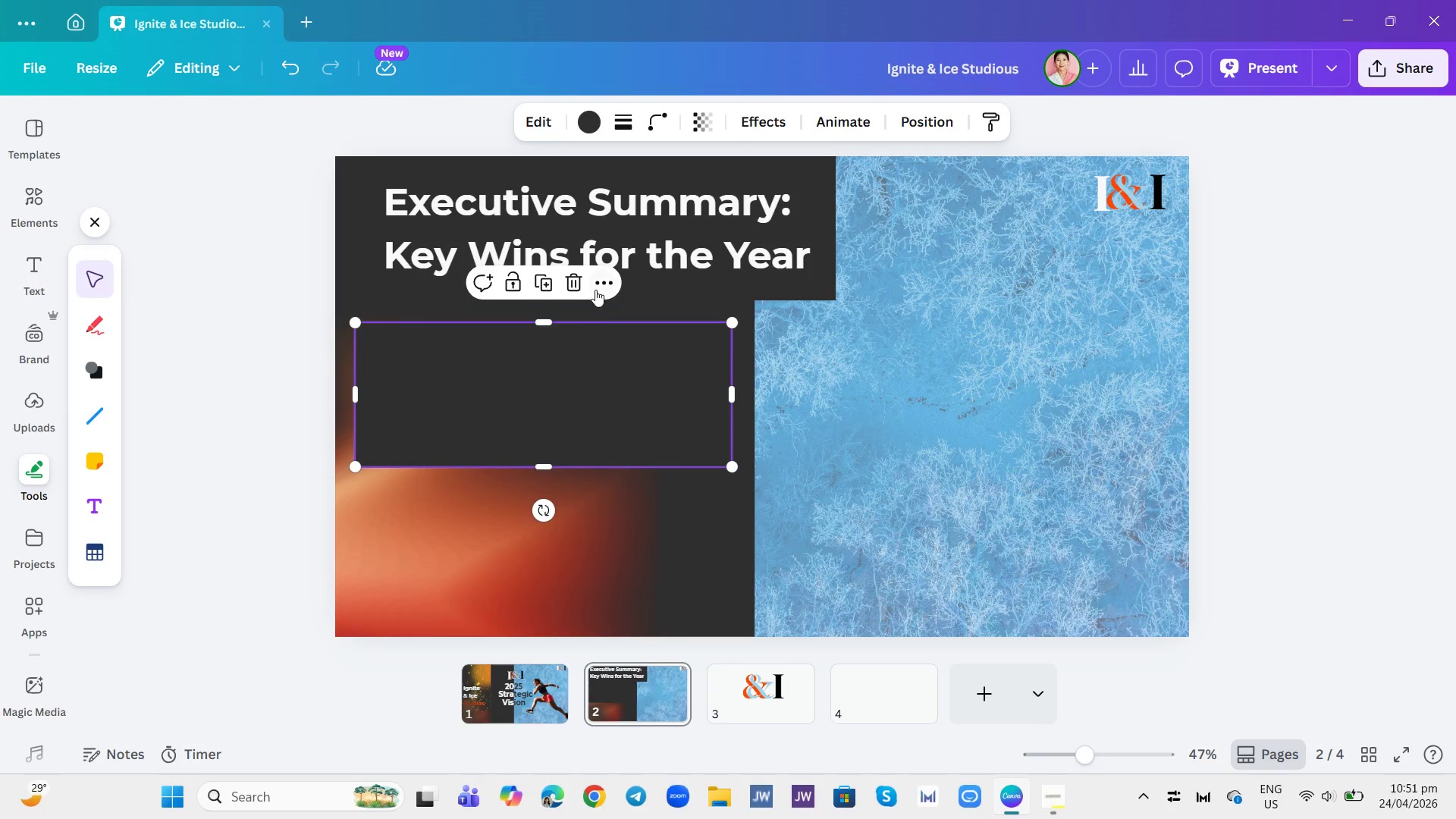 
left_click([546, 278])
 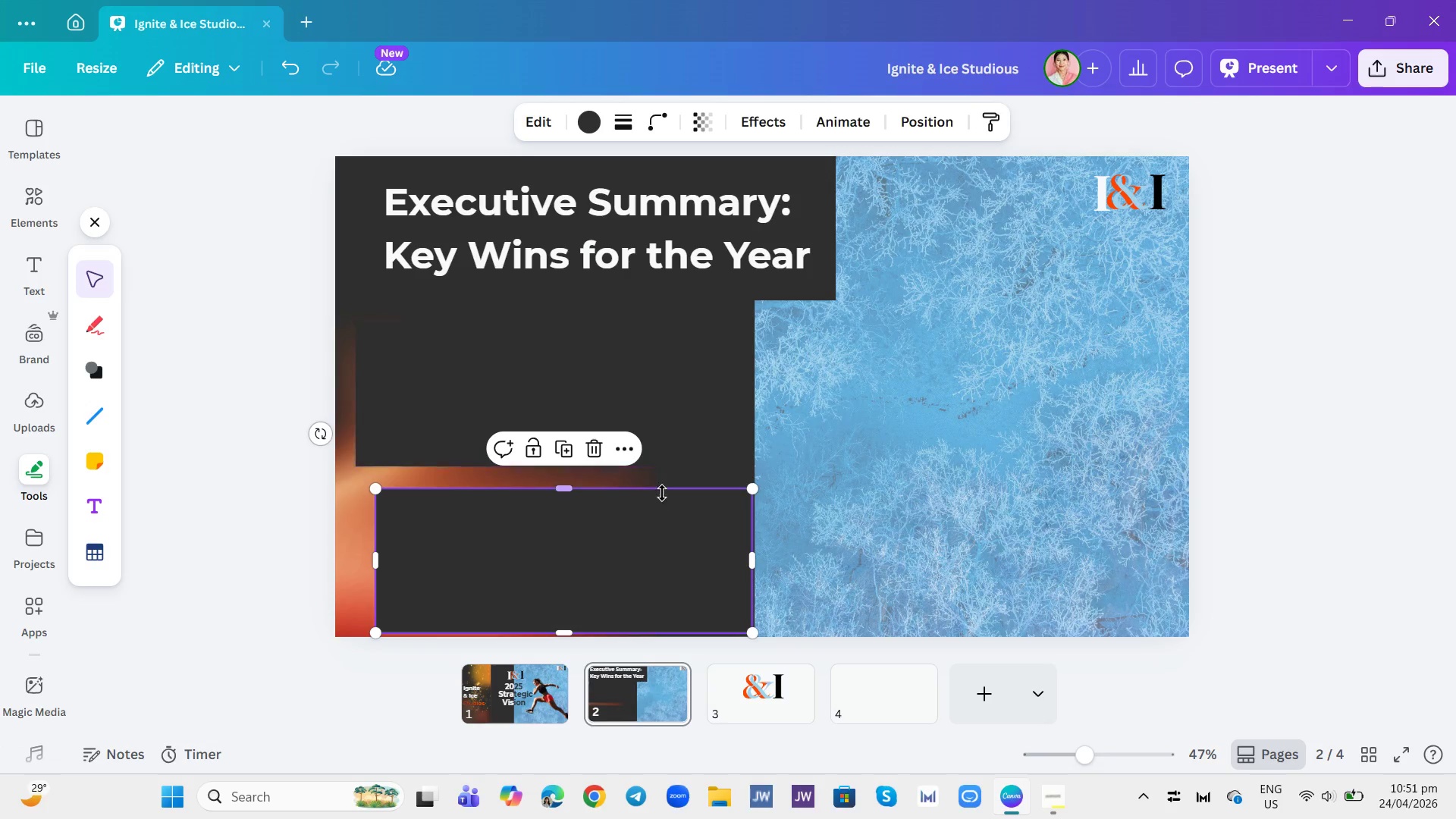 
left_click([664, 387])
 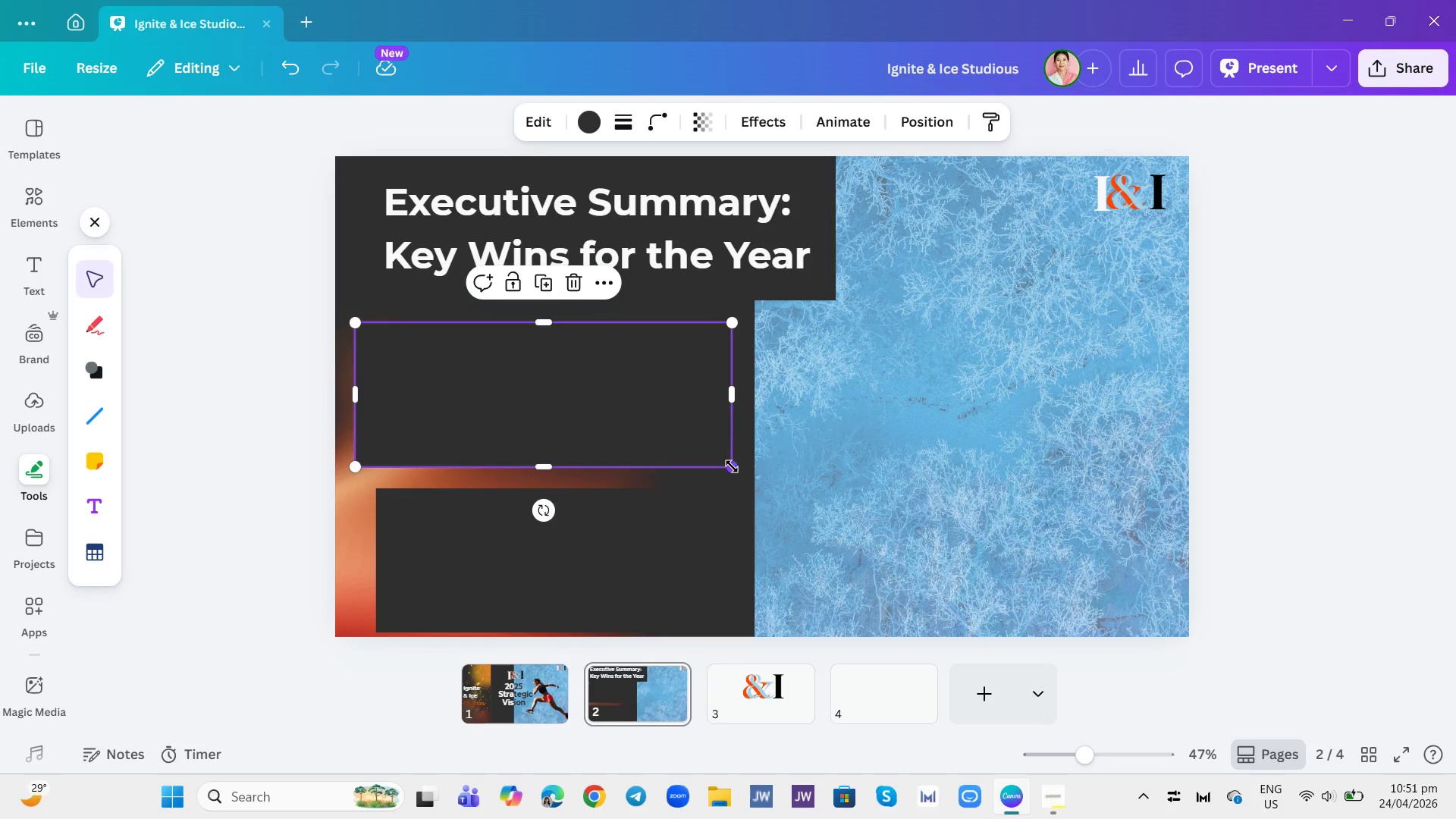 
left_click_drag(start_coordinate=[730, 466], to_coordinate=[719, 457])
 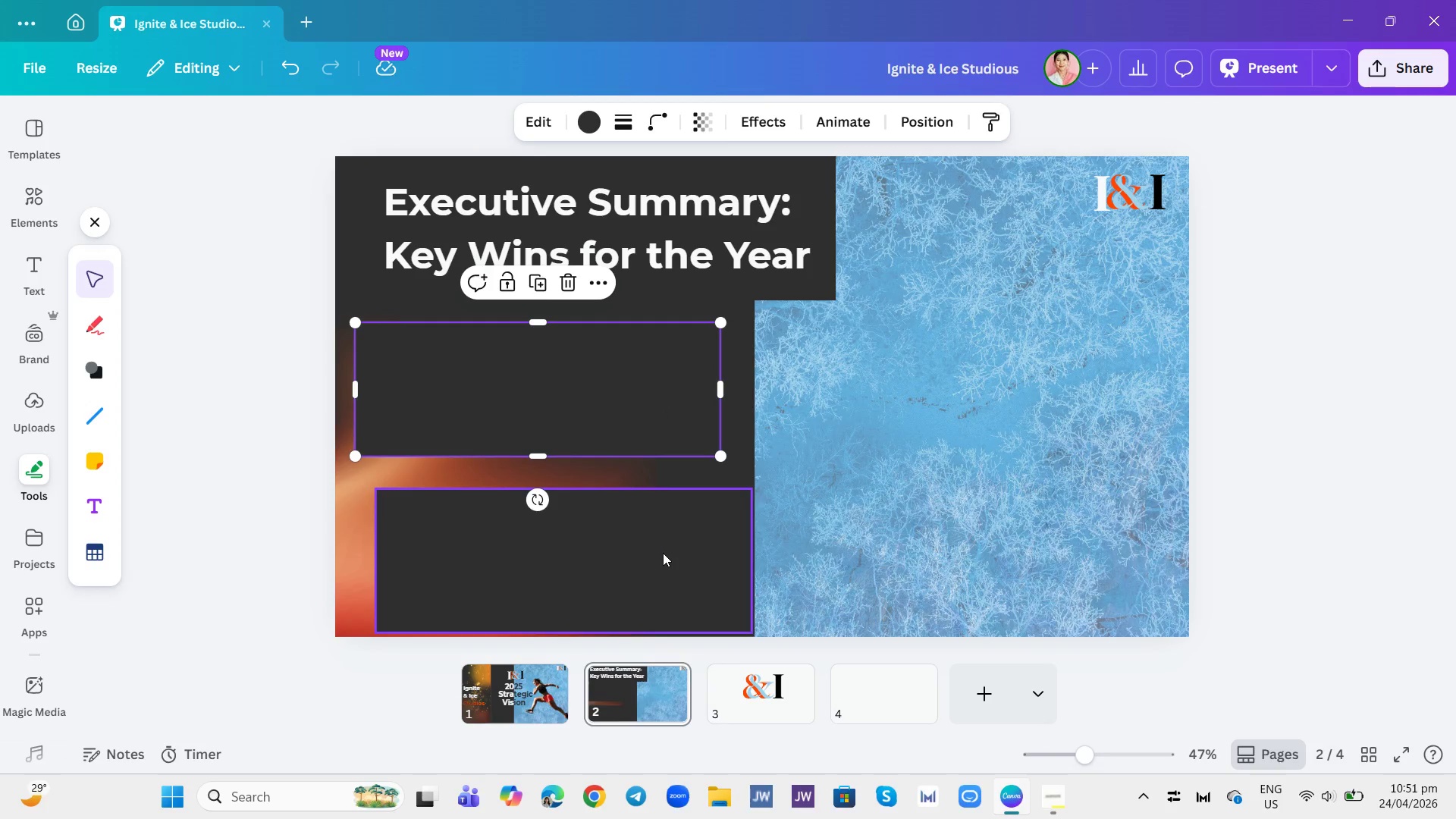 
left_click_drag(start_coordinate=[663, 553], to_coordinate=[645, 535])
 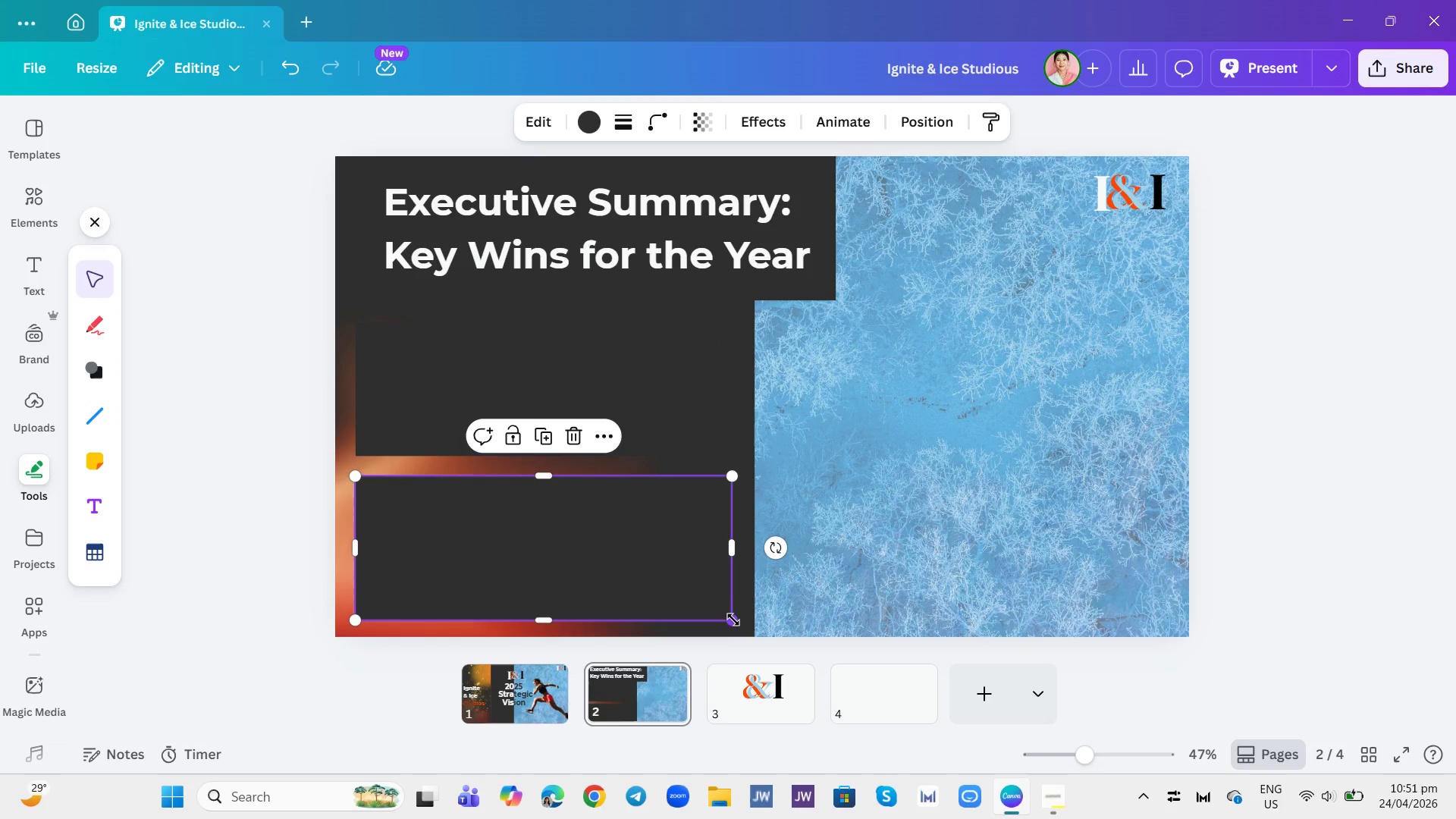 
left_click_drag(start_coordinate=[736, 624], to_coordinate=[714, 598])
 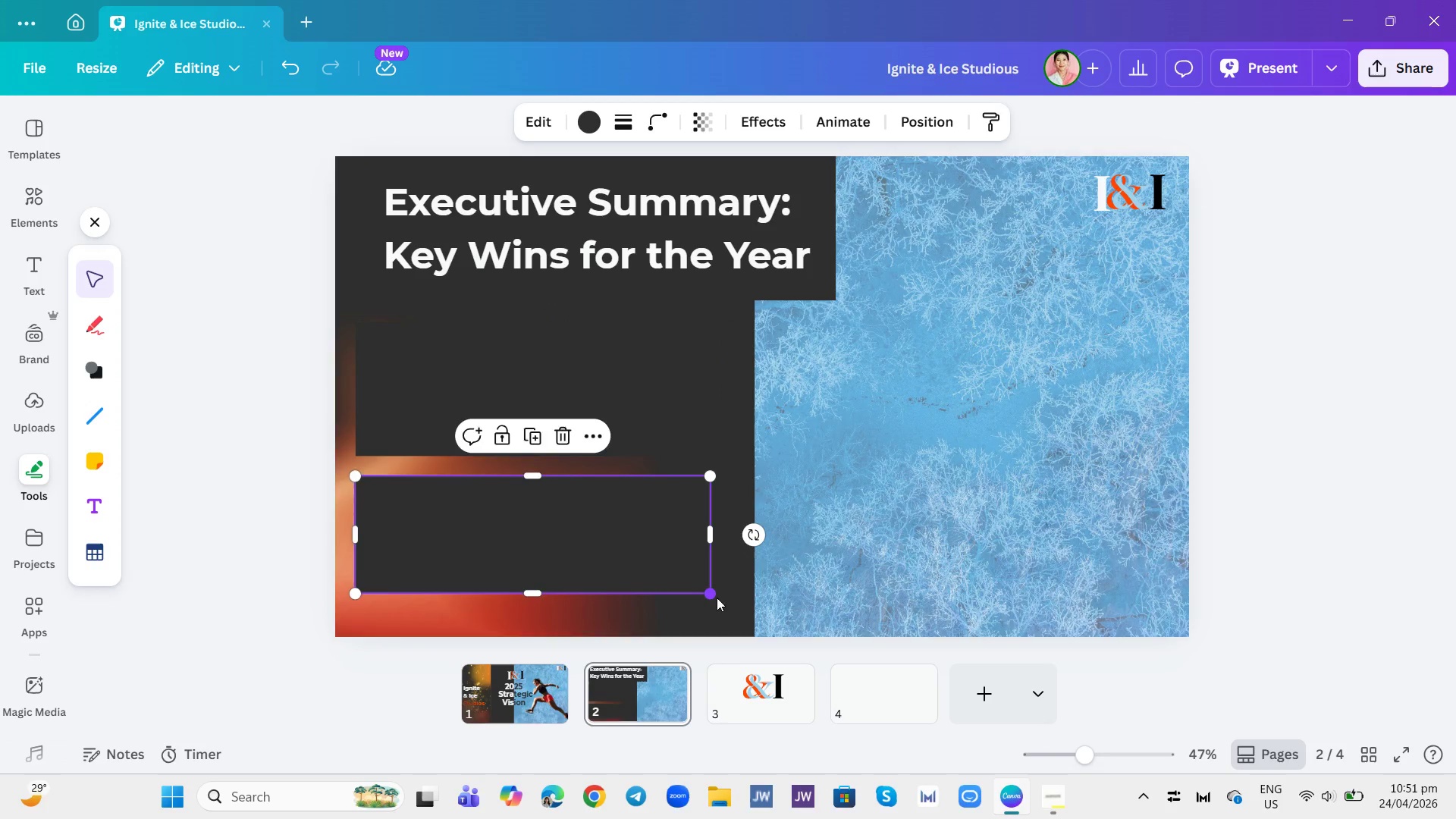 
left_click_drag(start_coordinate=[714, 598], to_coordinate=[720, 598])
 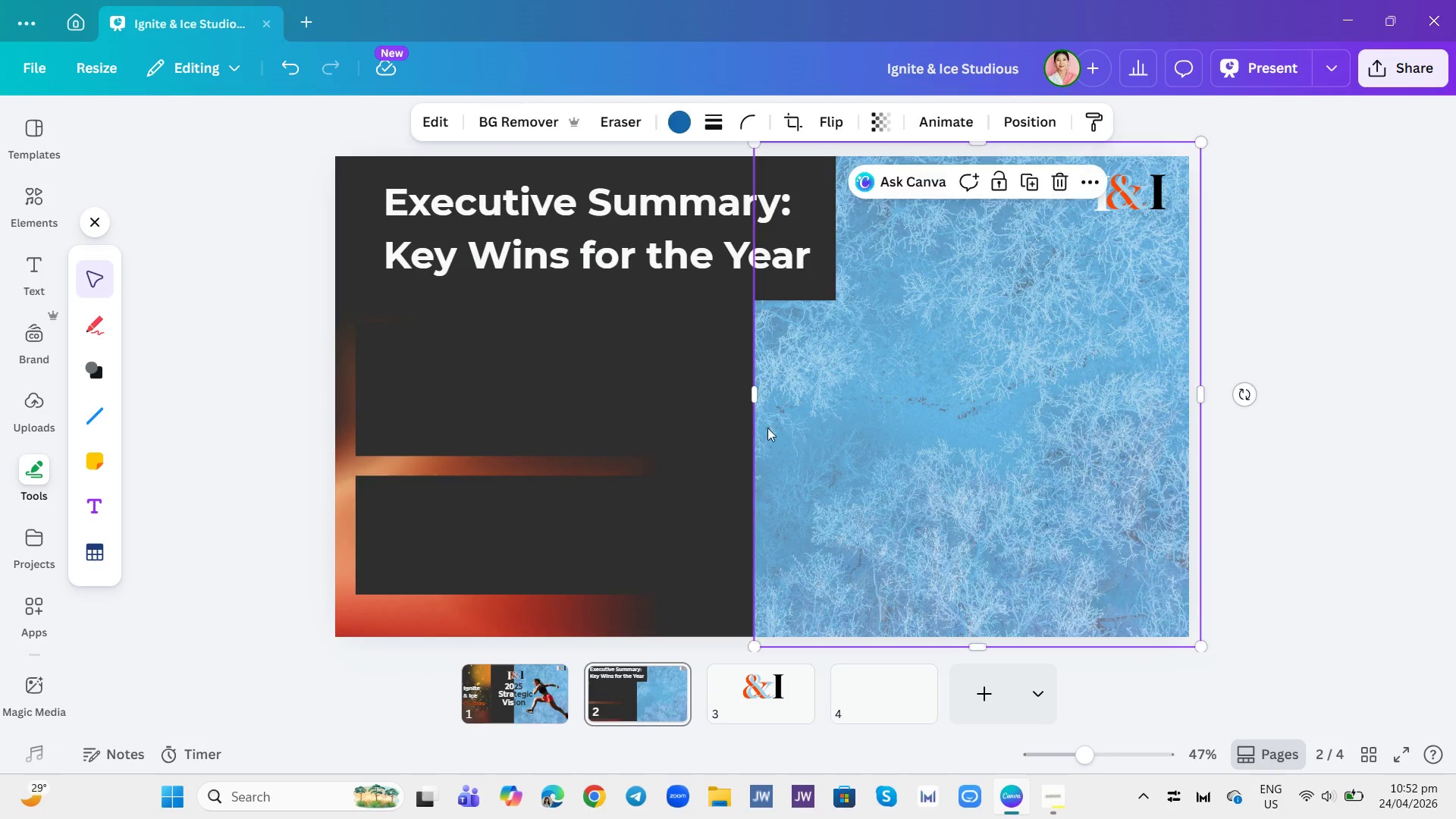 
double_click([673, 370])
 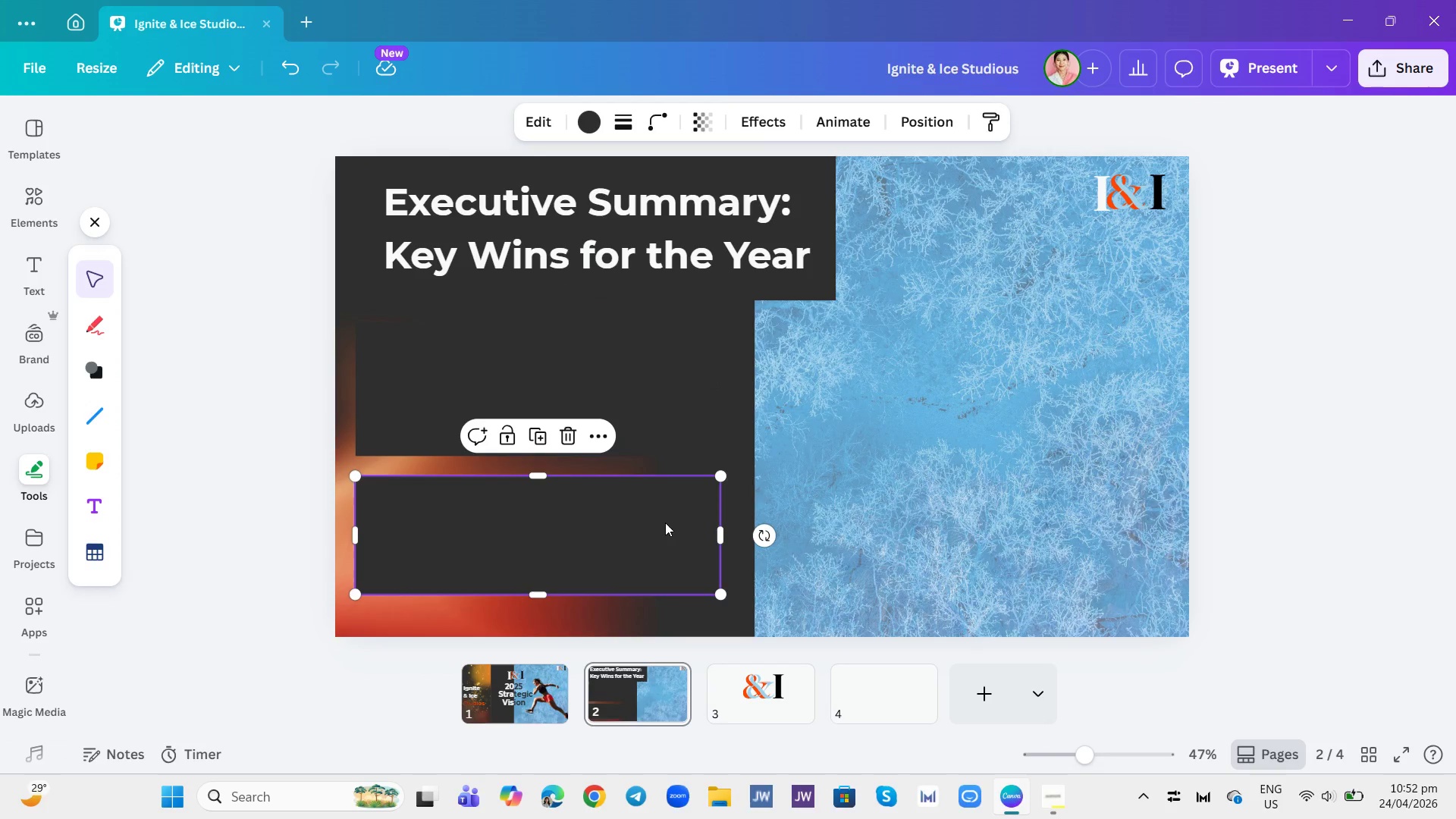 
left_click([661, 366])
 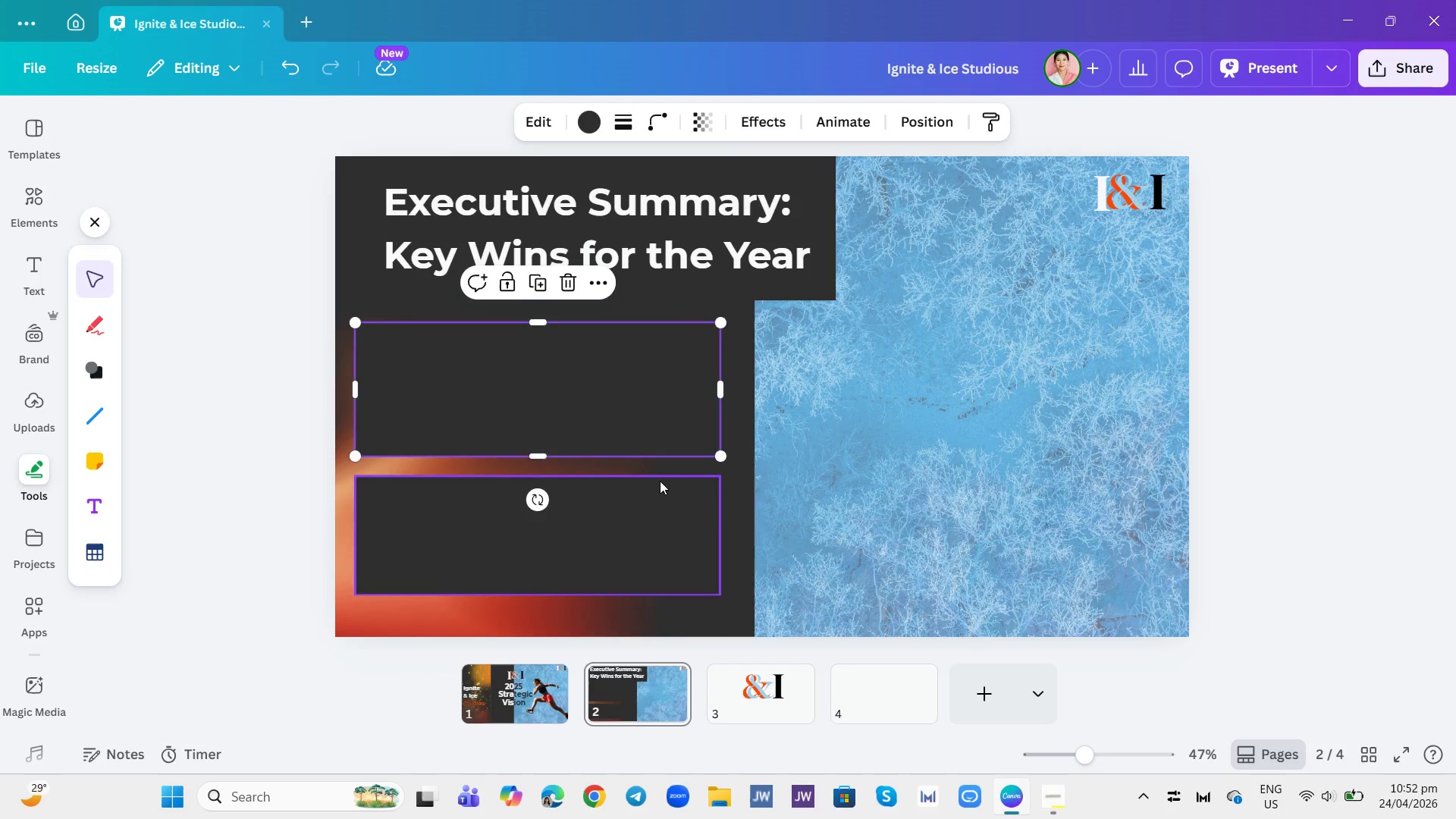 
left_click([660, 481])
 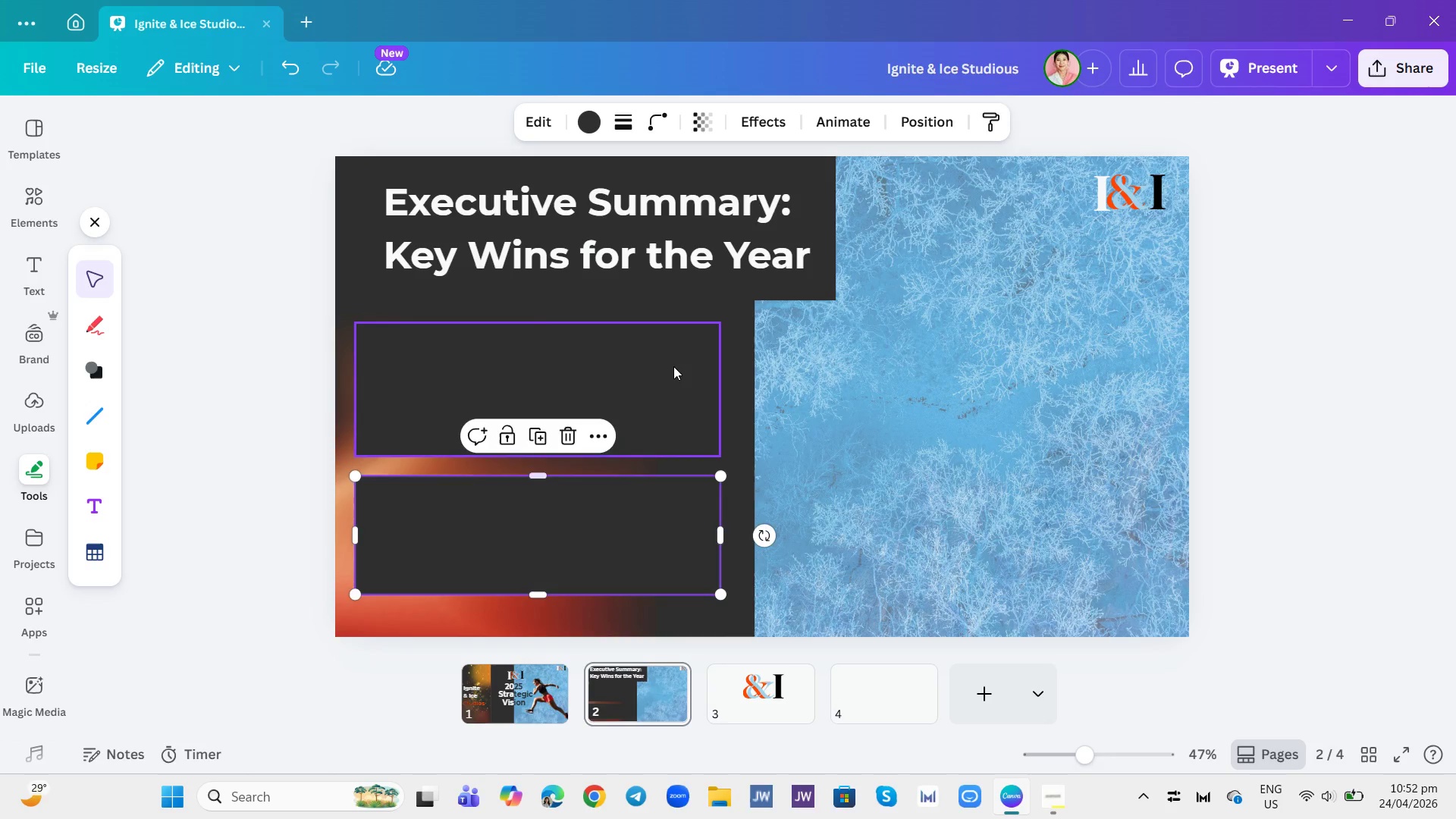 
left_click([670, 359])
 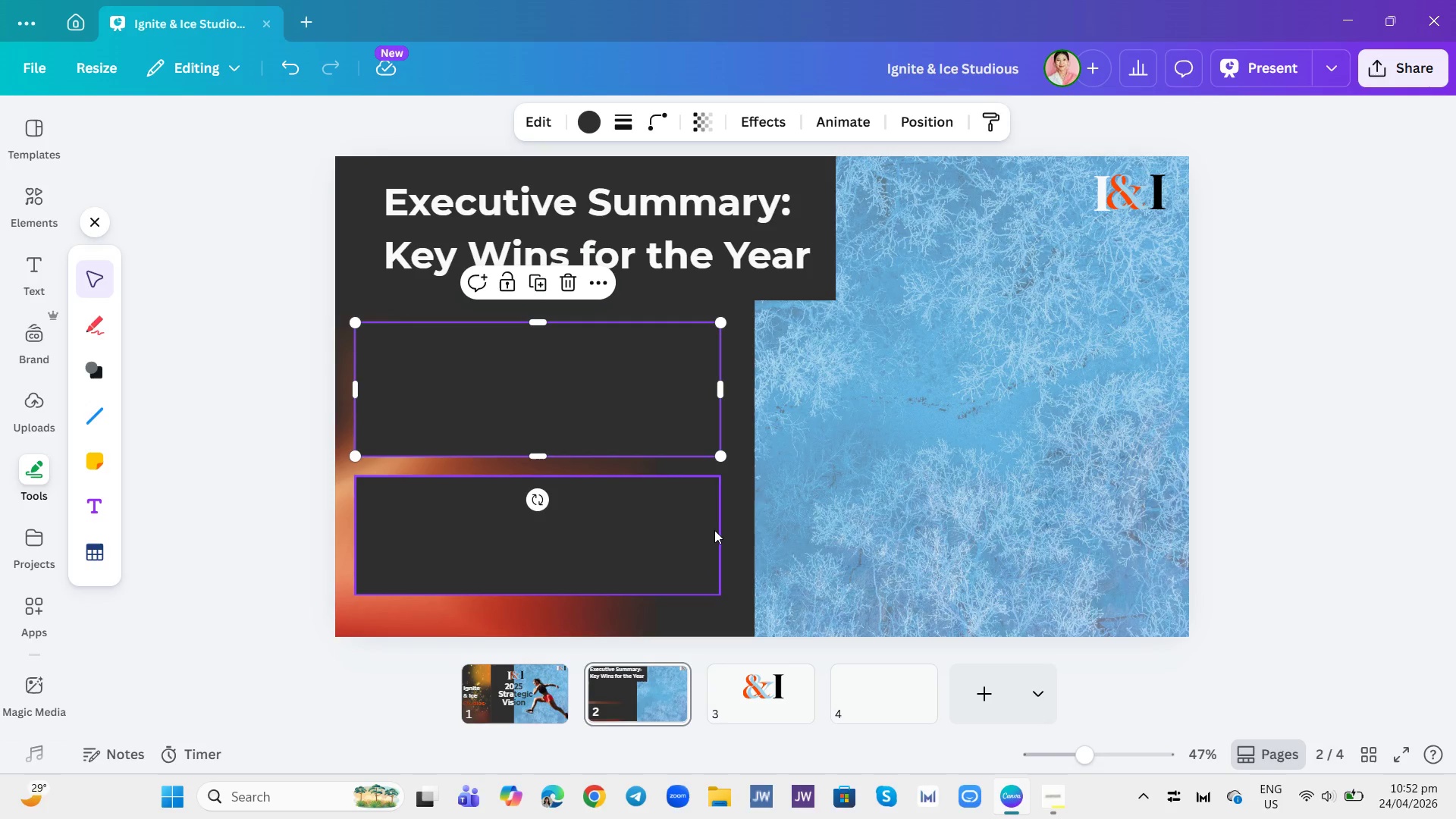 
left_click([680, 386])
 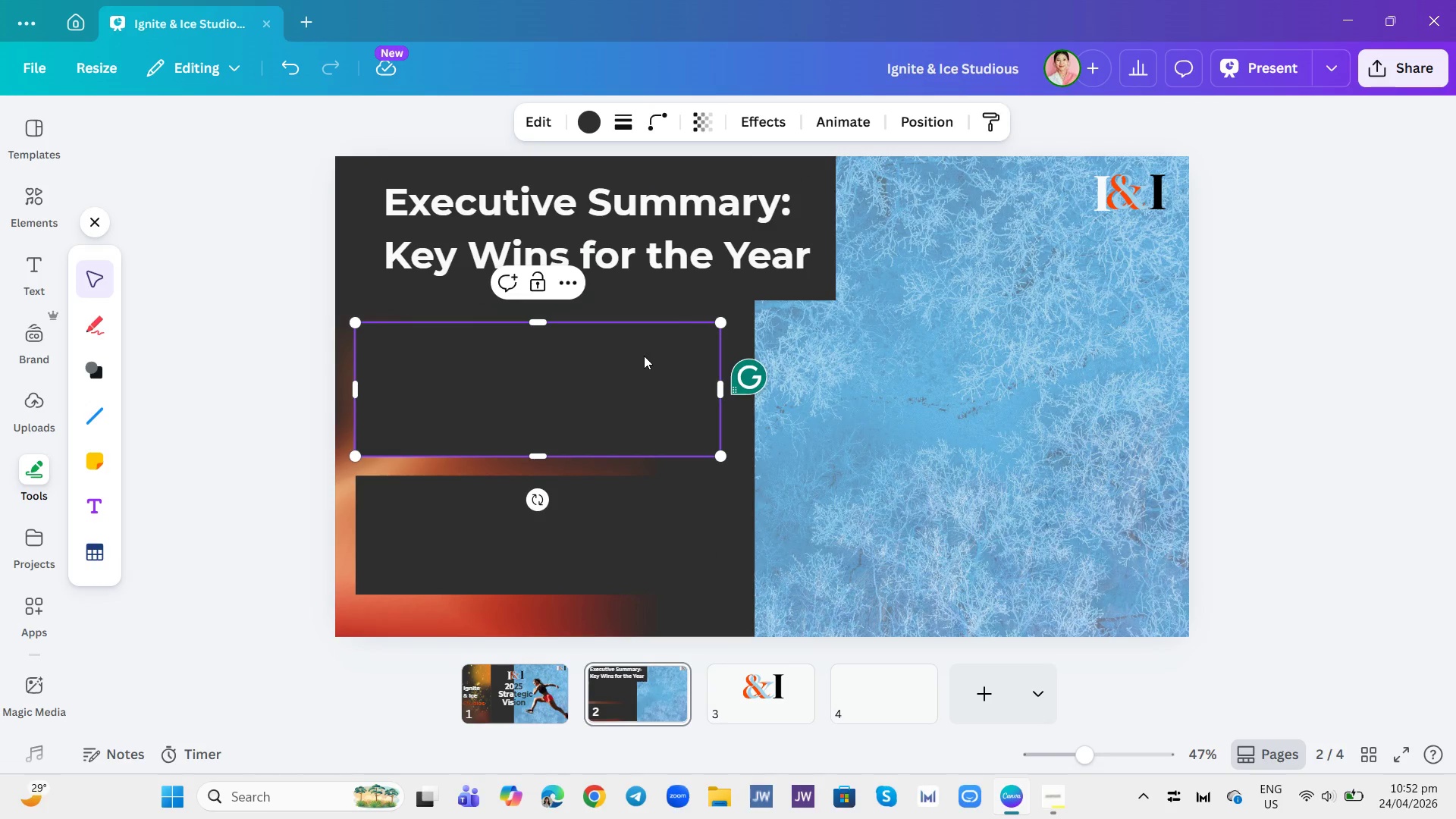 
left_click([639, 551])
 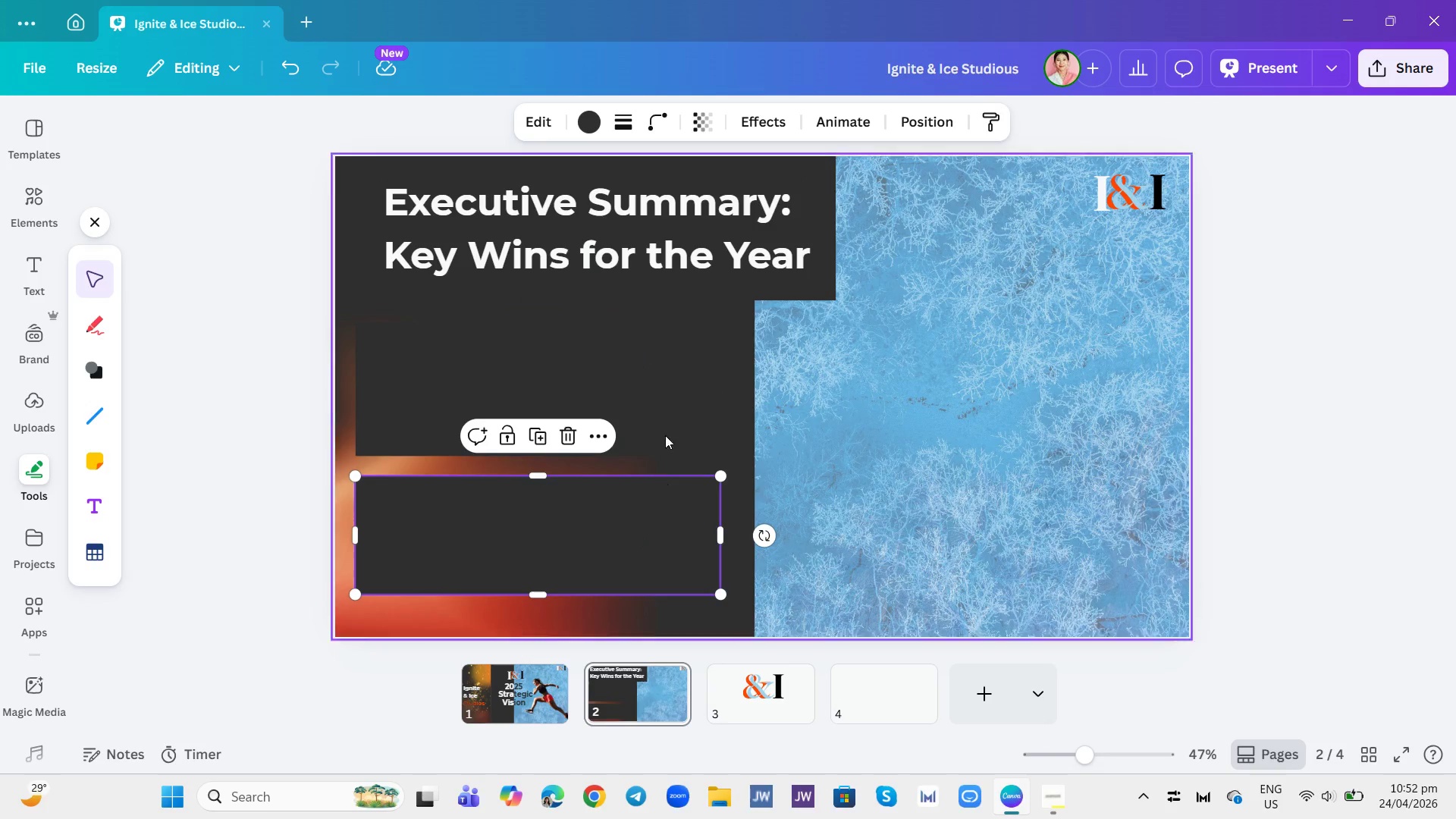 
left_click([669, 412])
 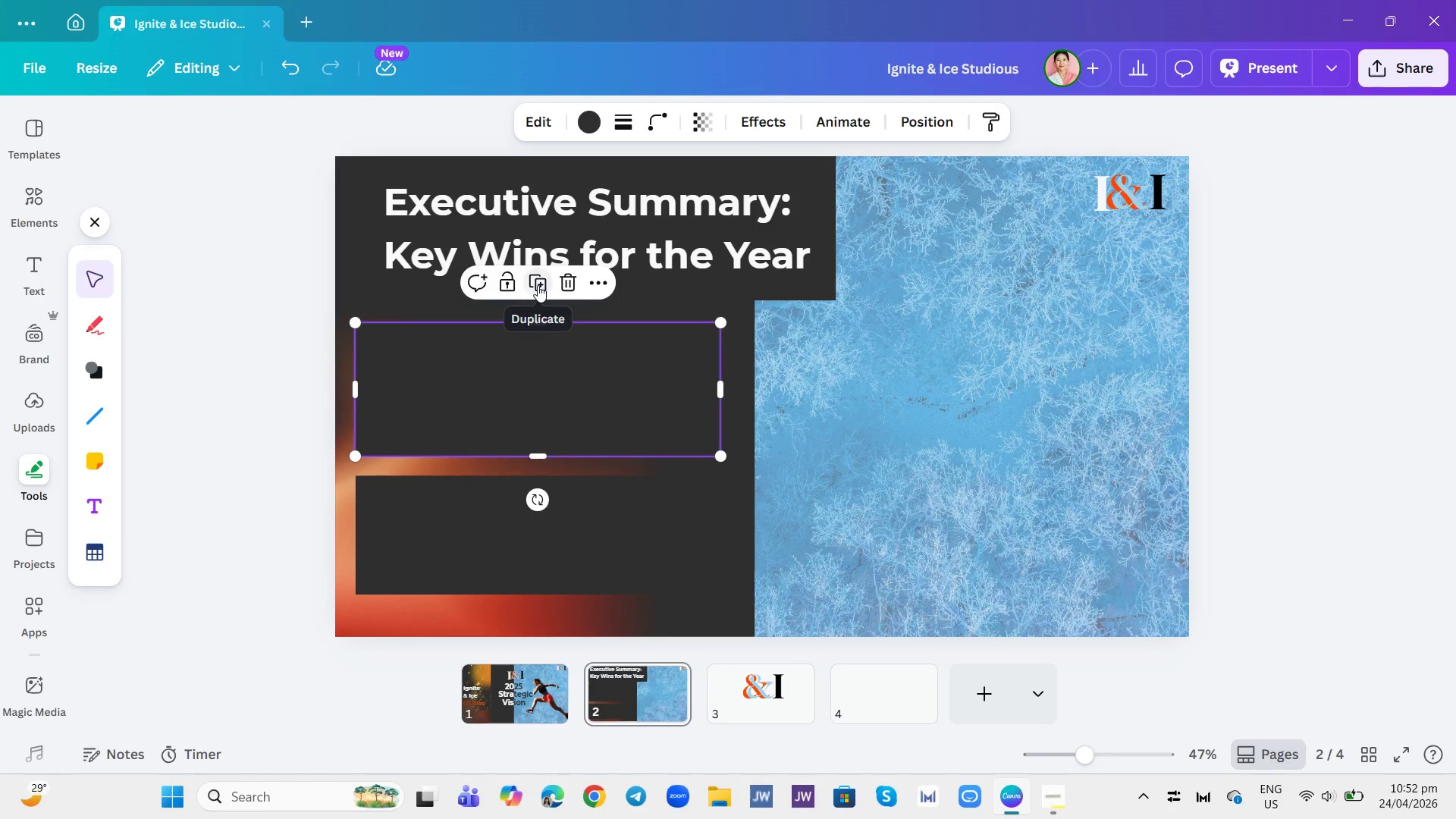 
left_click_drag(start_coordinate=[575, 407], to_coordinate=[992, 392])
 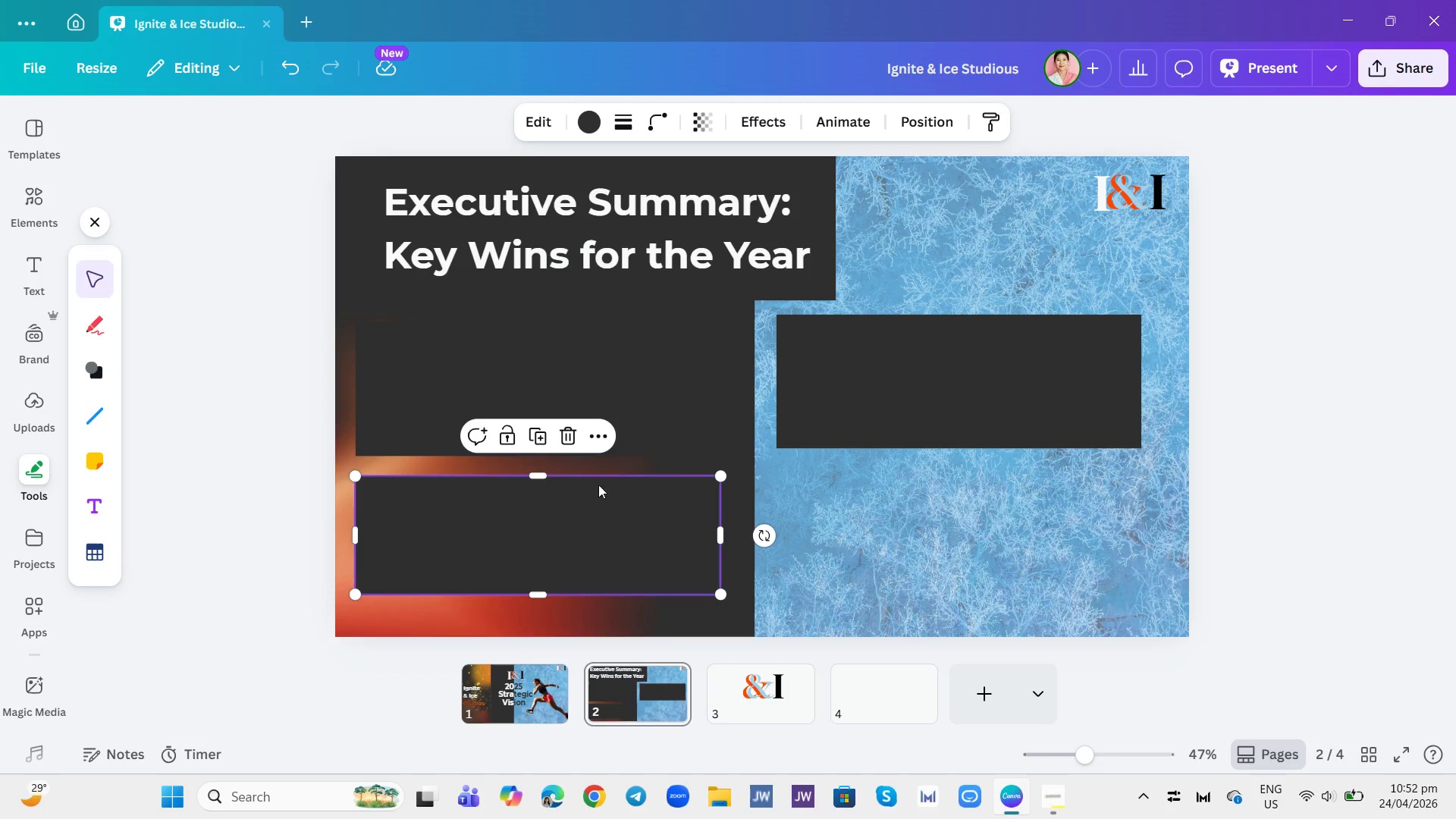 
left_click([538, 432])
 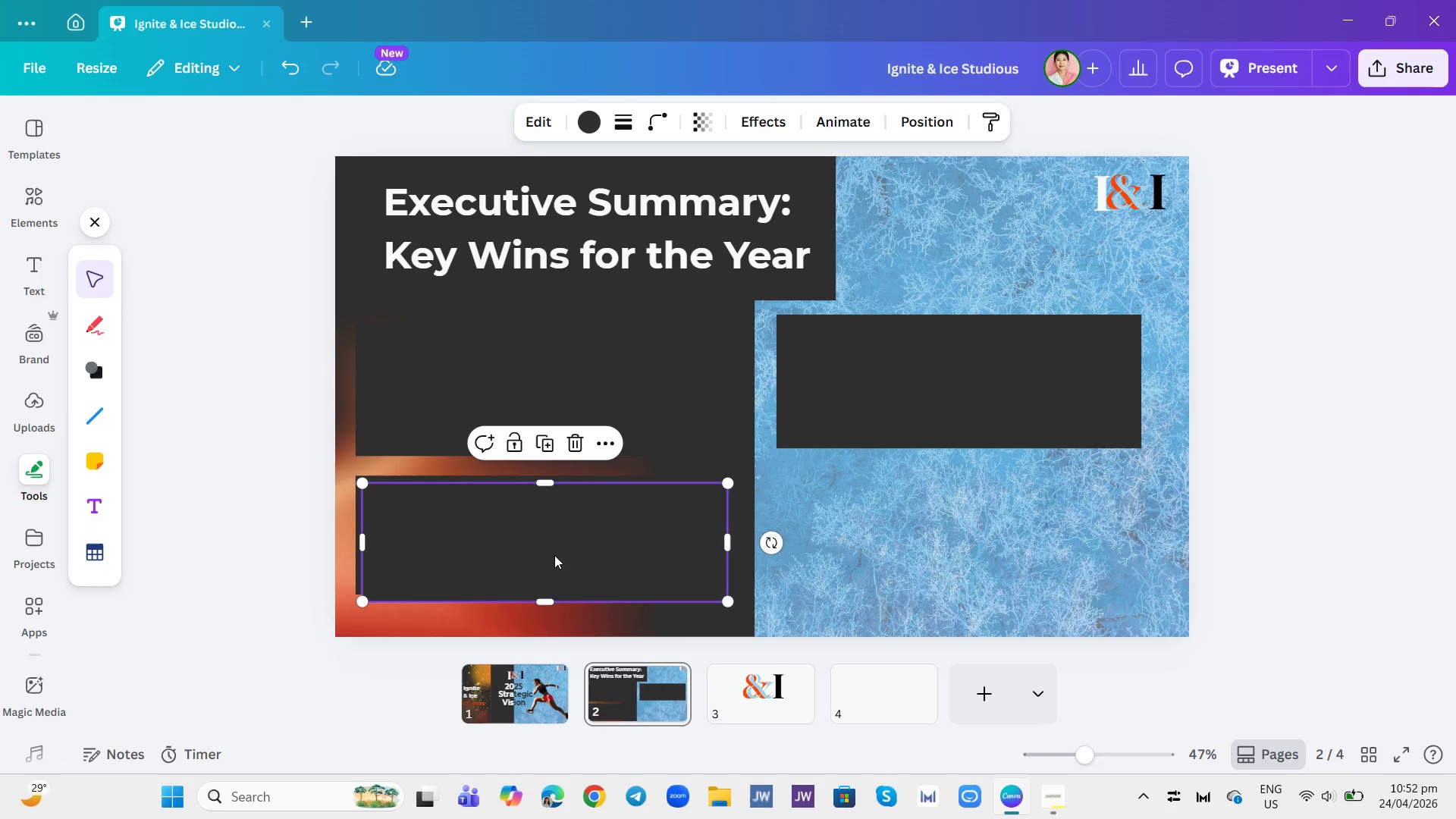 
left_click_drag(start_coordinate=[553, 551], to_coordinate=[969, 548])
 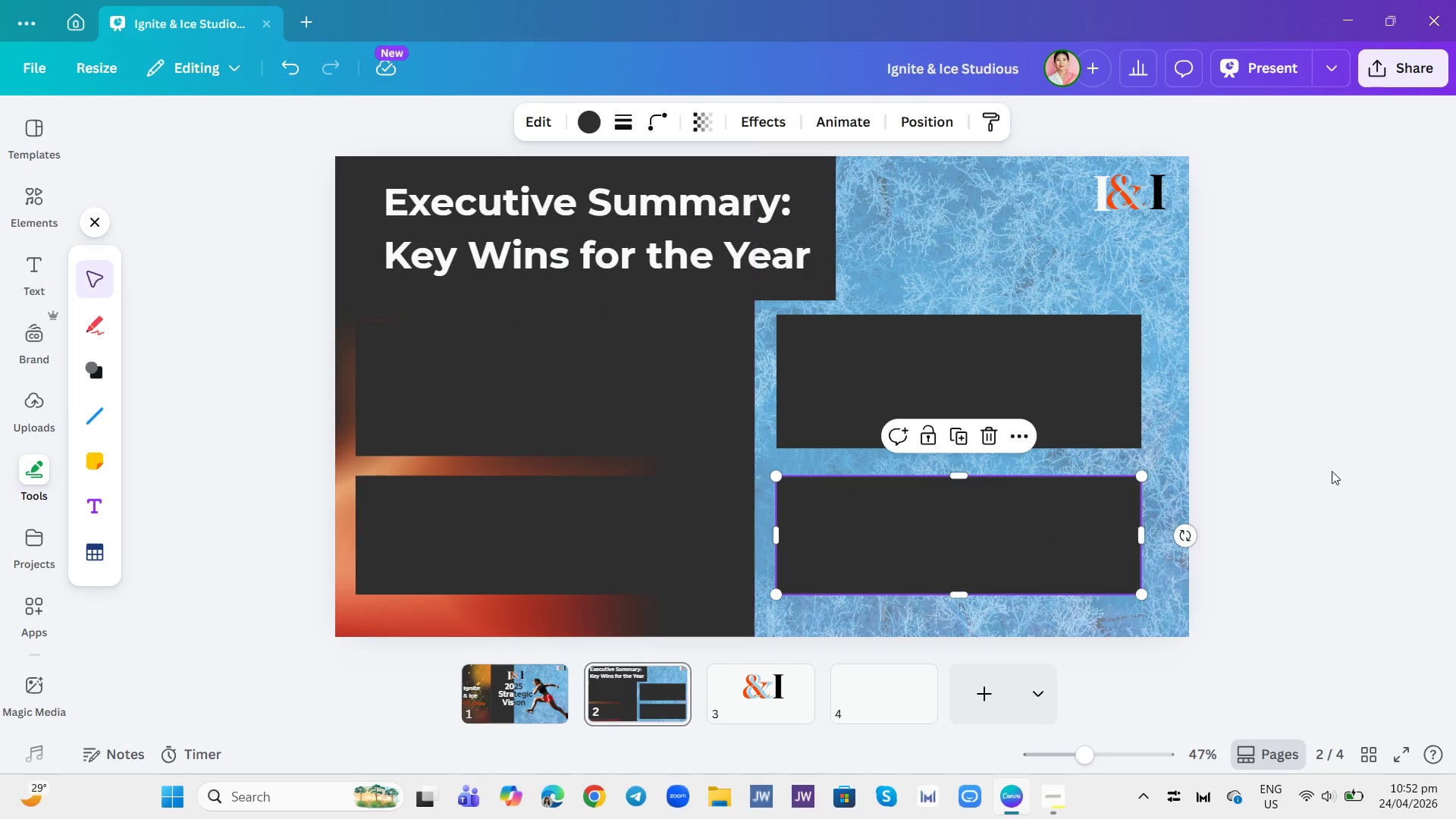 
left_click([1332, 471])
 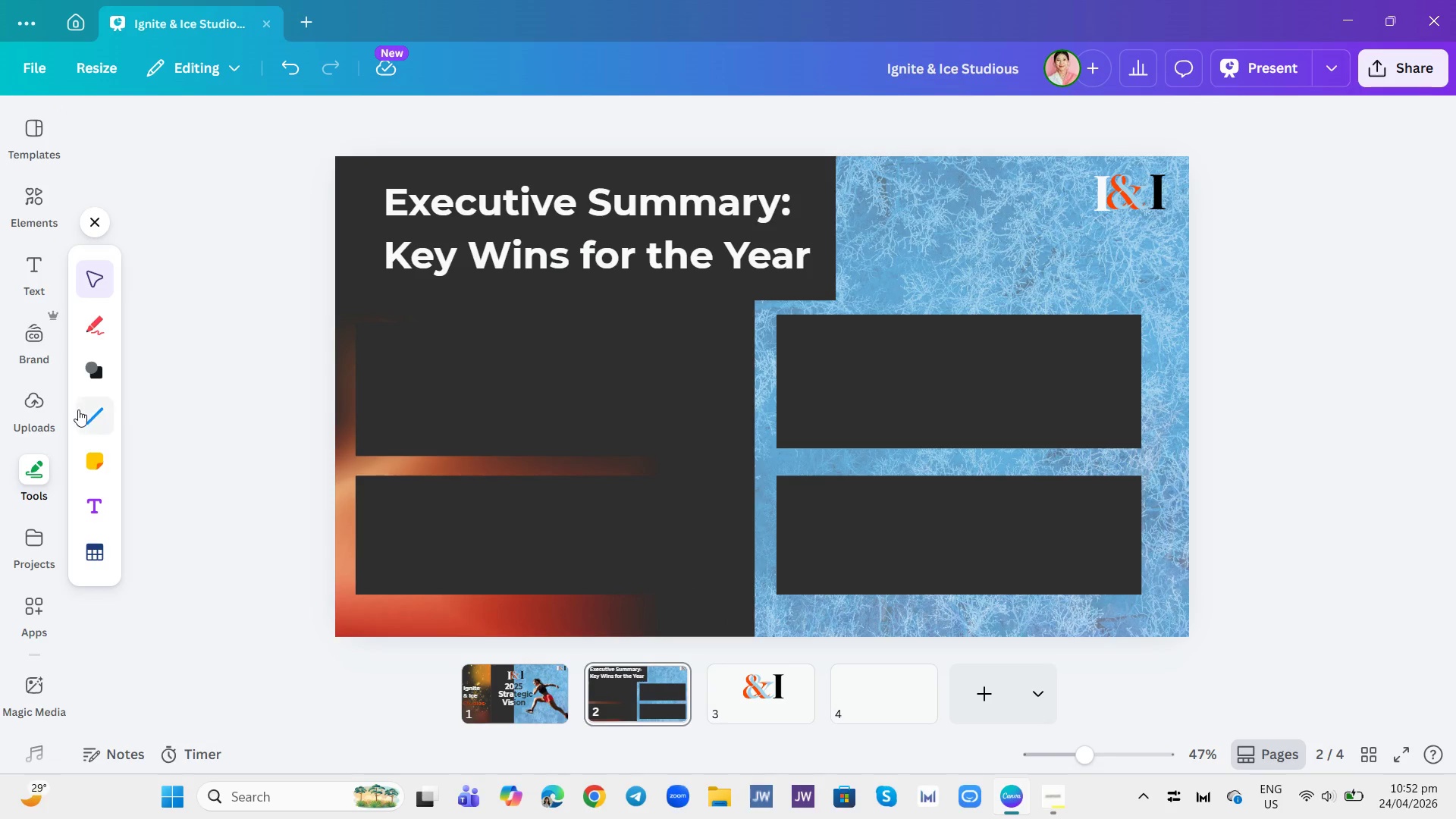 
wait(5.52)
 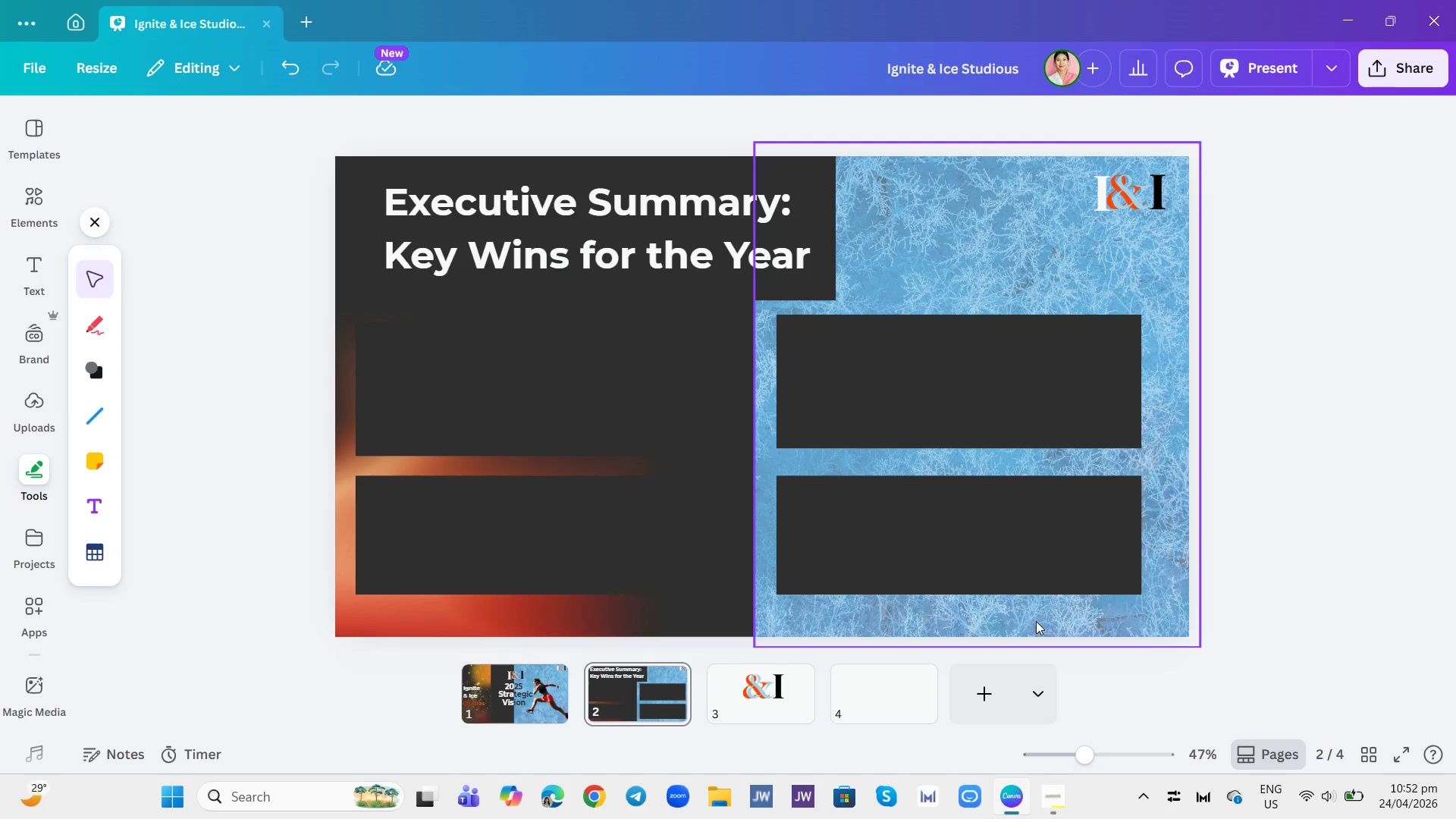 
left_click([36, 204])
 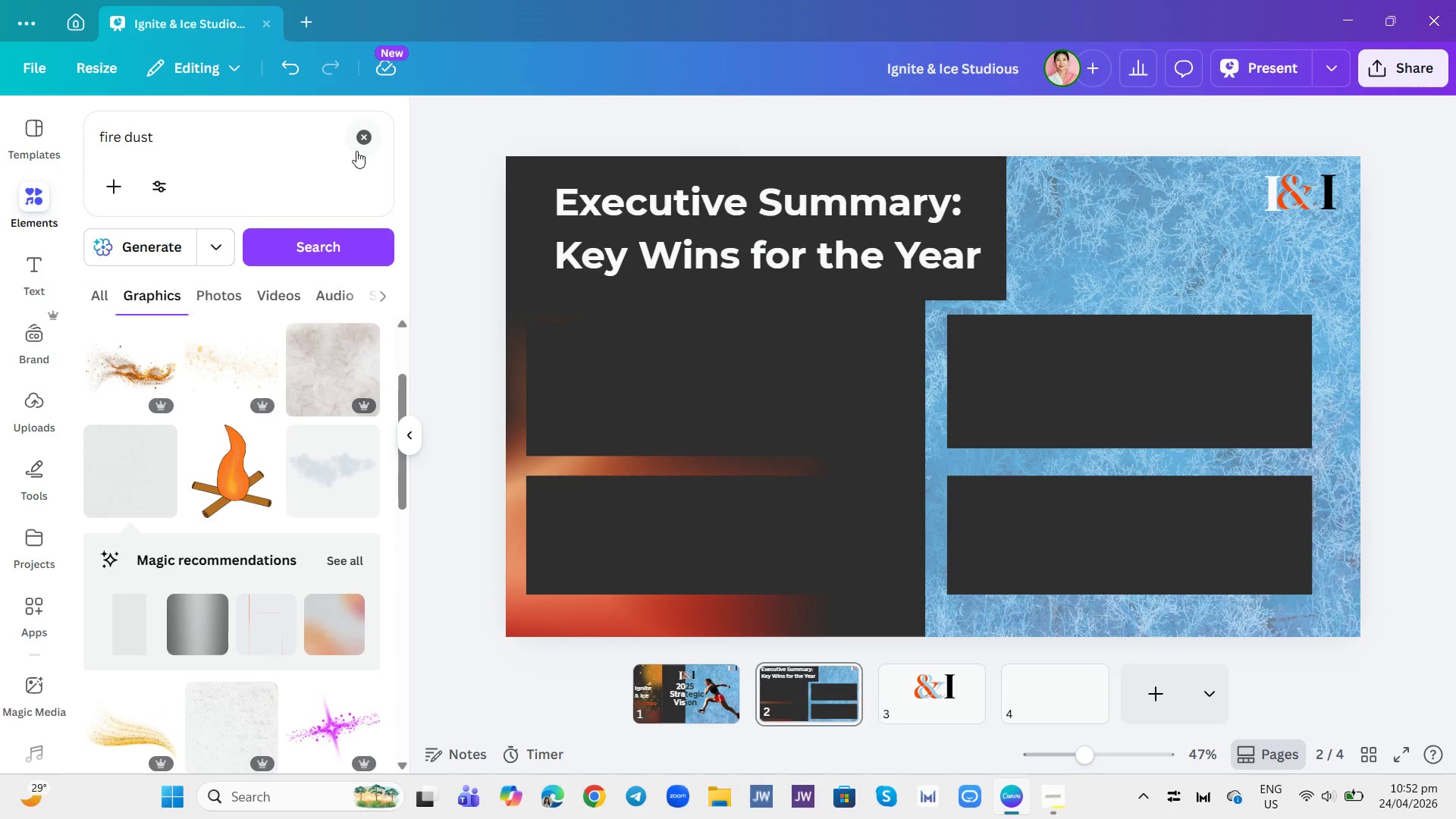 
left_click([362, 140])
 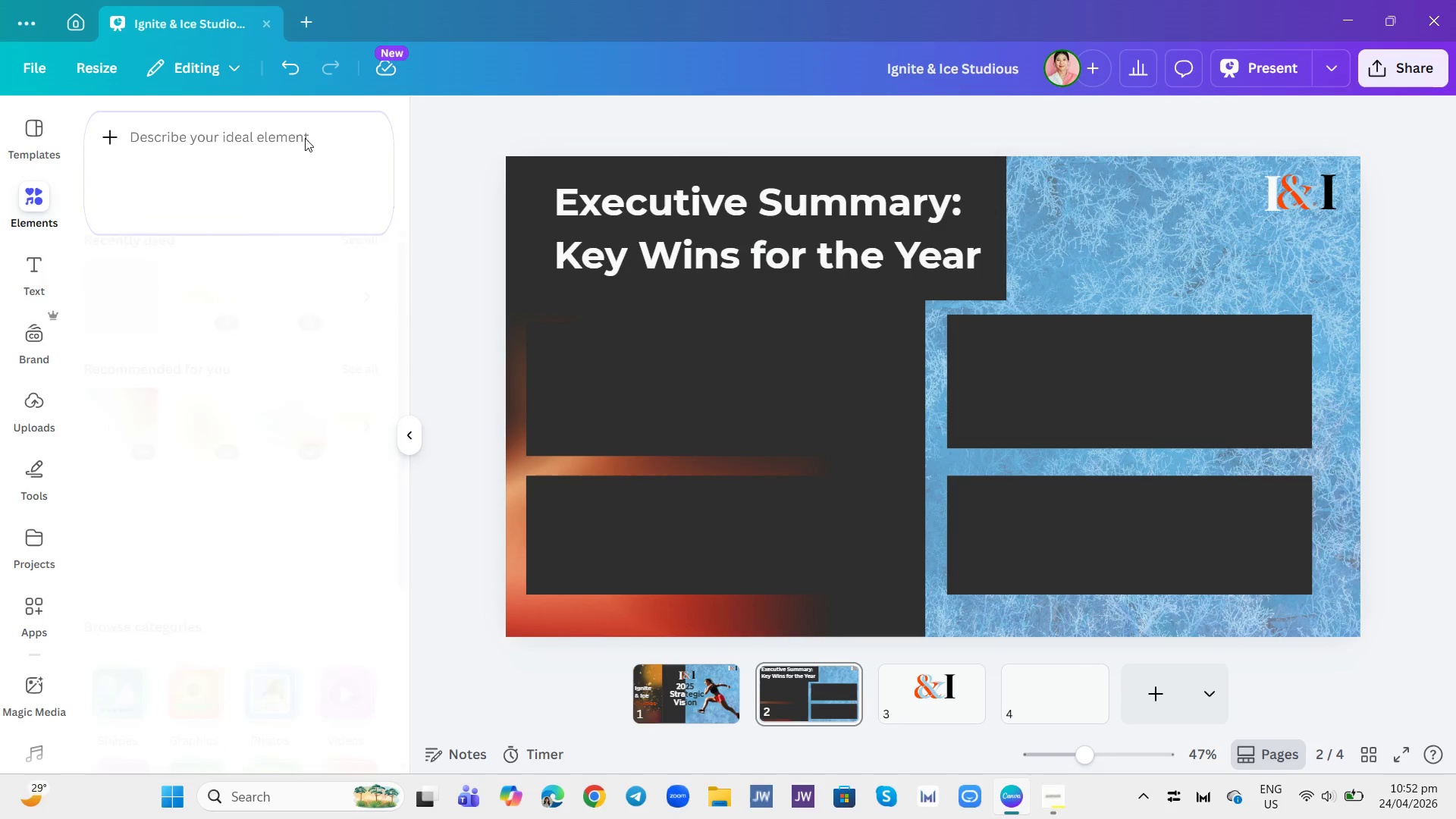 
left_click([305, 138])
 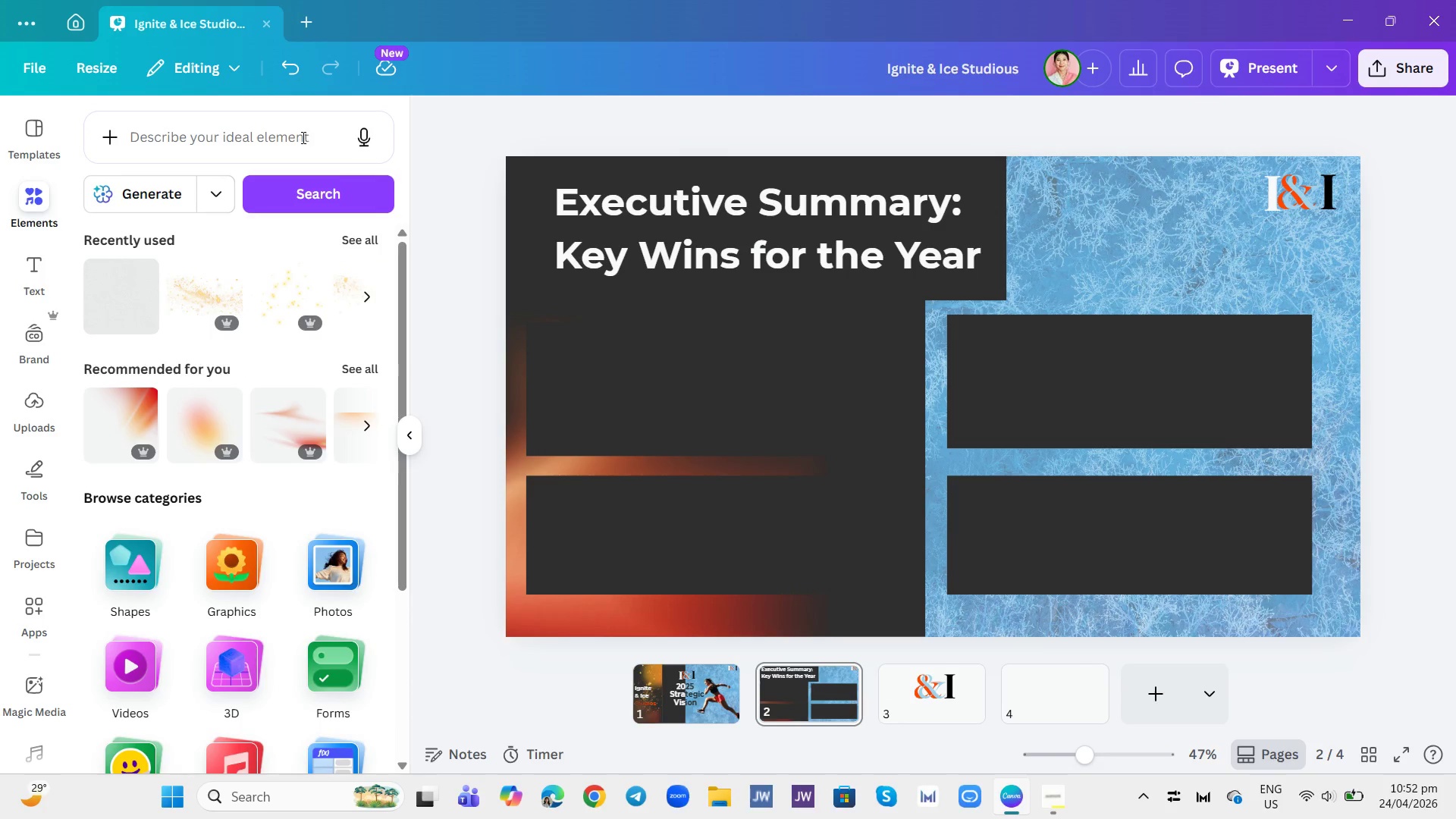 
left_click([301, 137])
 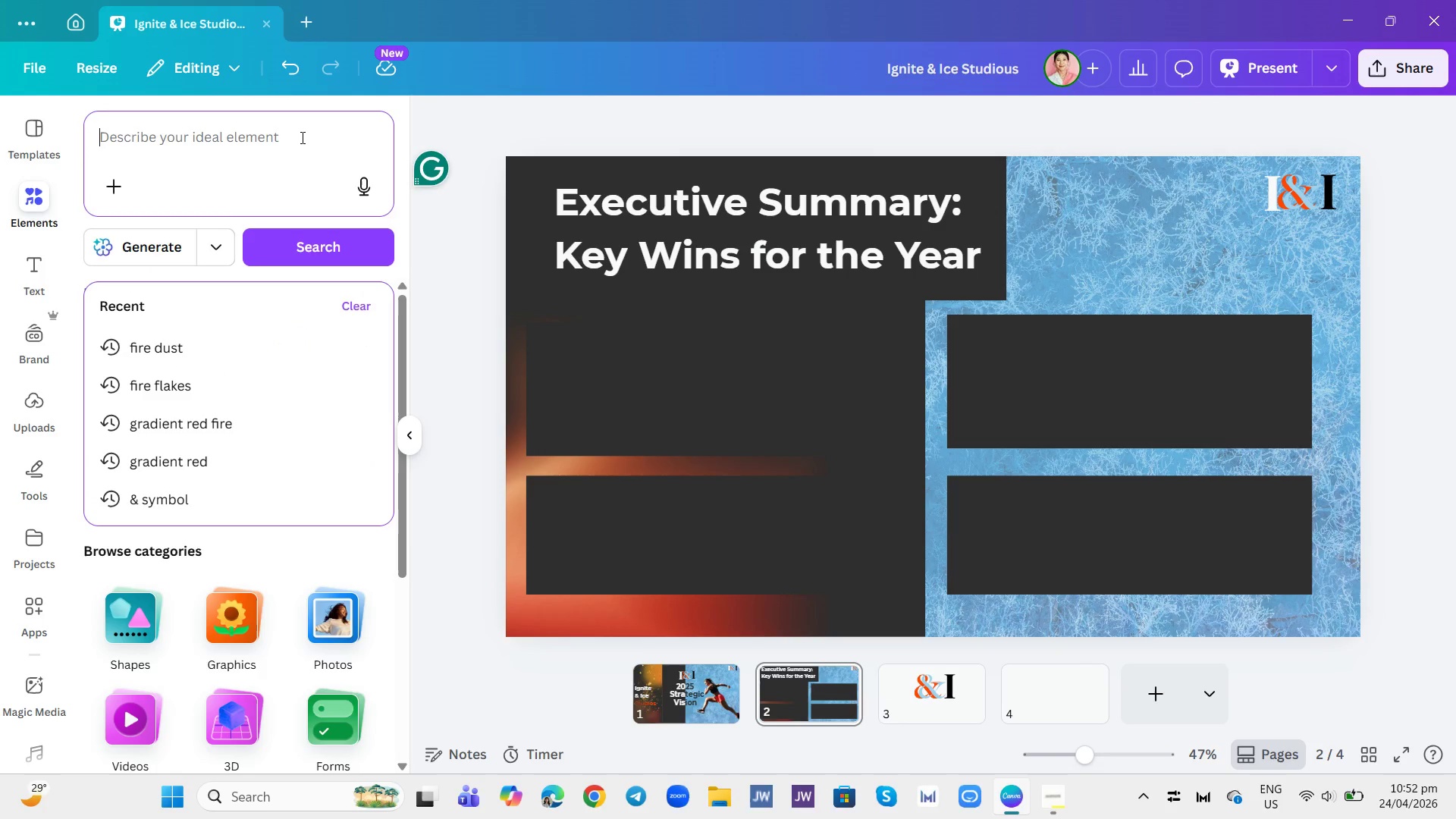 
type(red grade)
key(Backspace)
type(ient line)
 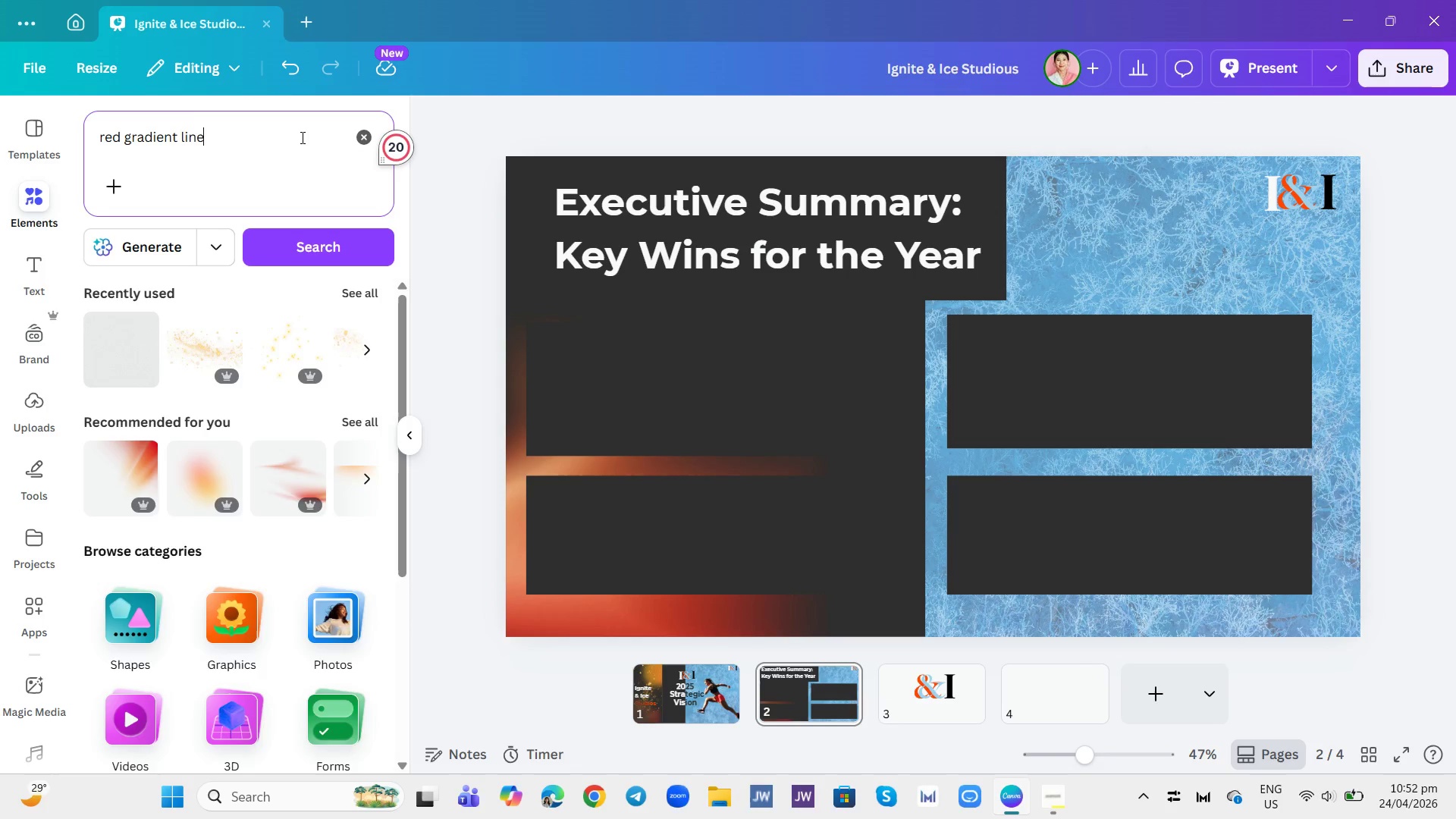 
key(Backslash)
 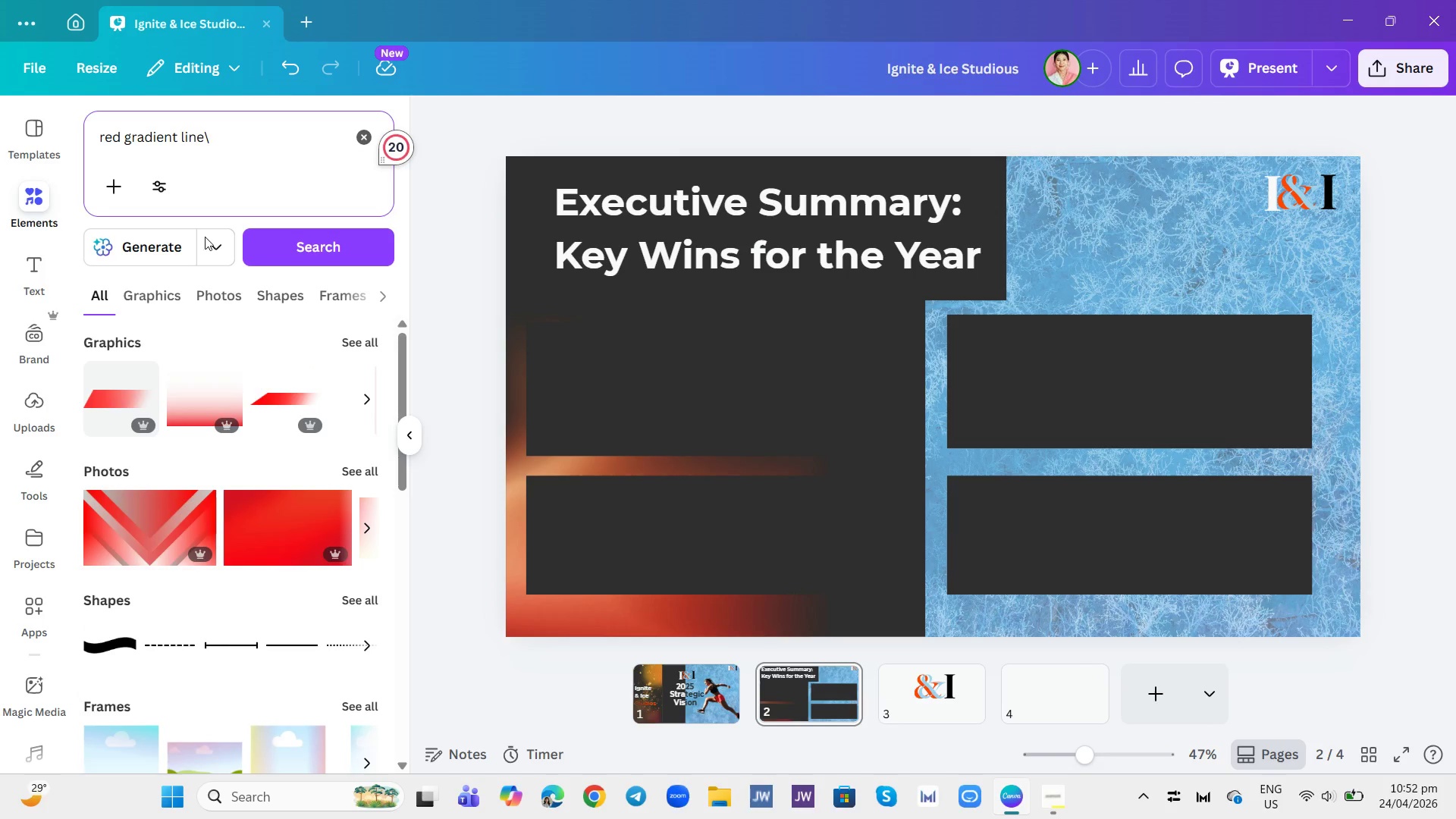 
key(Enter)
 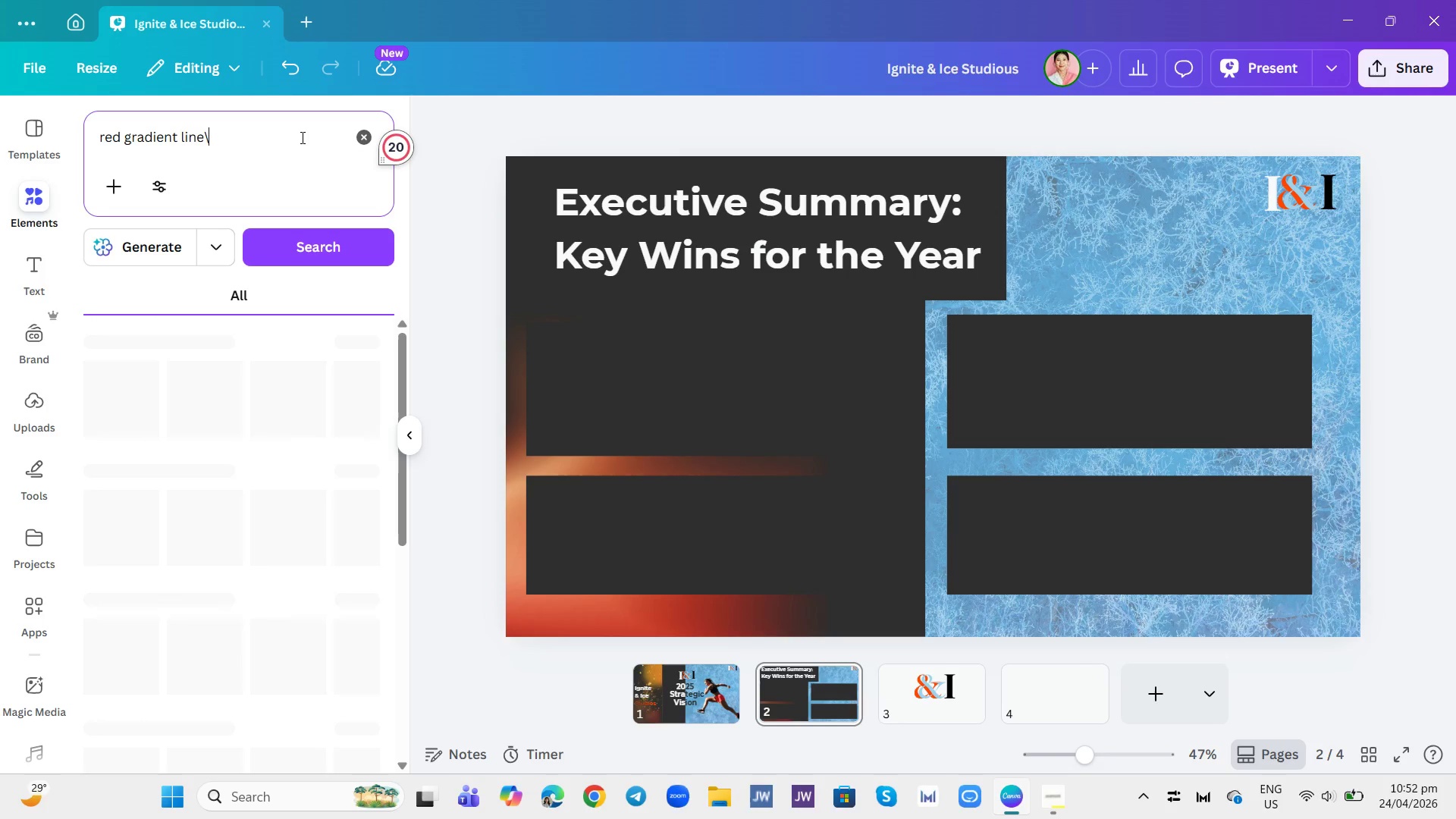 
left_click([161, 287])
 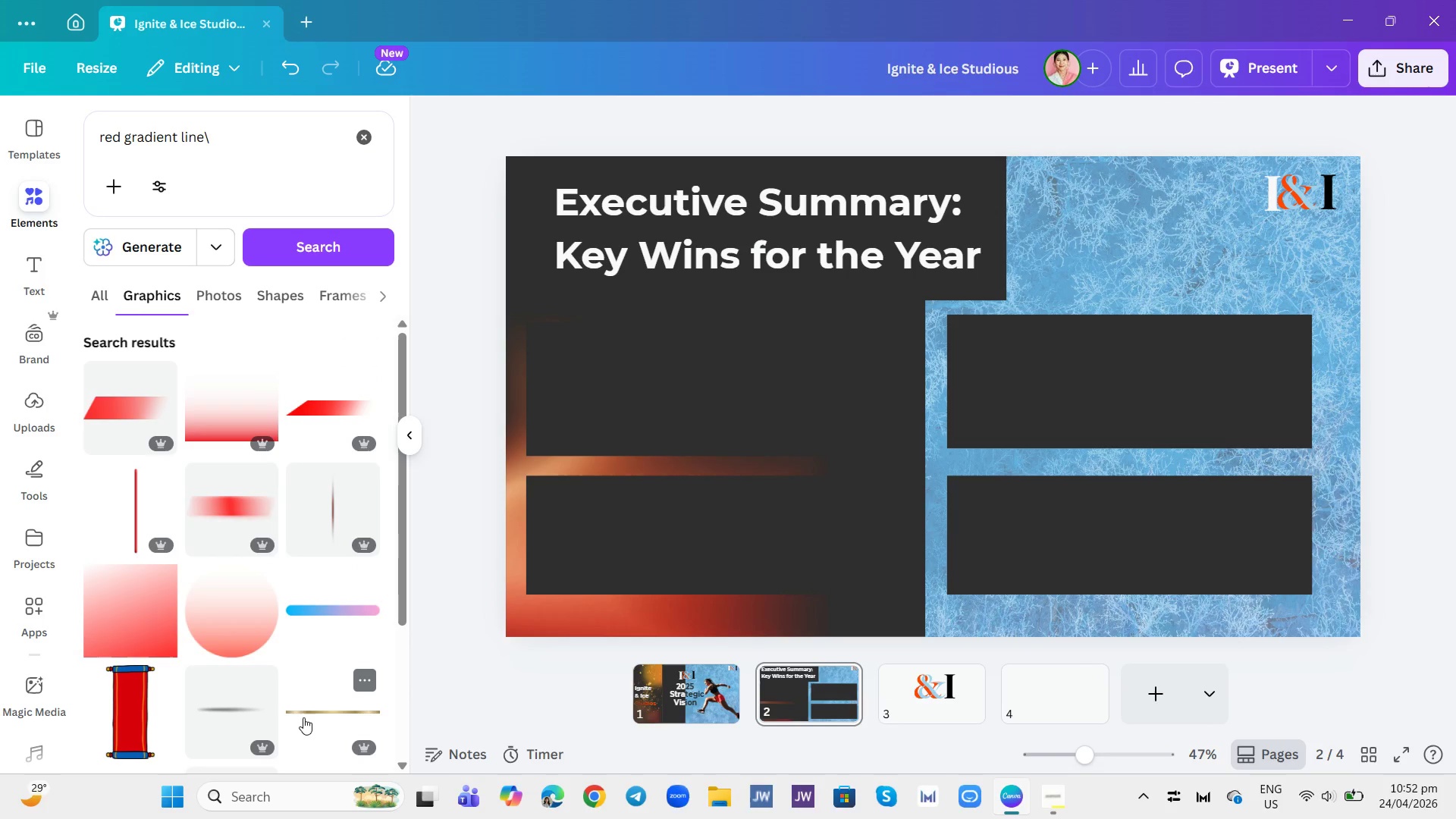 
wait(5.67)
 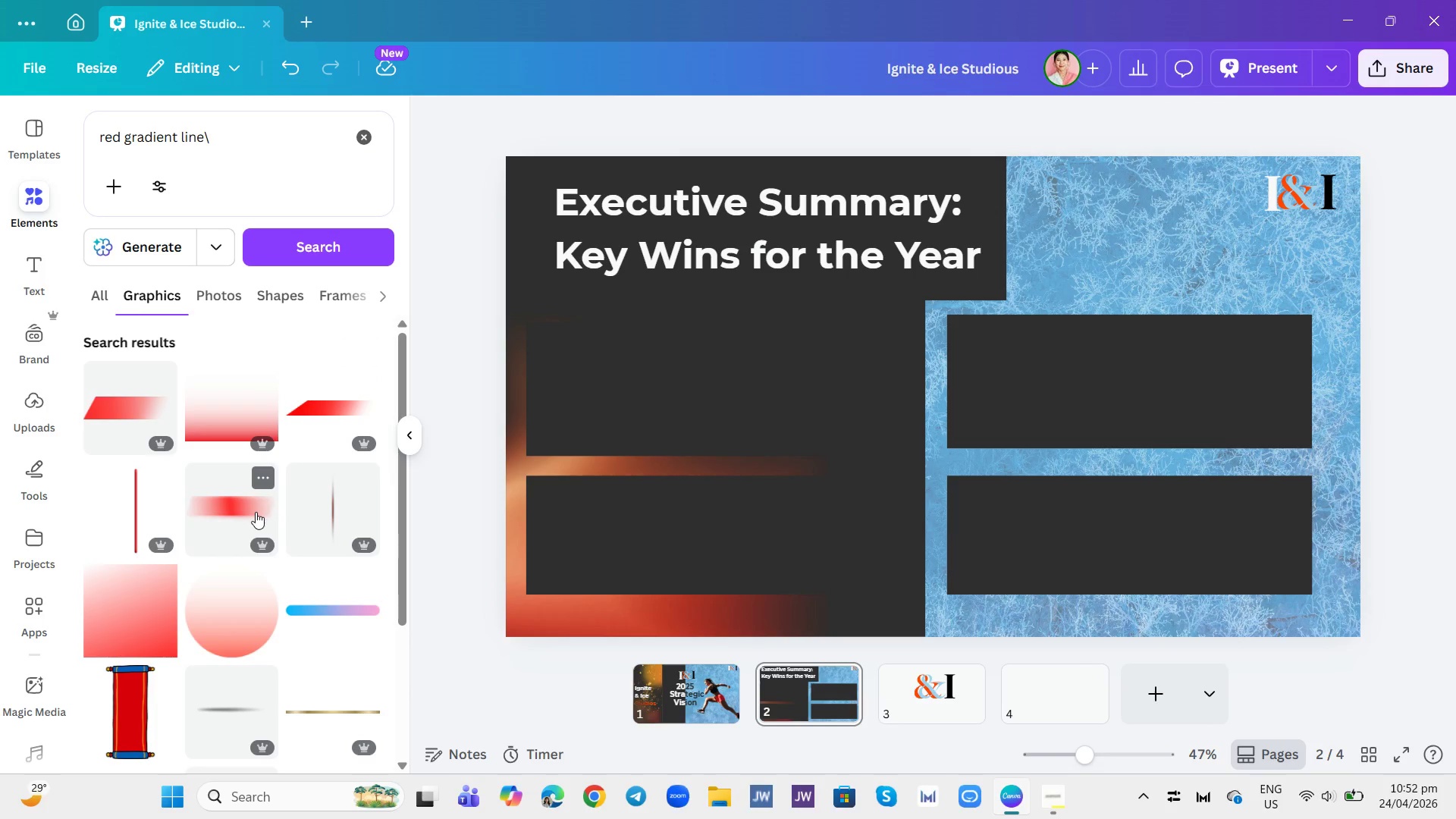 
left_click([225, 710])
 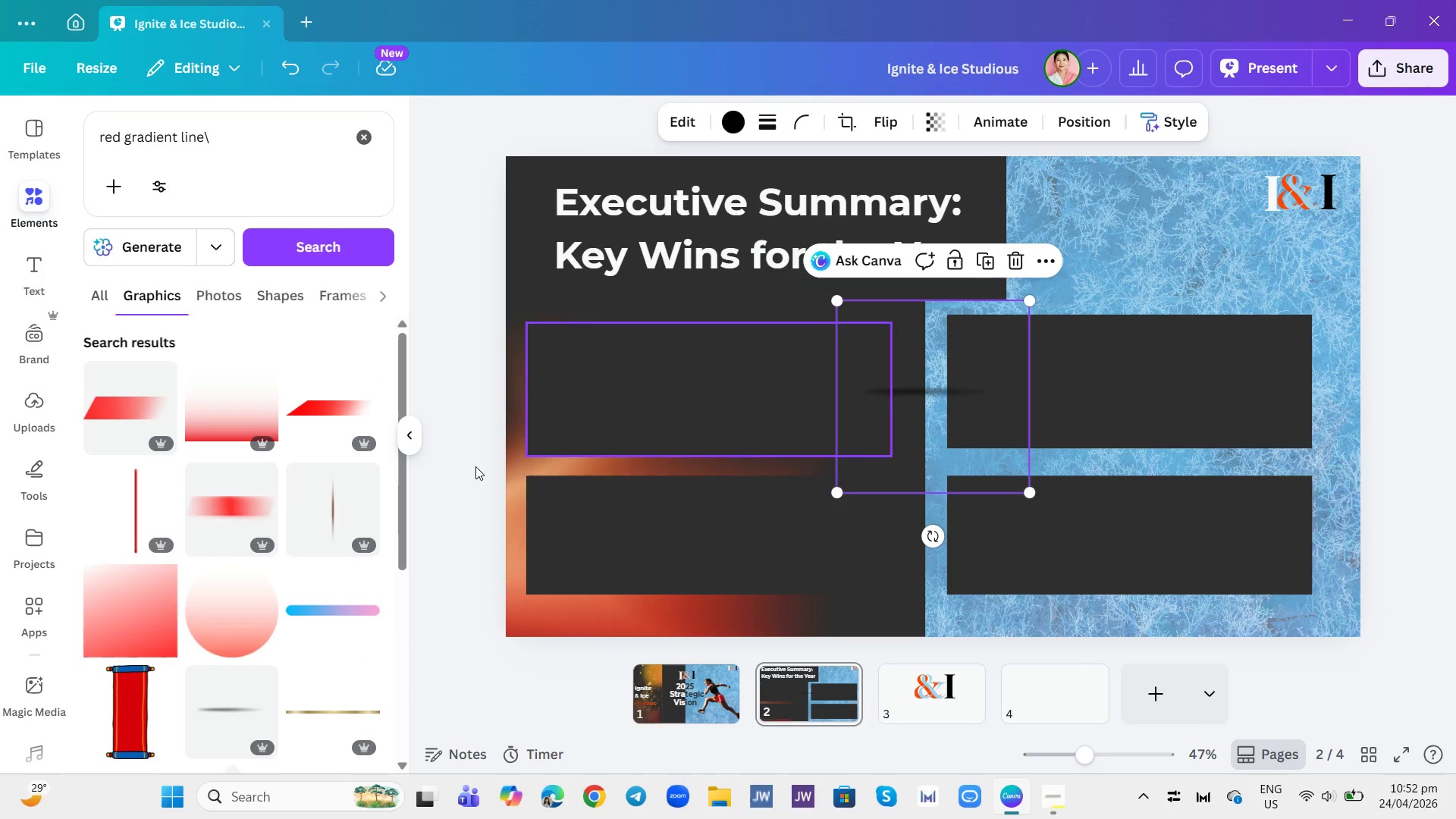 
scroll: coordinate [277, 610], scroll_direction: down, amount: 2.0
 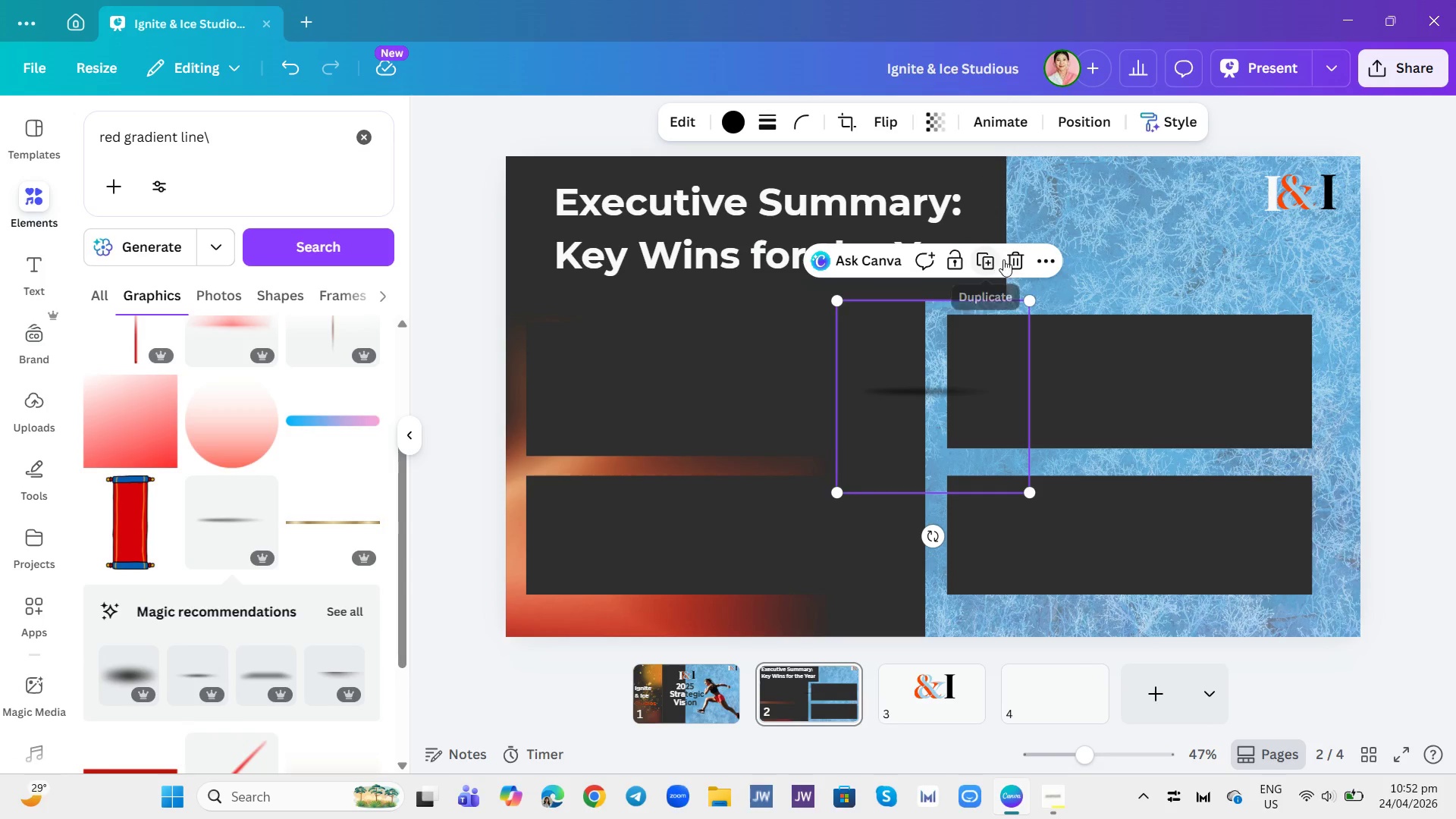 
left_click([1008, 262])
 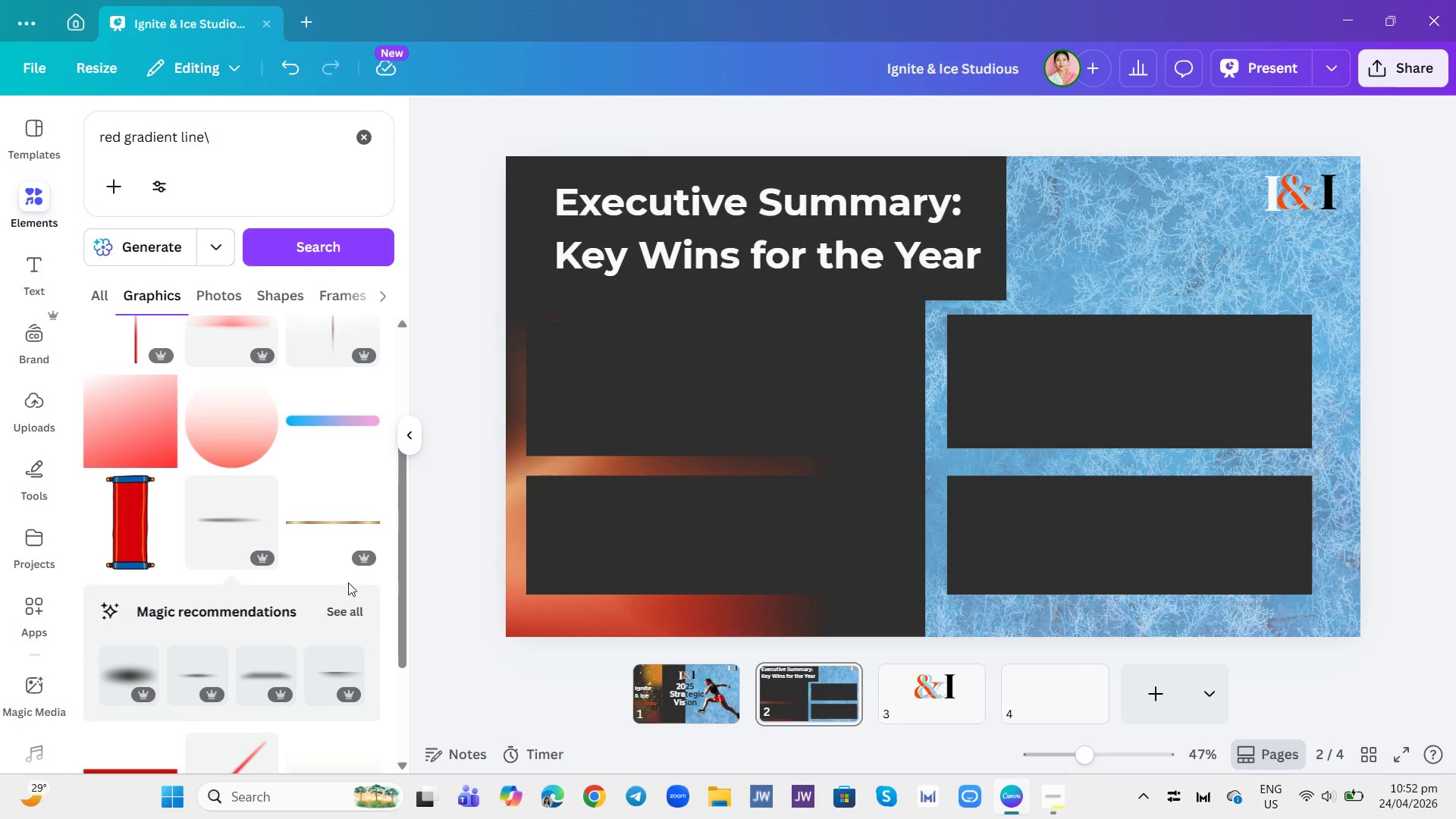 
scroll: coordinate [231, 526], scroll_direction: down, amount: 6.0
 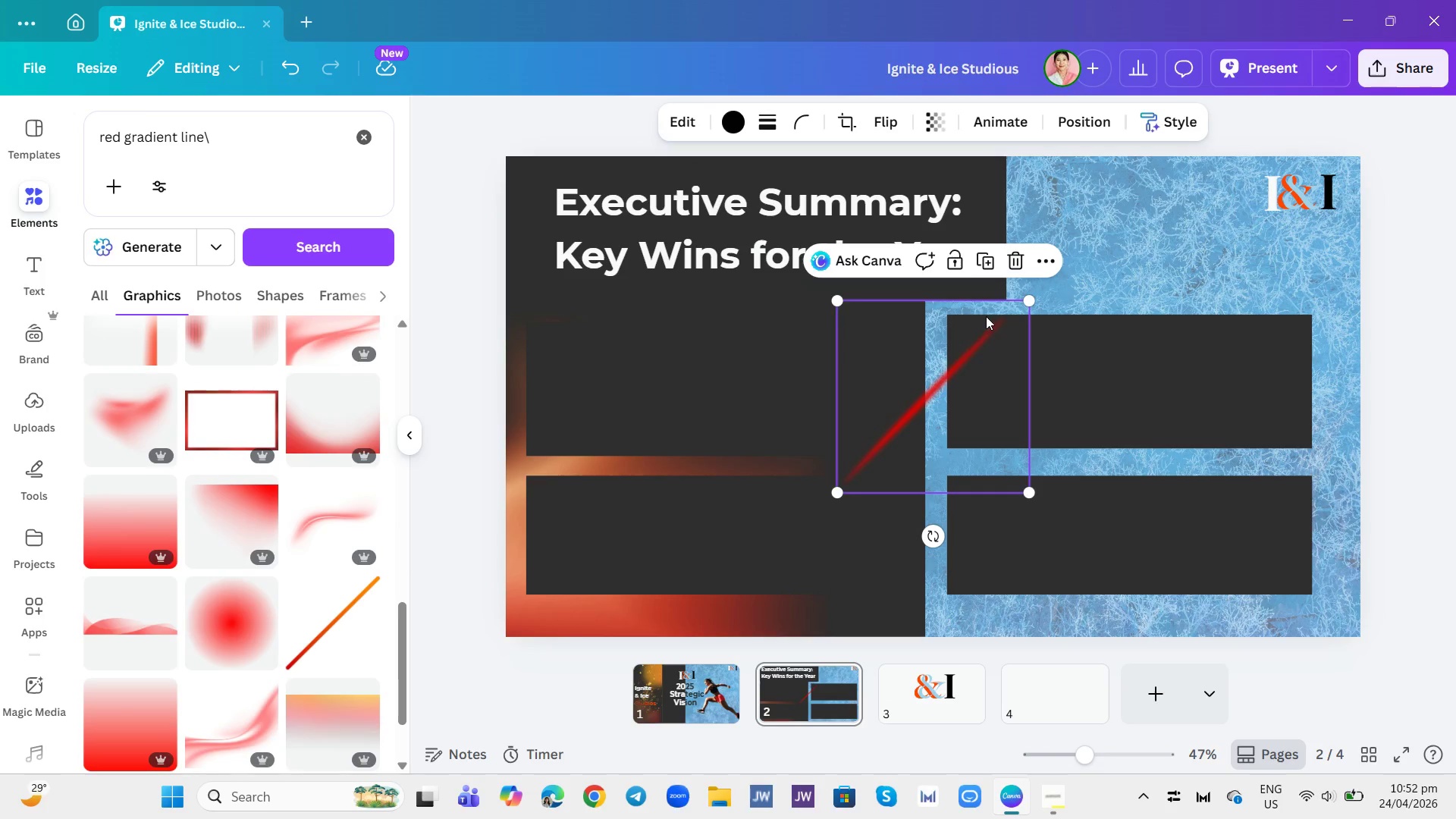 
left_click([1019, 258])
 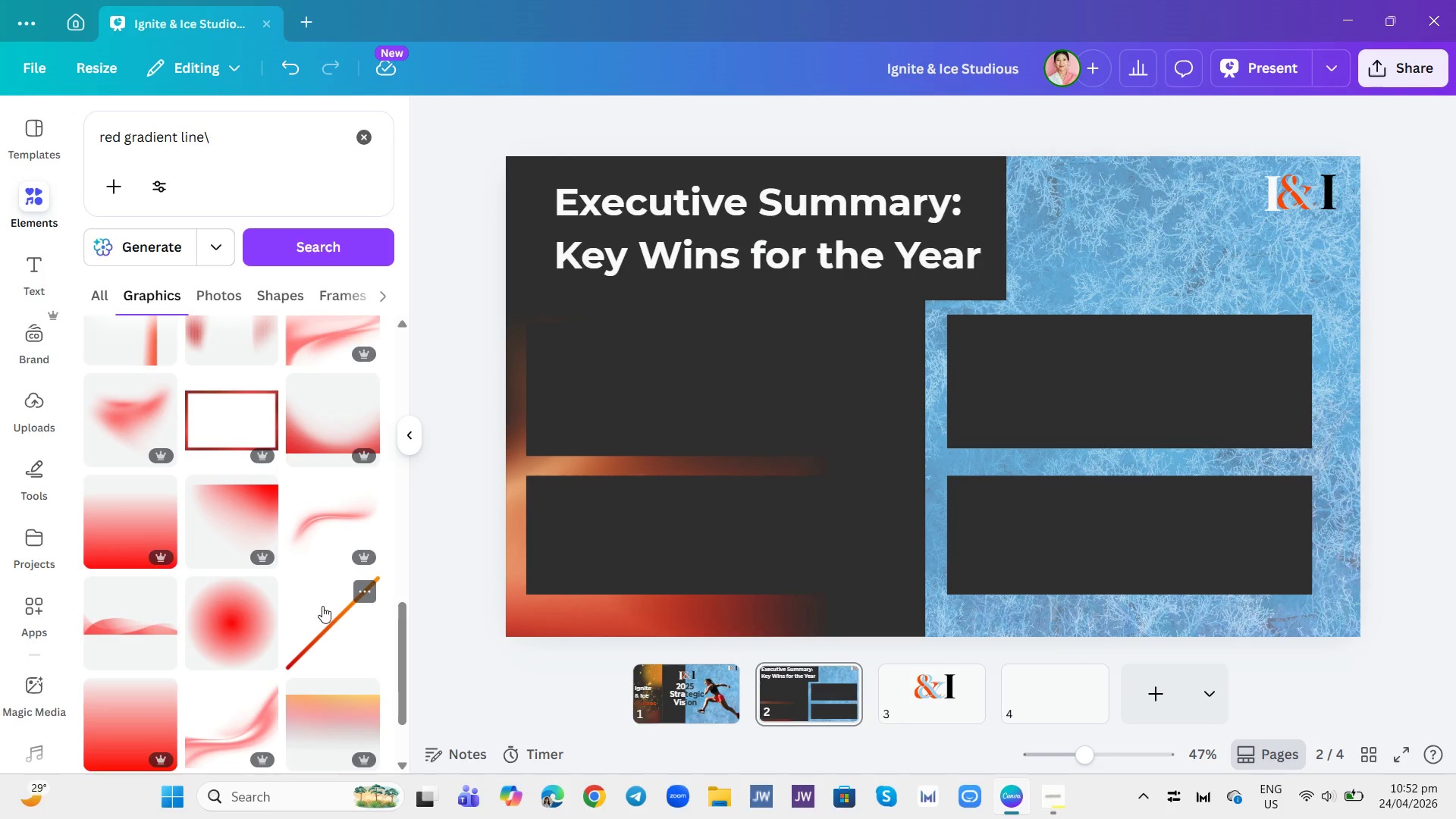 
left_click([333, 627])
 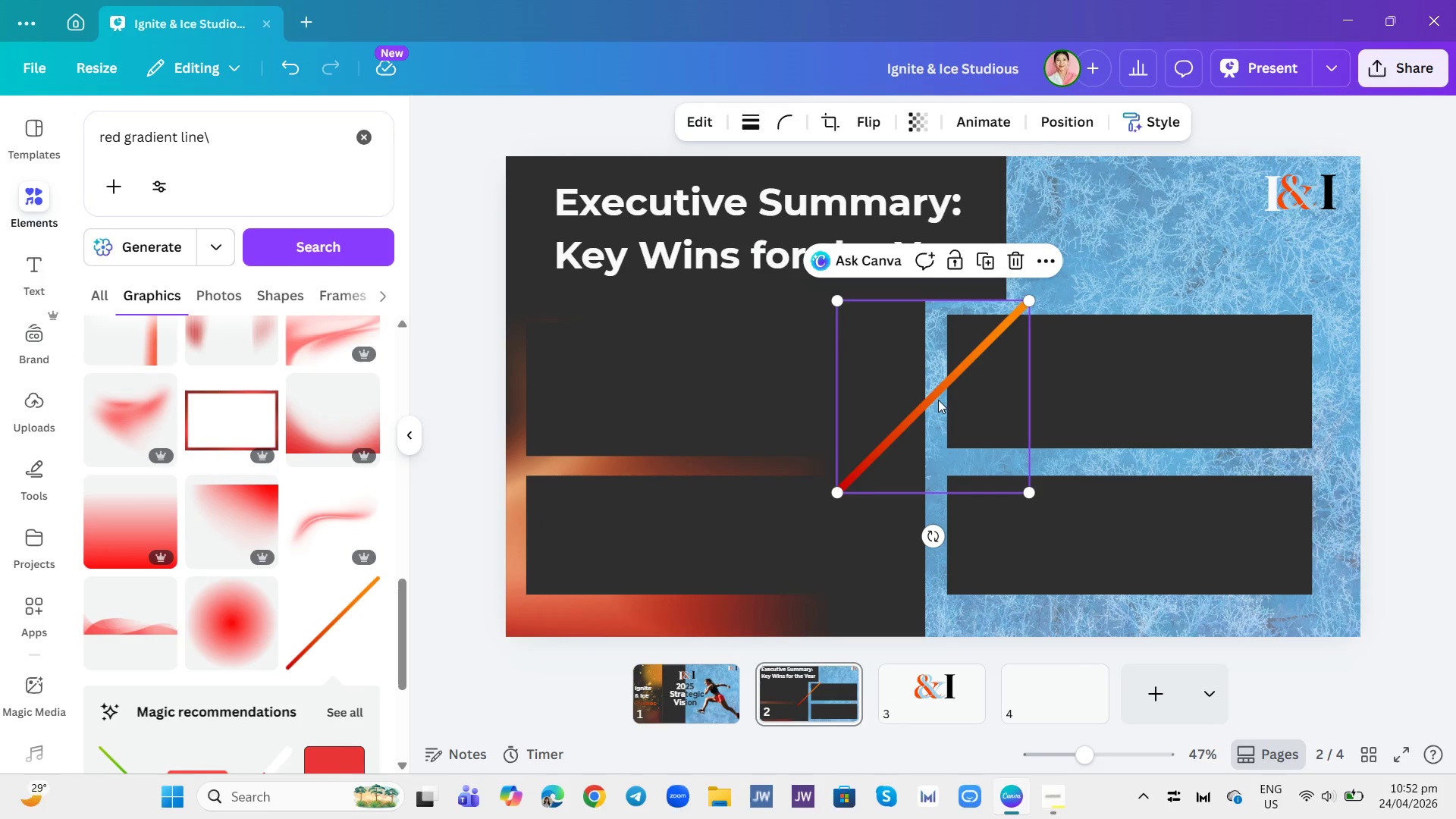 
left_click([1018, 260])
 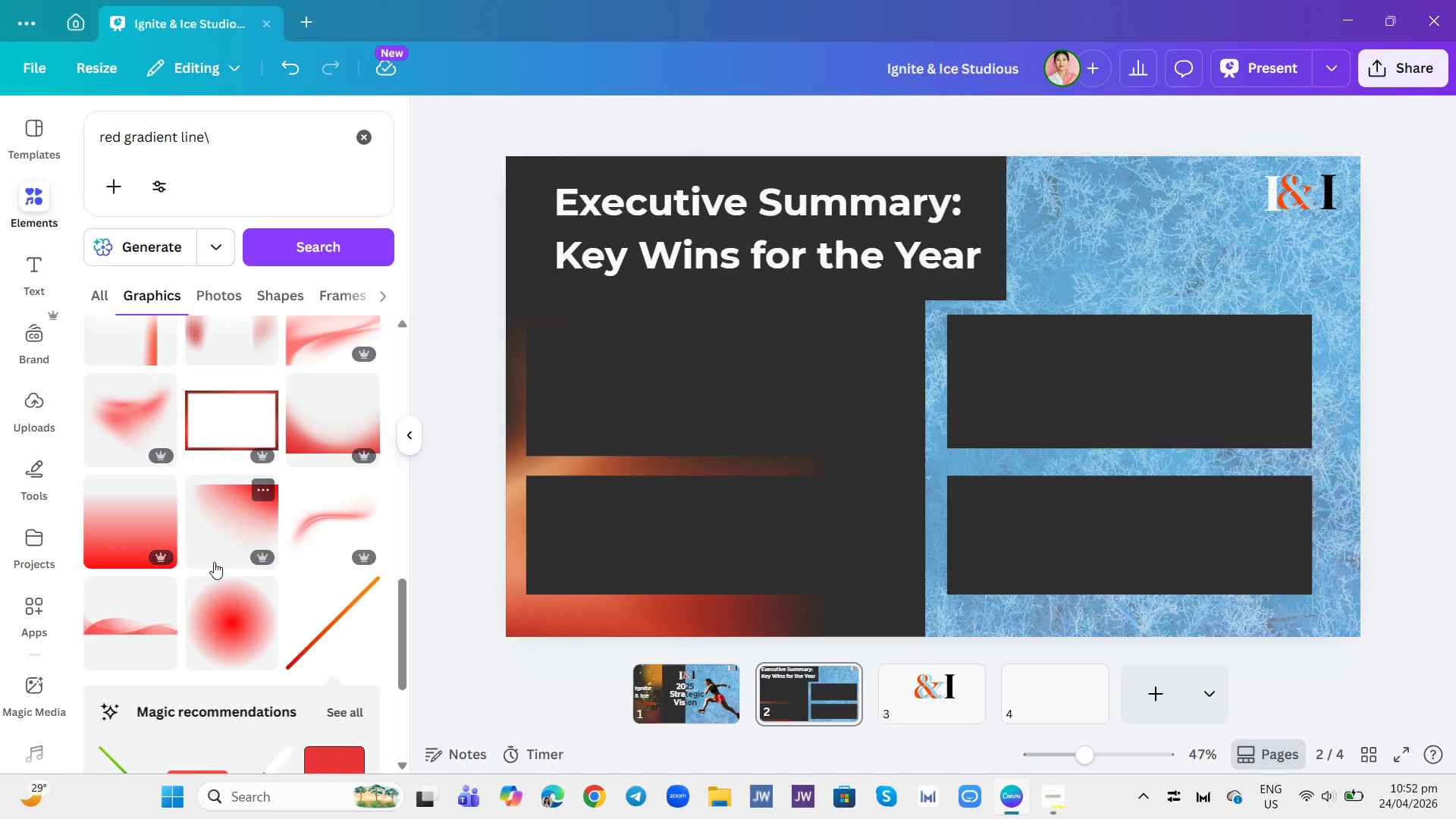 
scroll: coordinate [246, 570], scroll_direction: down, amount: 6.0
 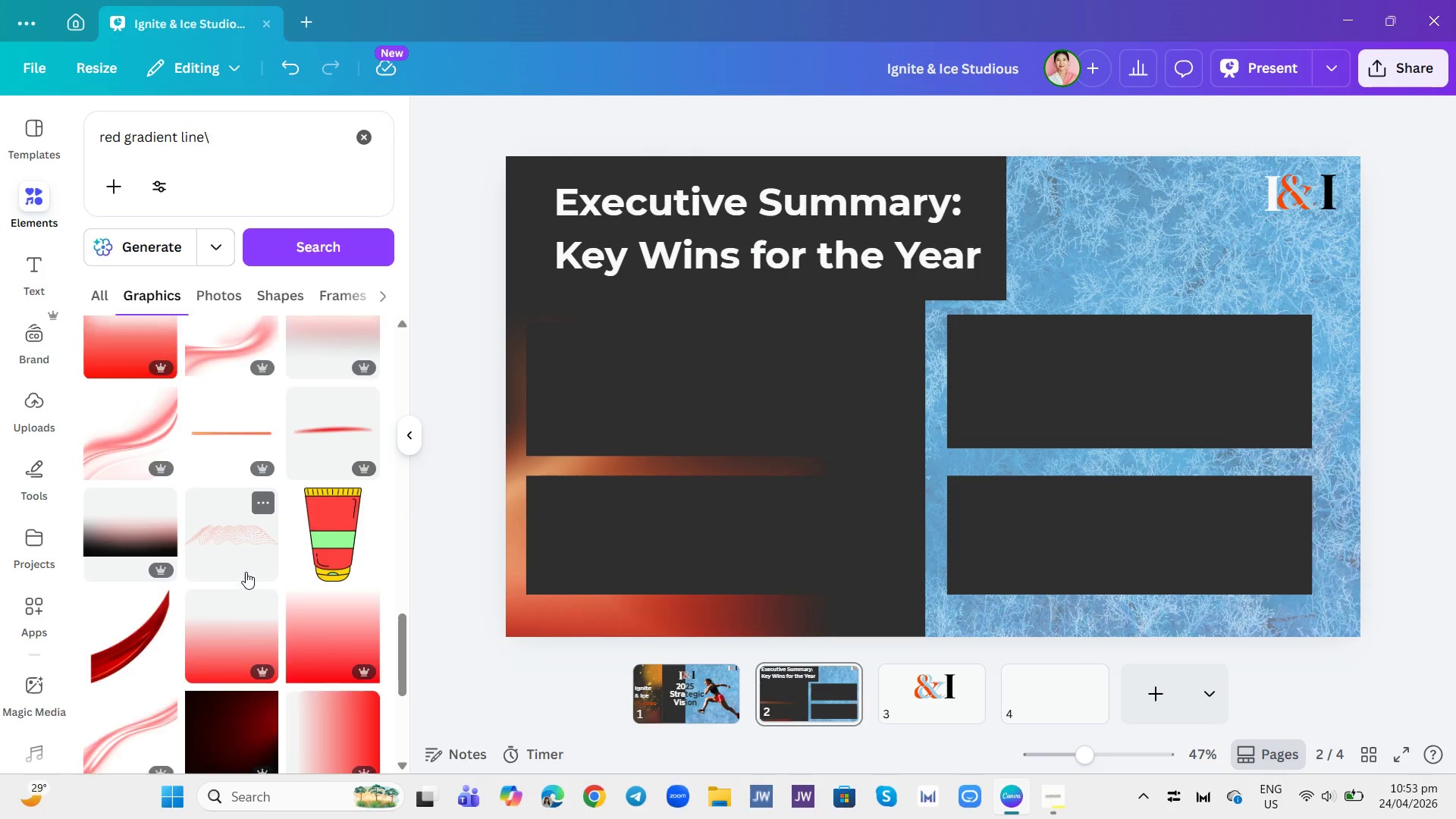 
scroll: coordinate [247, 572], scroll_direction: up, amount: 9.0
 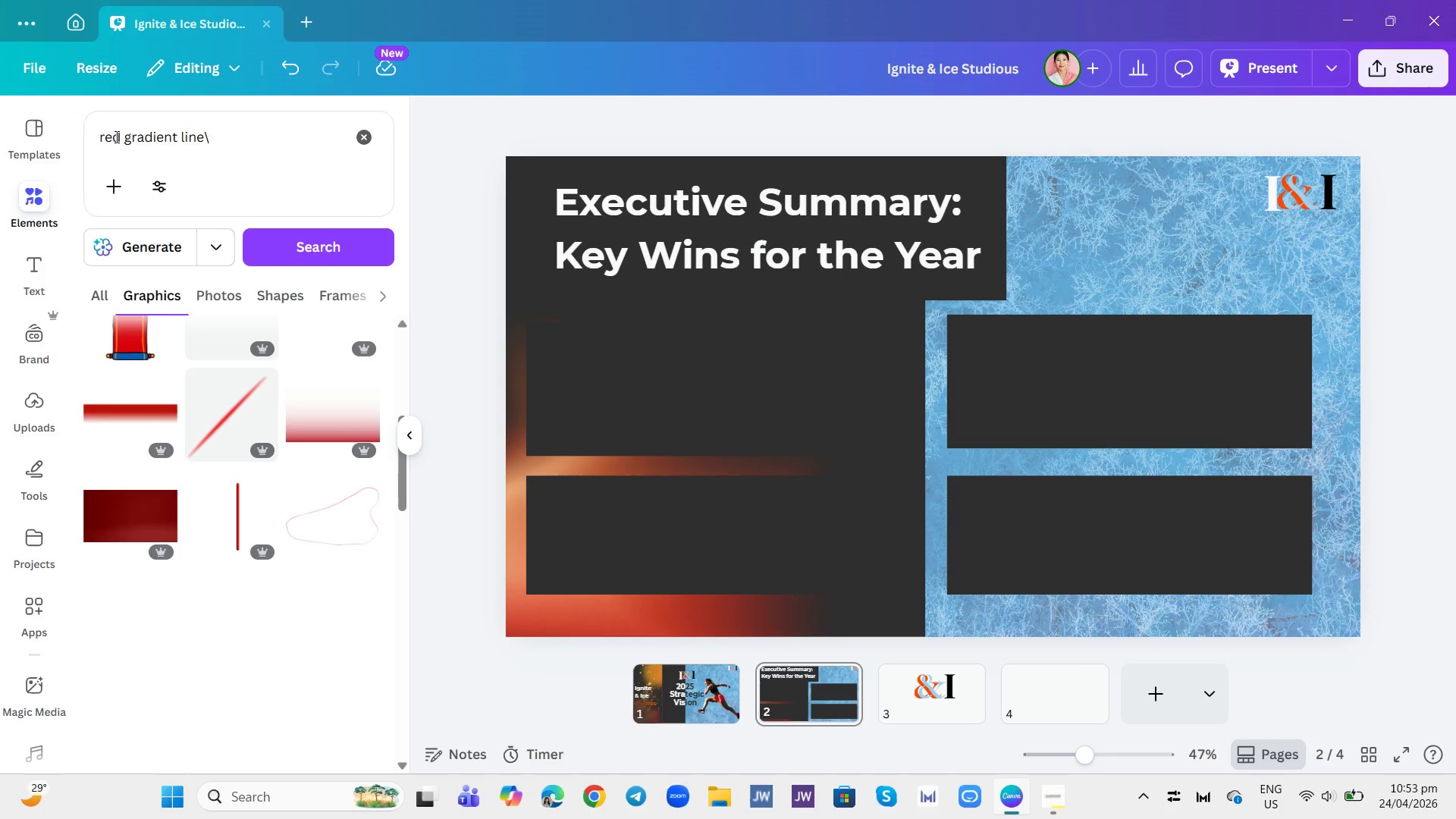 
left_click([126, 144])
 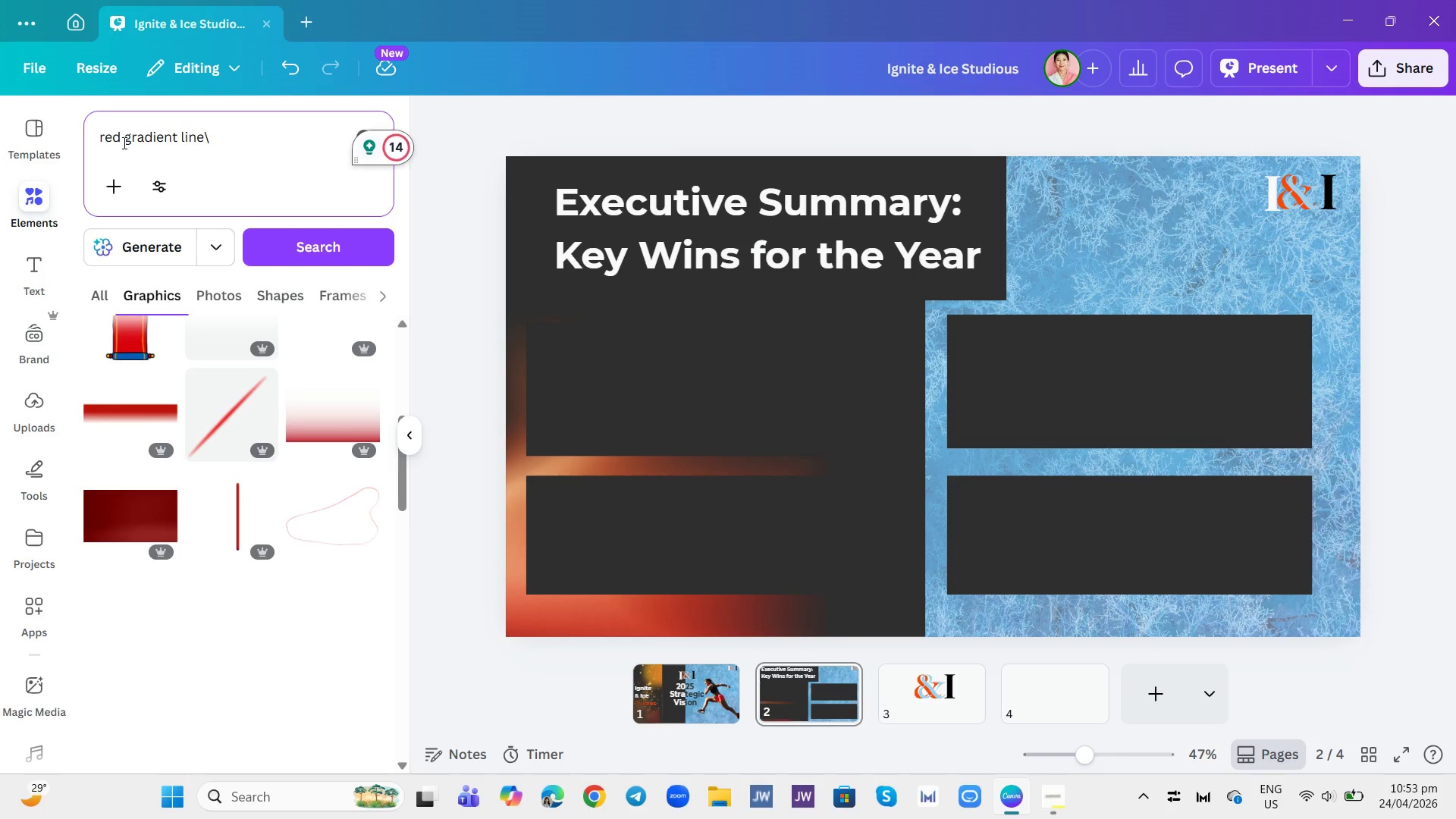 
type(orange)
 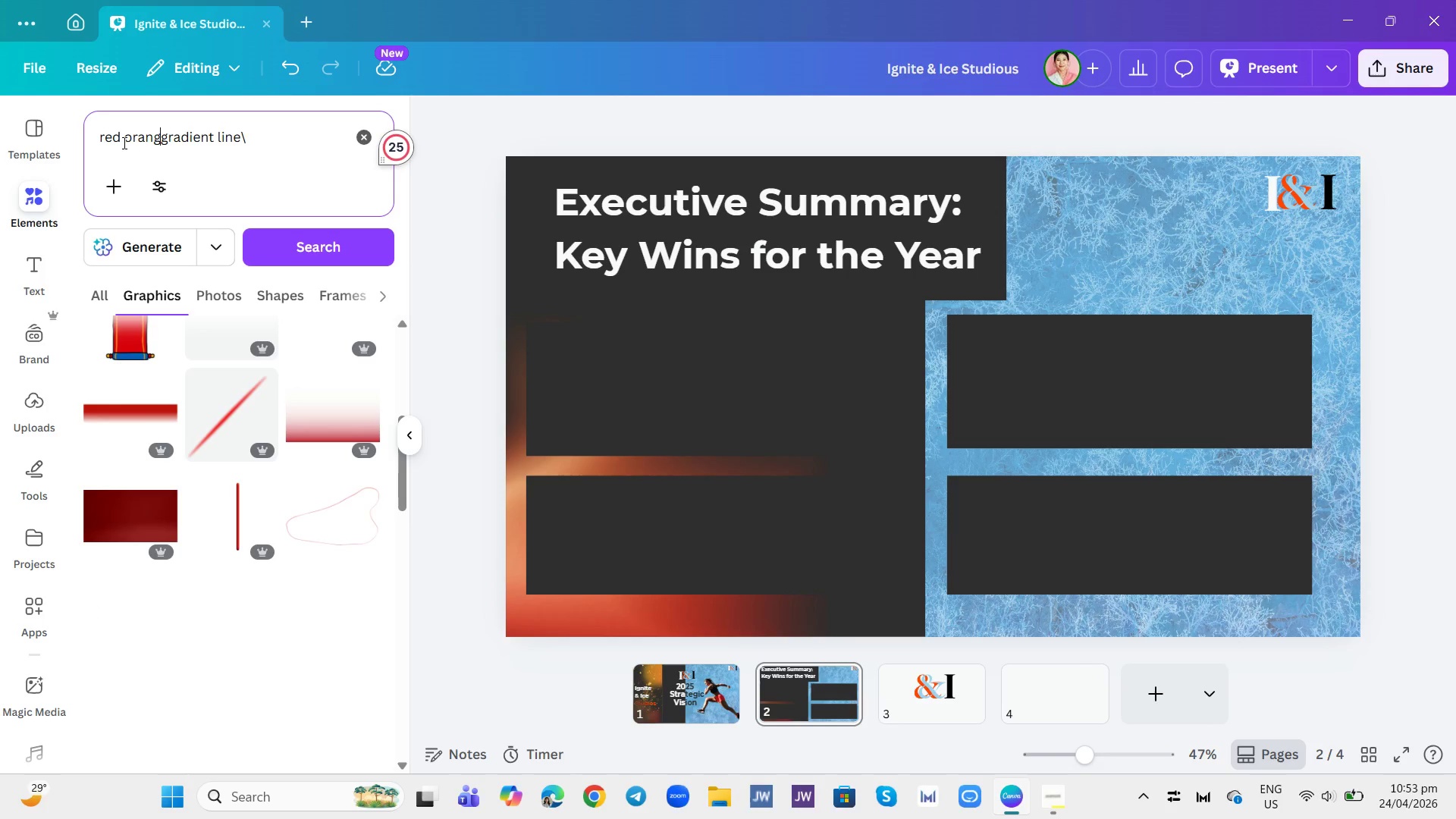 
key(Enter)
 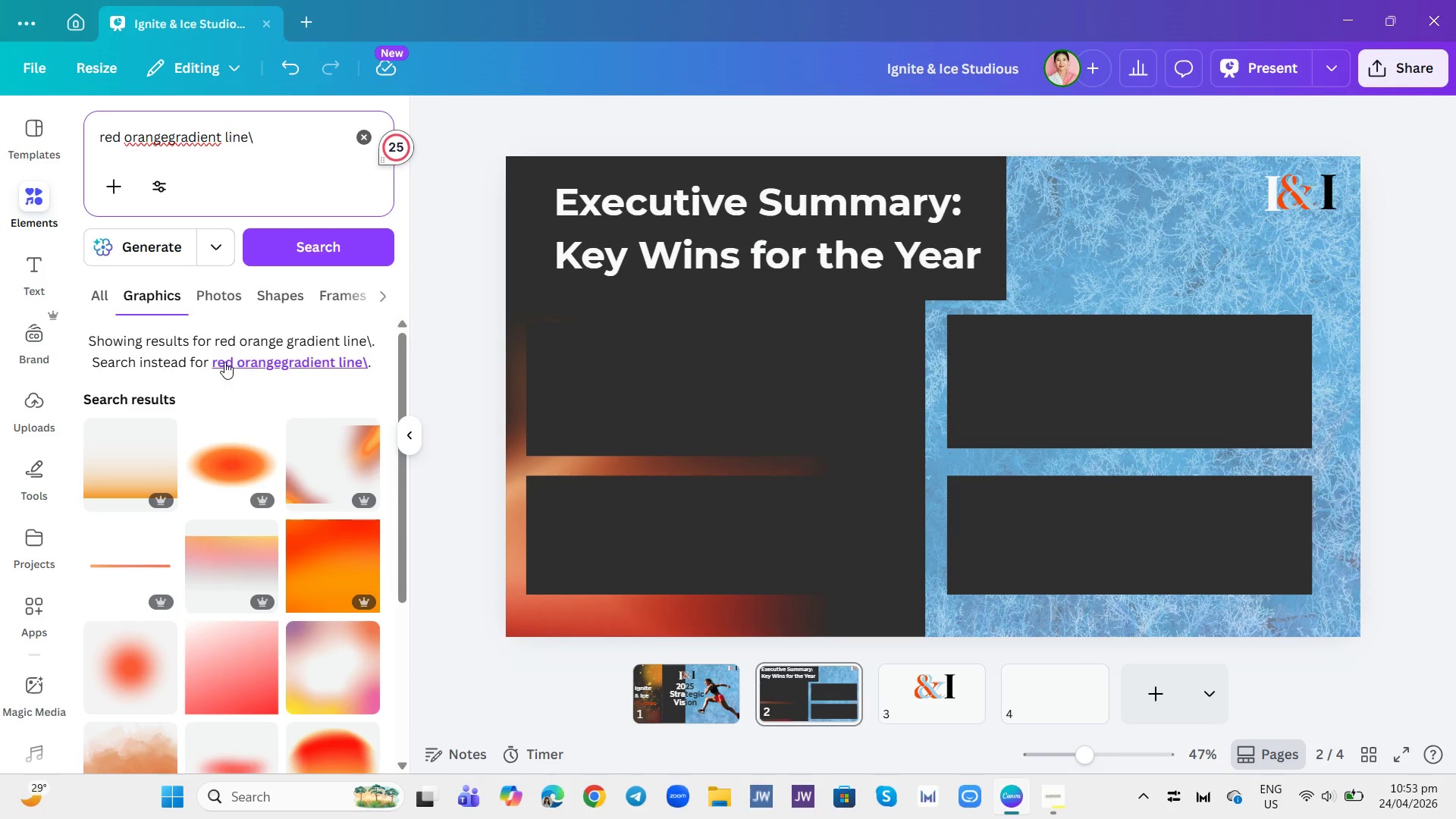 
scroll: coordinate [278, 482], scroll_direction: down, amount: 20.0
 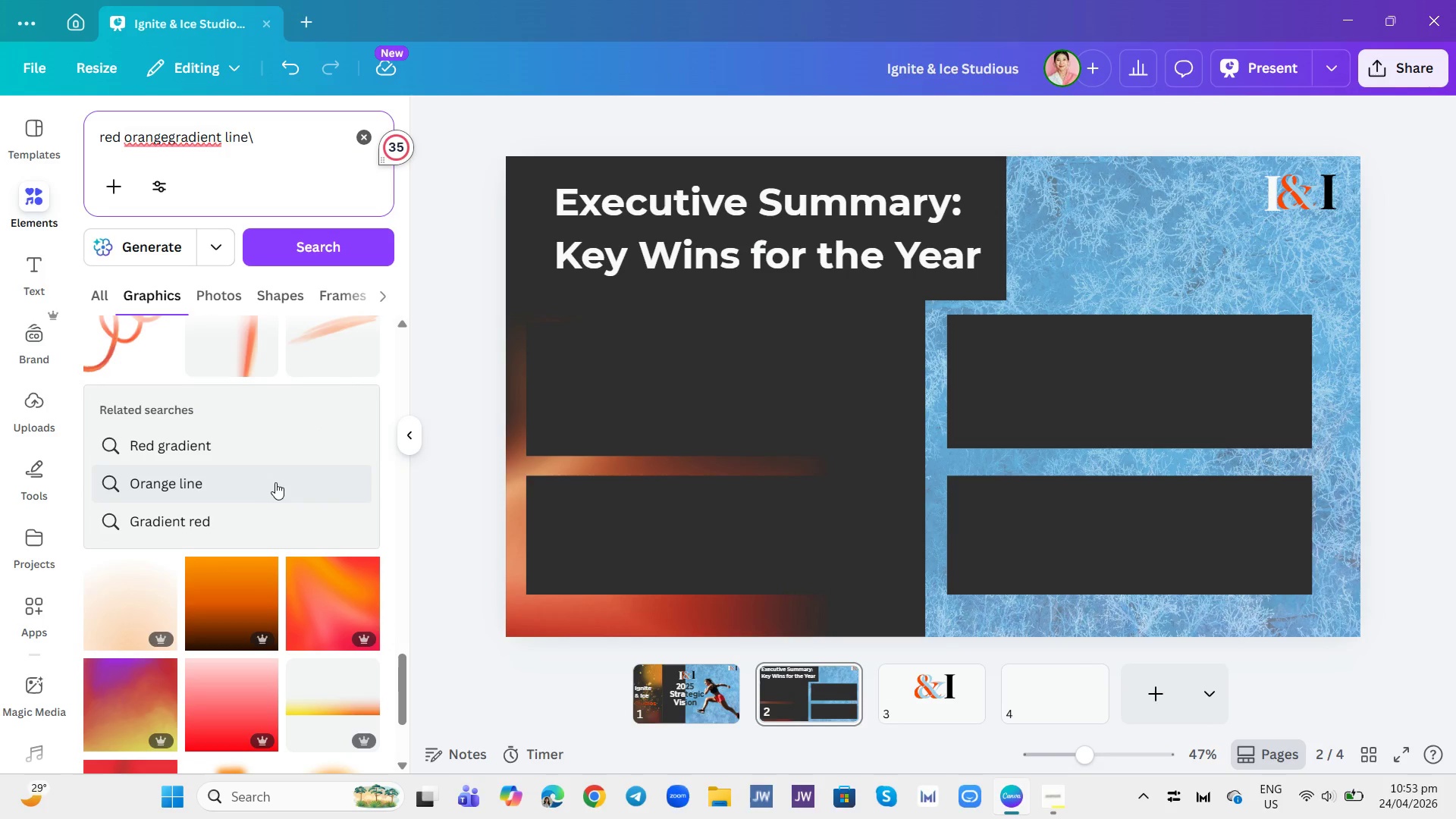 
scroll: coordinate [275, 480], scroll_direction: up, amount: 2.0
 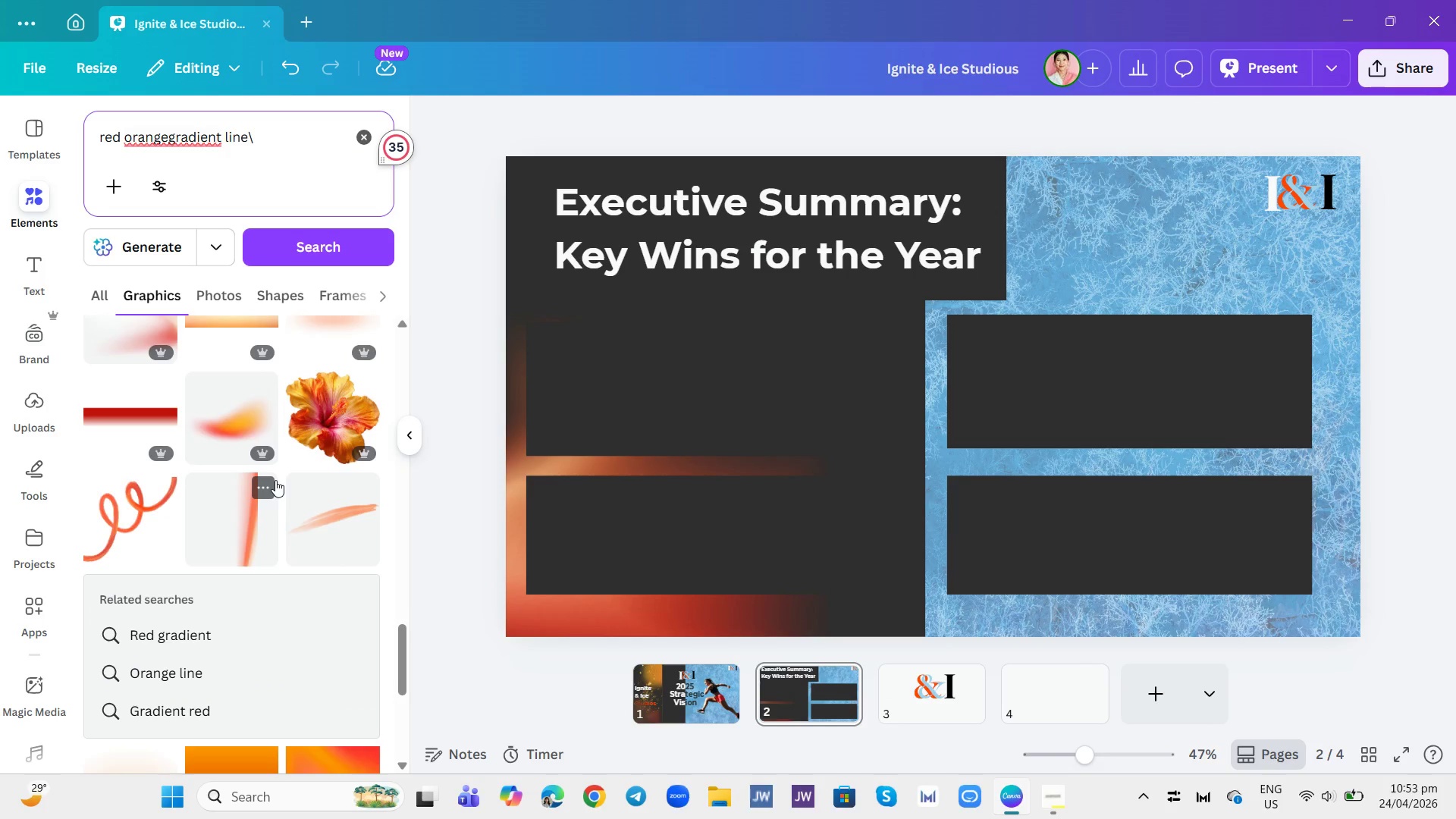 
scroll: coordinate [275, 479], scroll_direction: down, amount: 15.0
 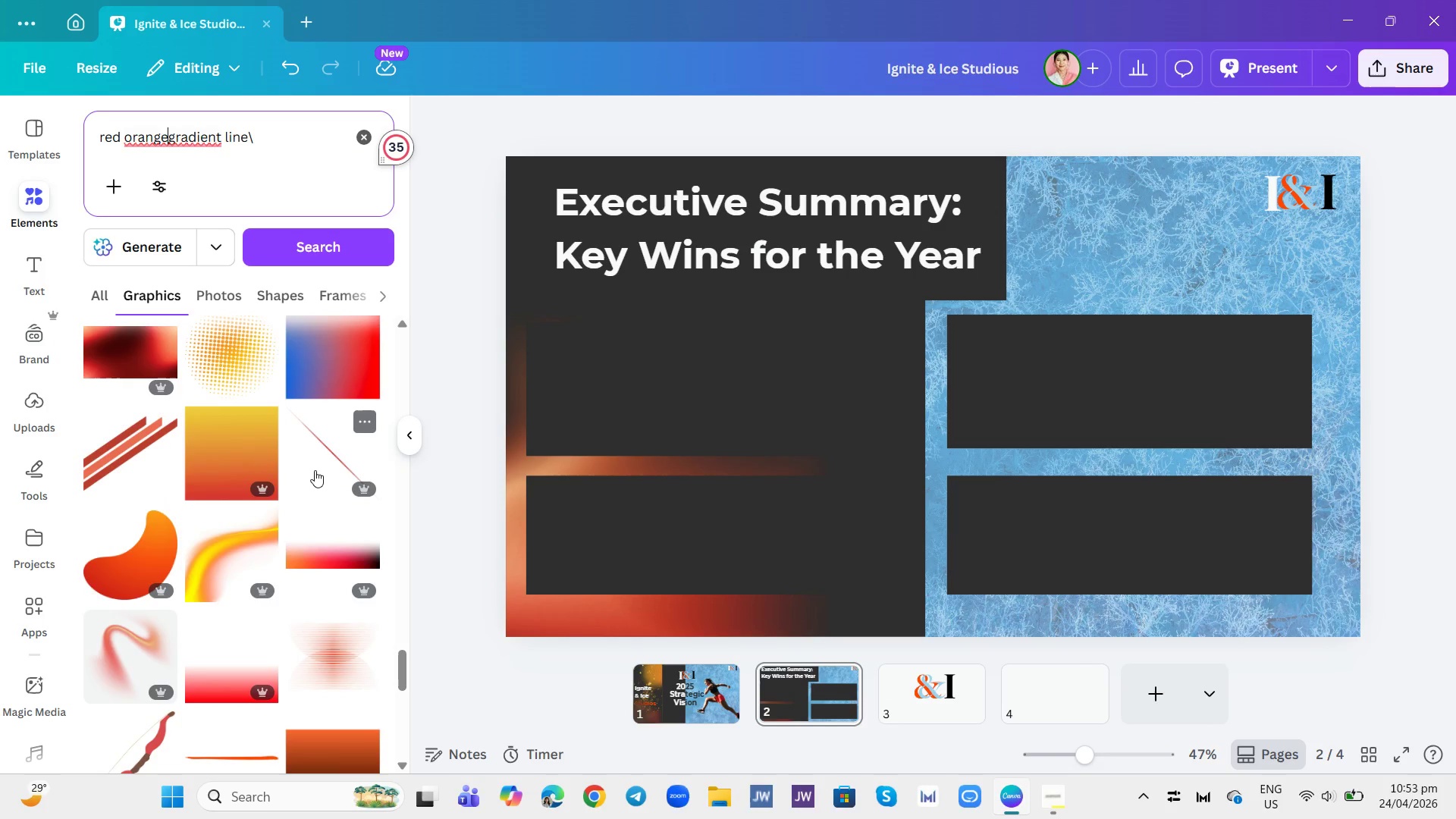 
left_click([315, 470])
 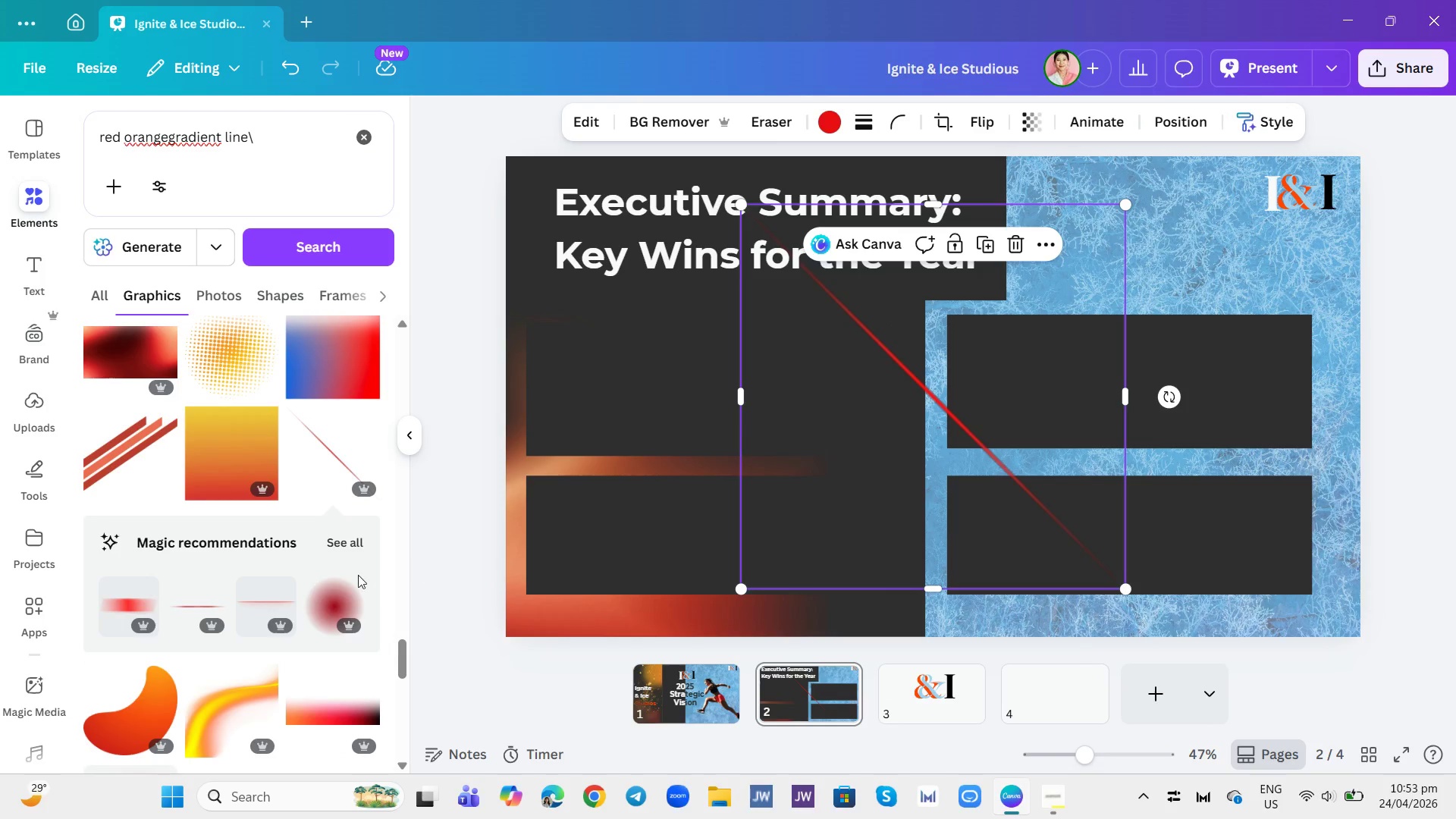 
left_click([264, 612])
 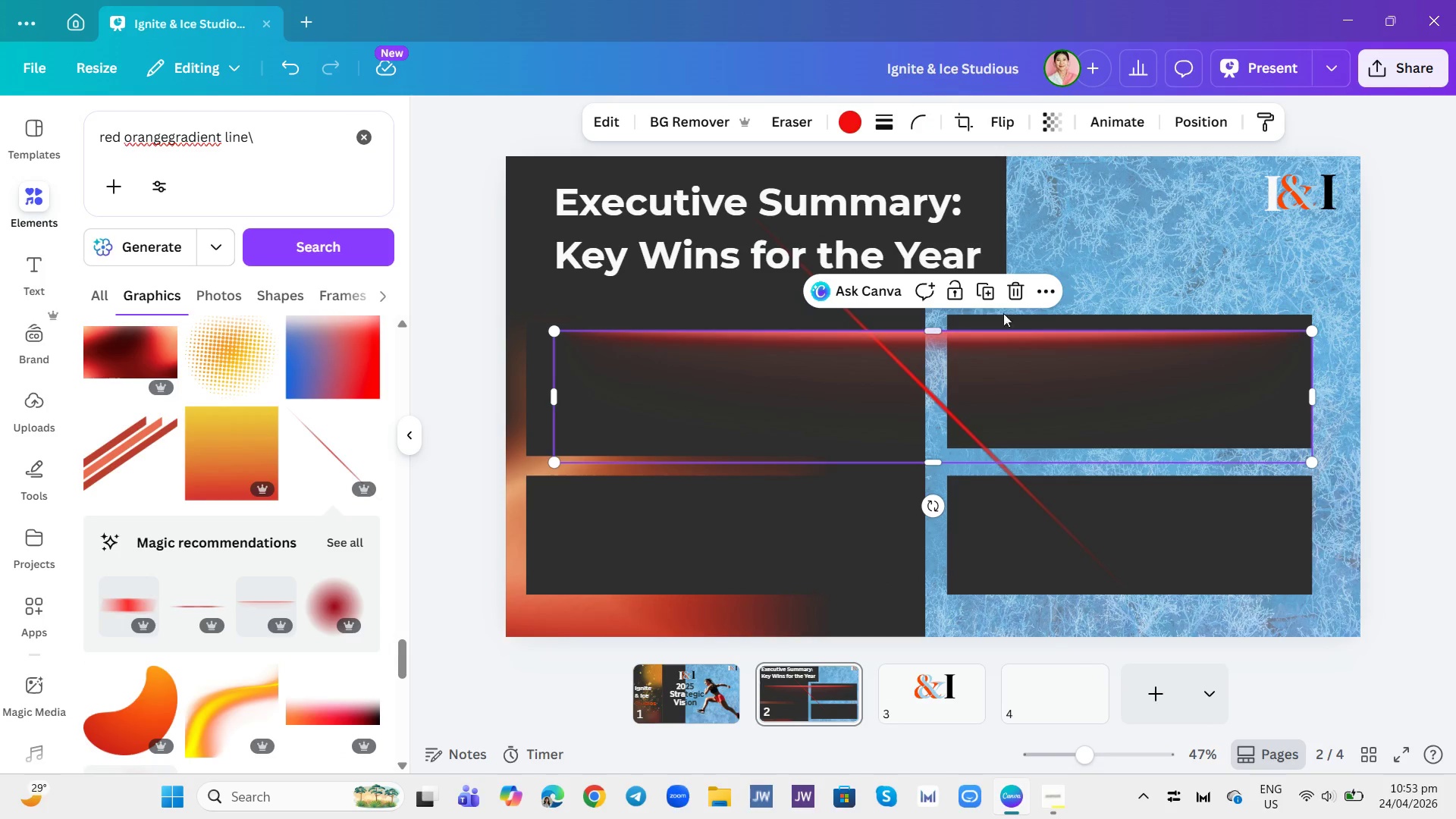 
left_click([1010, 287])
 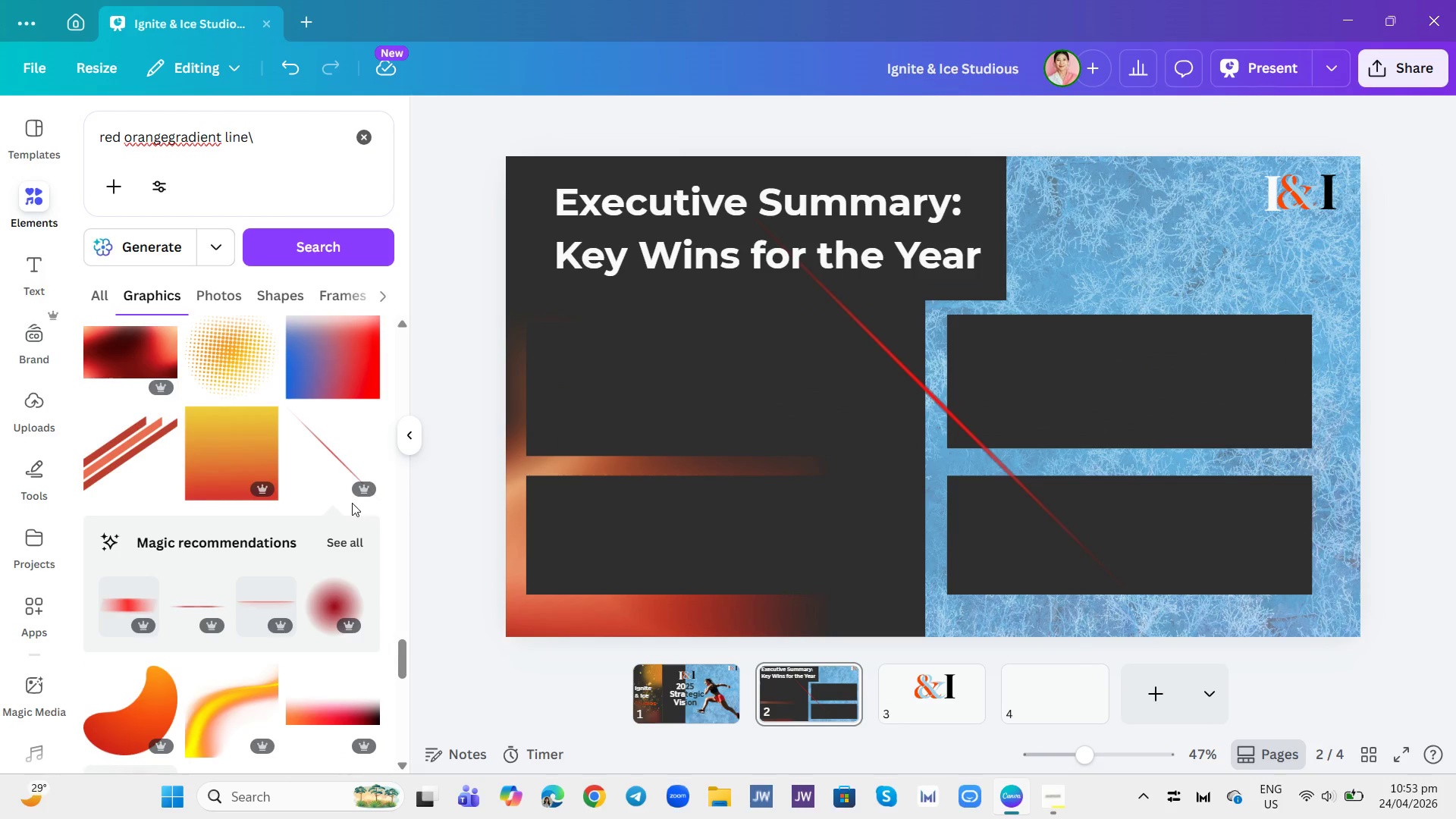 
scroll: coordinate [337, 500], scroll_direction: down, amount: 6.0
 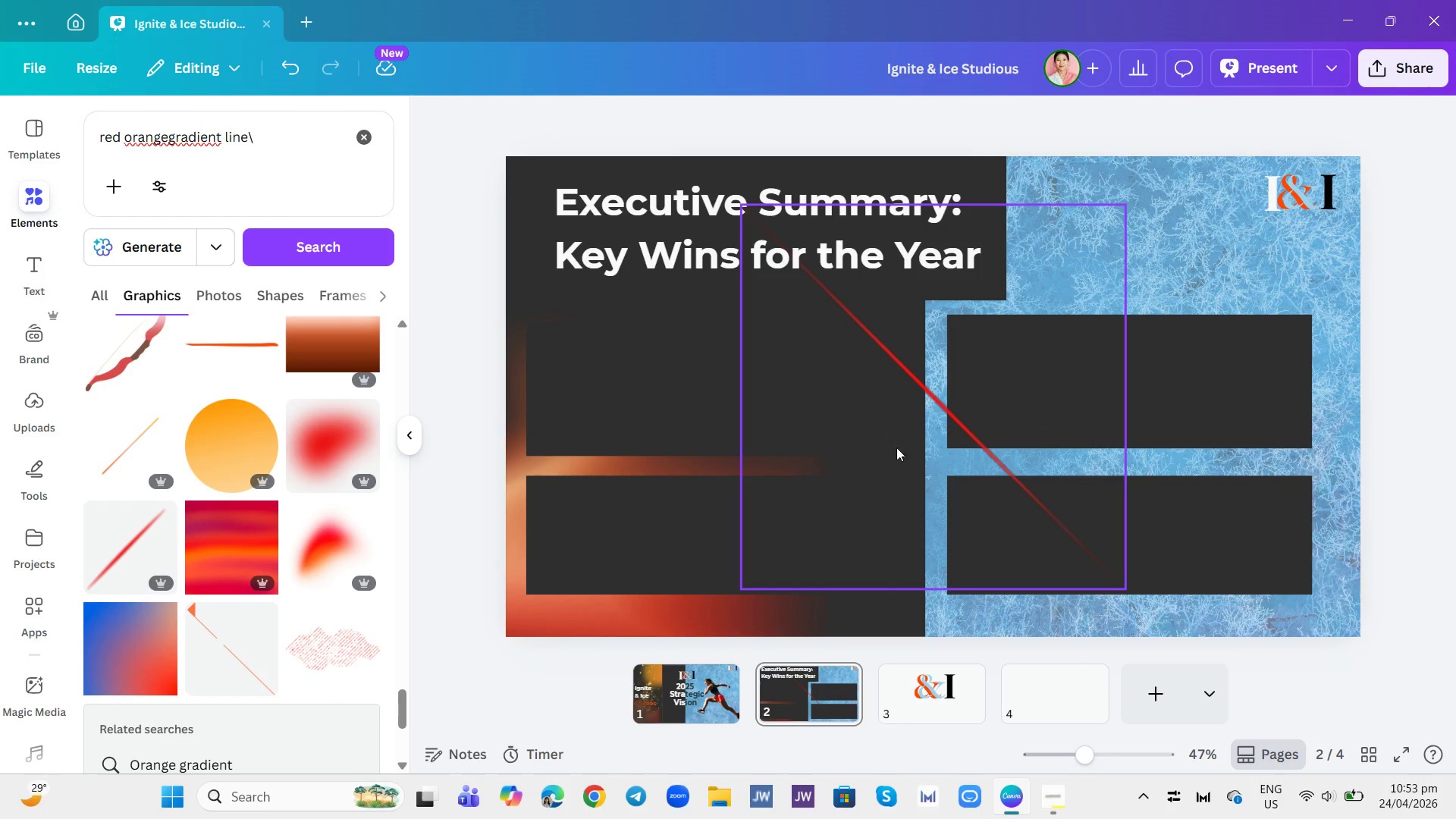 
mouse_move([1031, 479])
 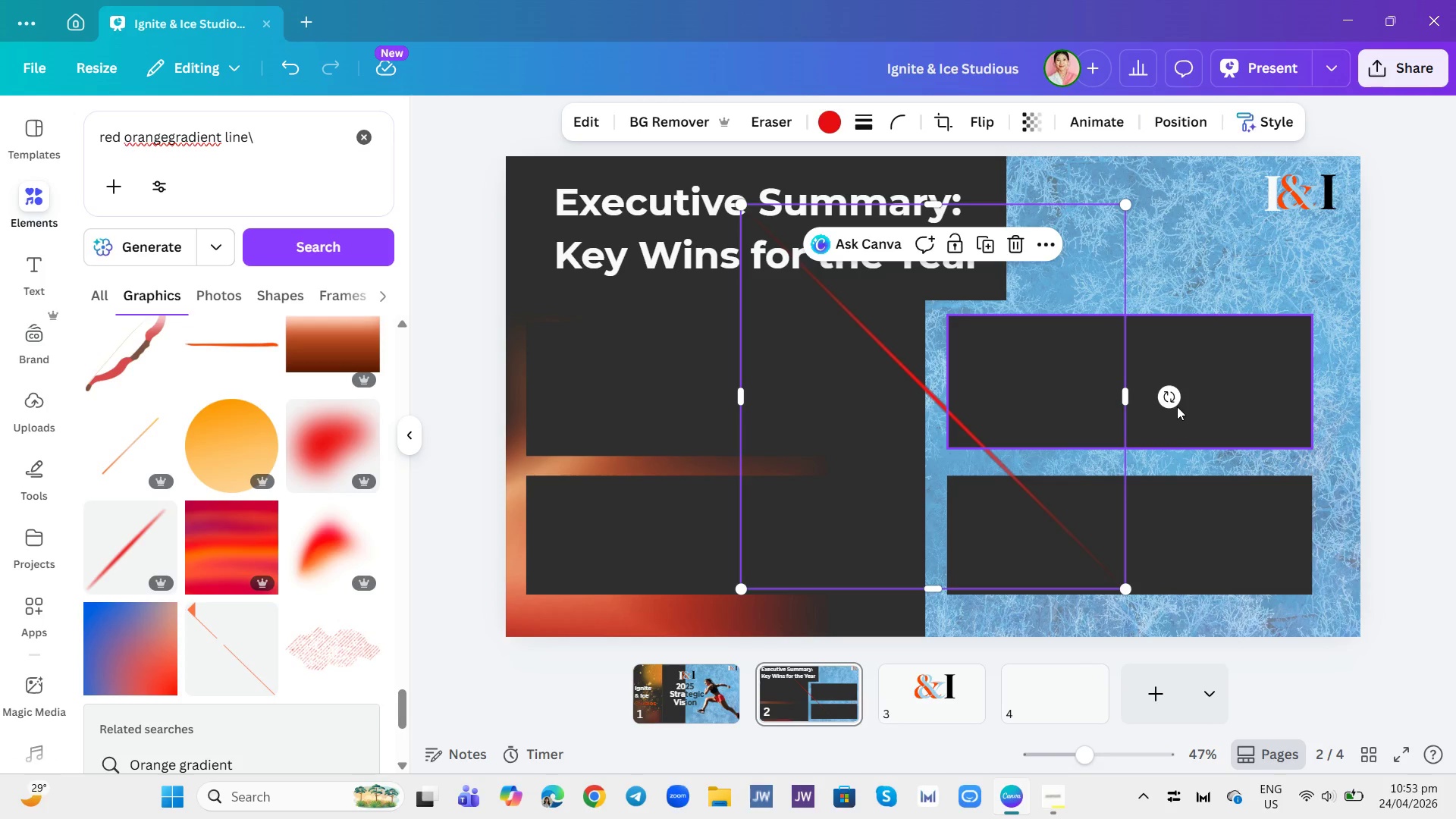 
left_click_drag(start_coordinate=[1173, 399], to_coordinate=[1117, 576])
 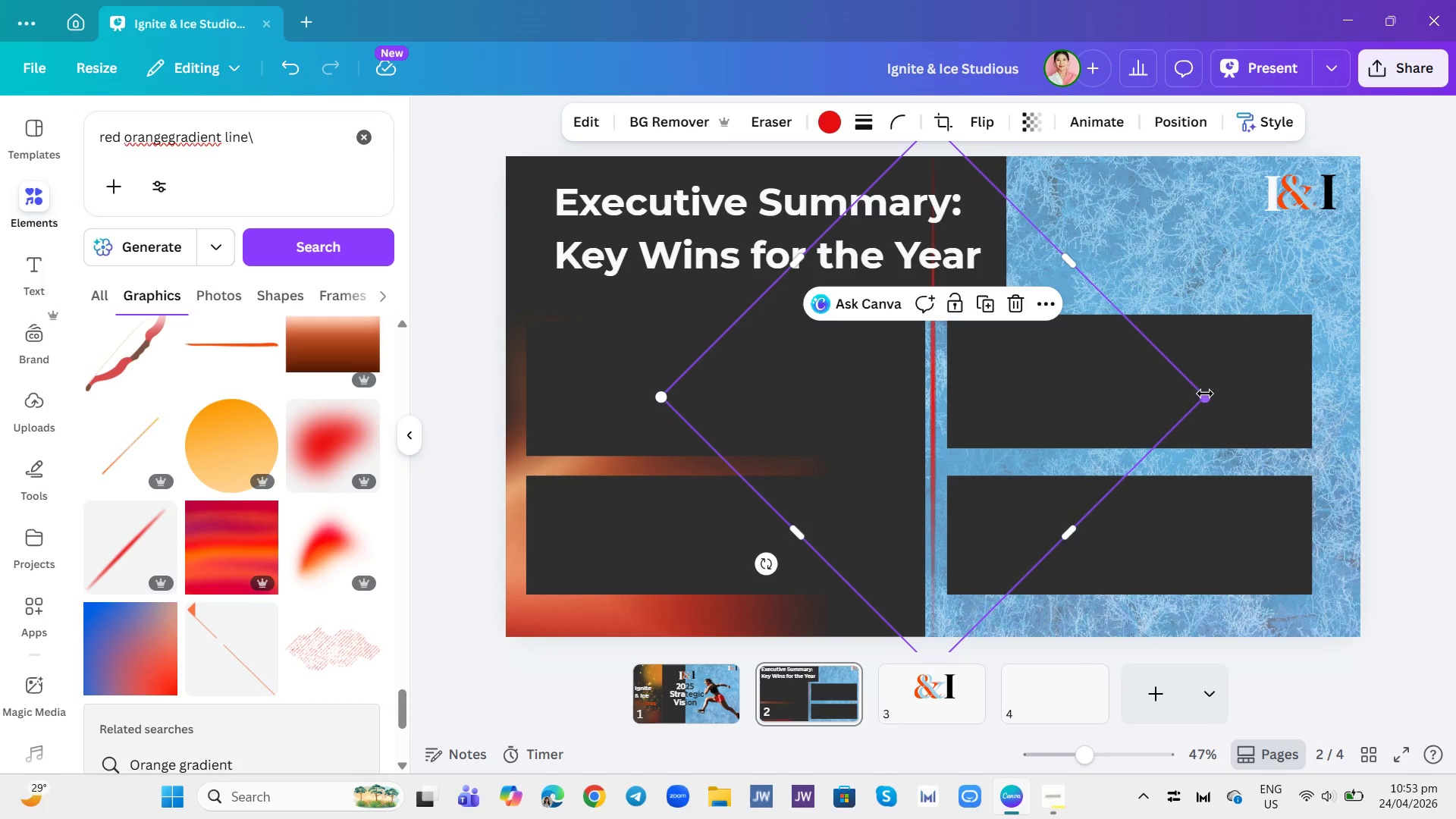 
left_click_drag(start_coordinate=[1200, 387], to_coordinate=[1200, 373])
 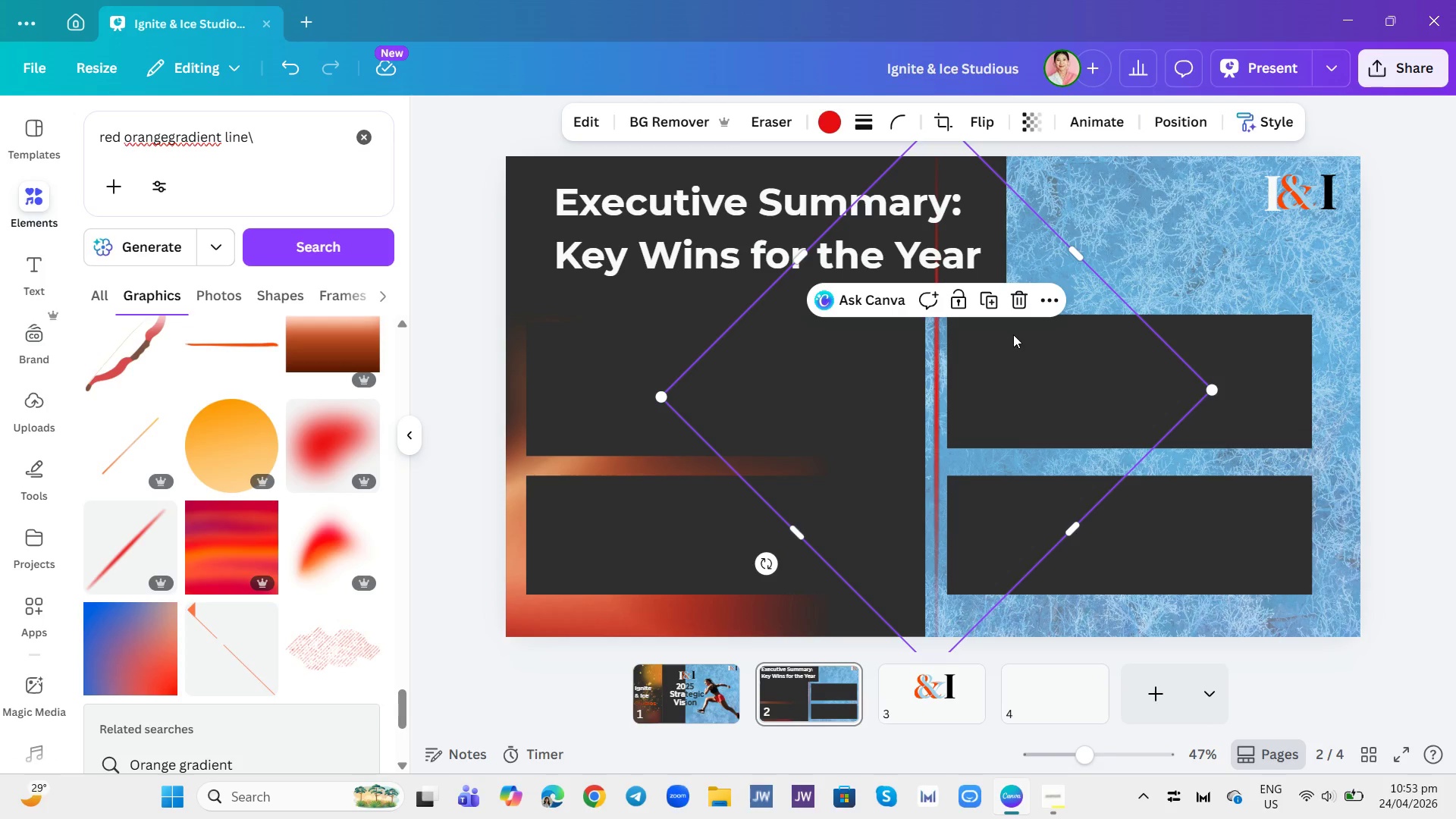 
left_click_drag(start_coordinate=[996, 366], to_coordinate=[995, 441])
 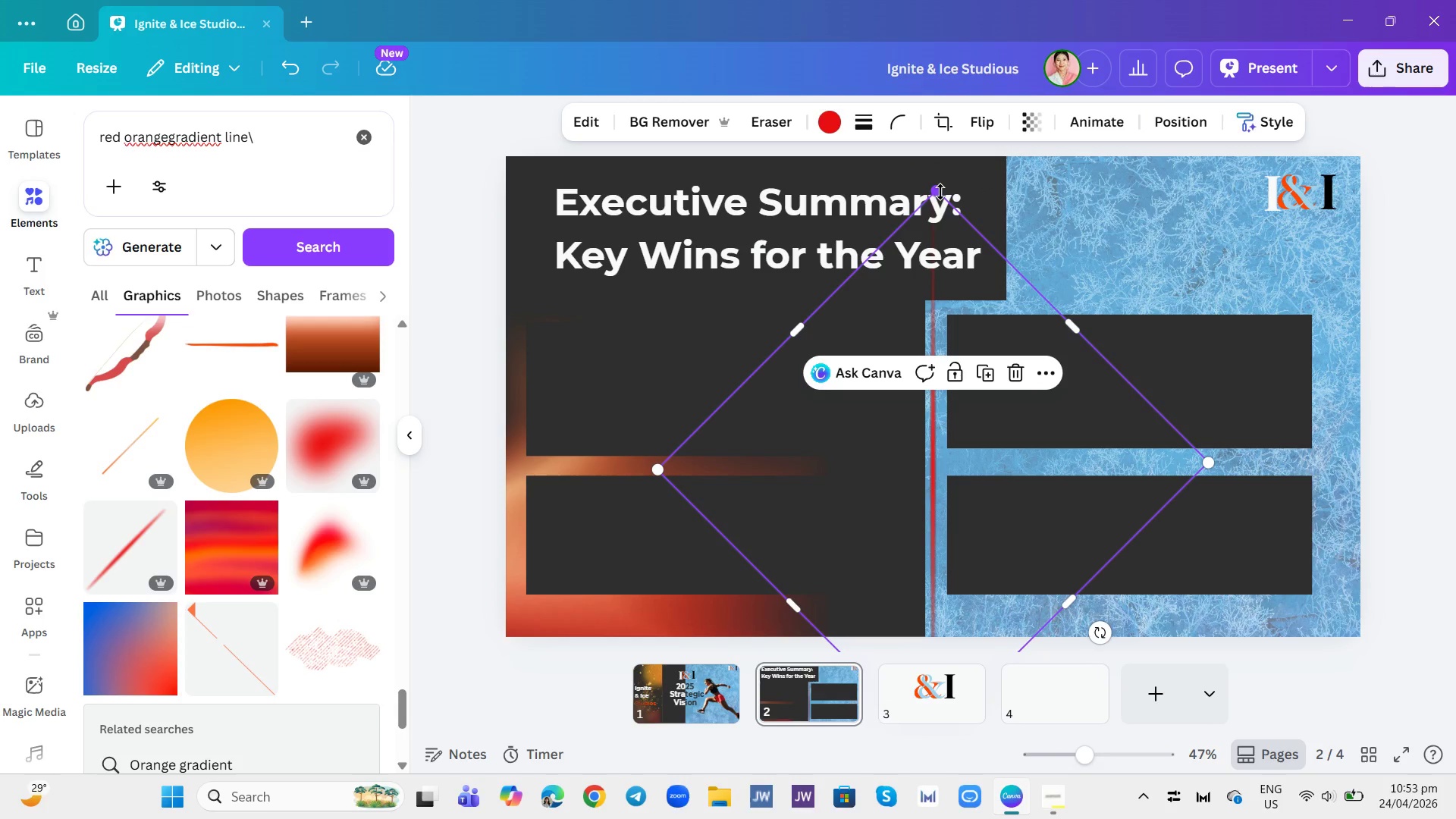 
left_click_drag(start_coordinate=[940, 192], to_coordinate=[929, 519])
 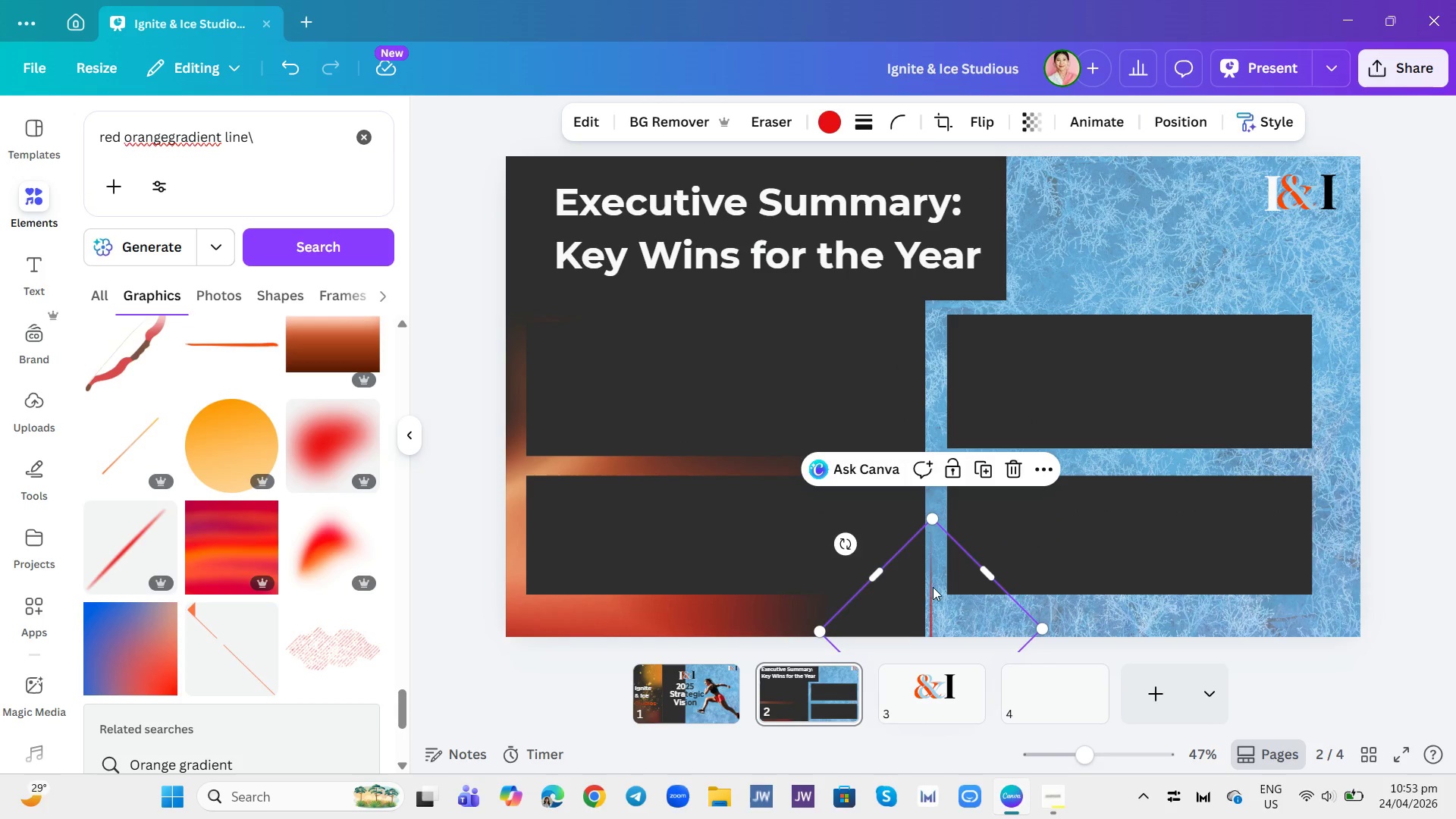 
left_click_drag(start_coordinate=[933, 587], to_coordinate=[771, 333])
 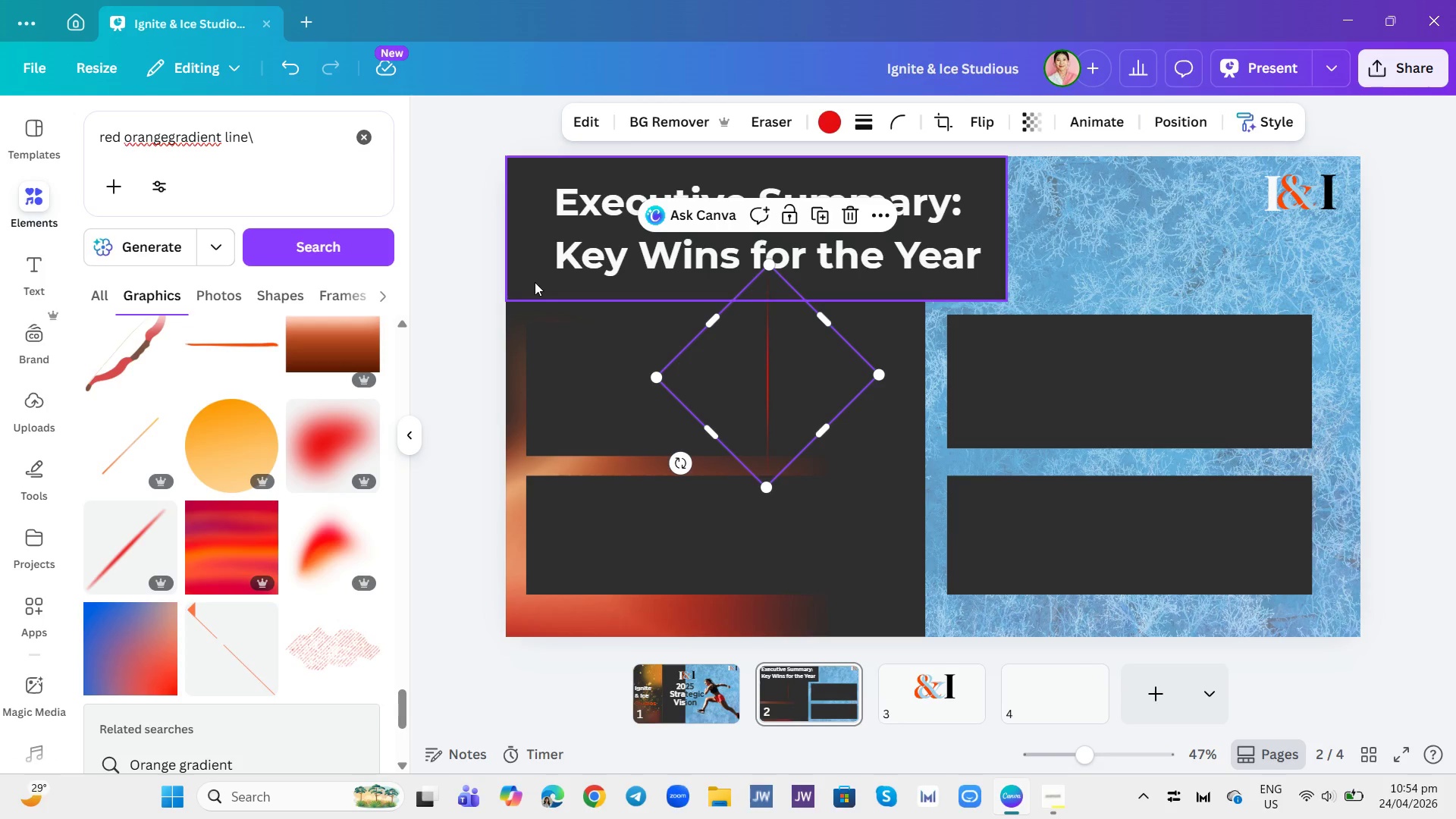 
wait(11.12)
 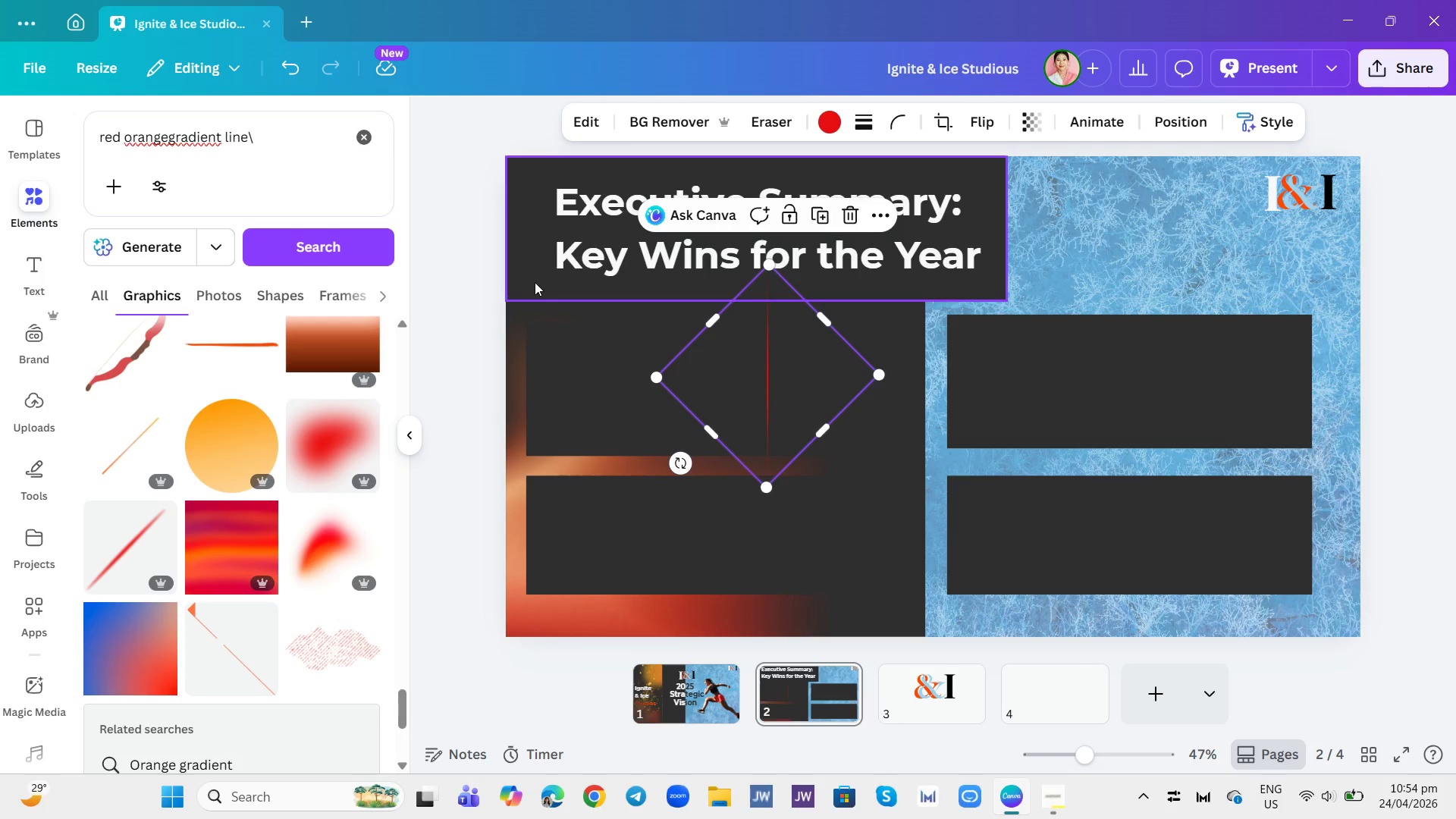 
left_click([528, 466])
 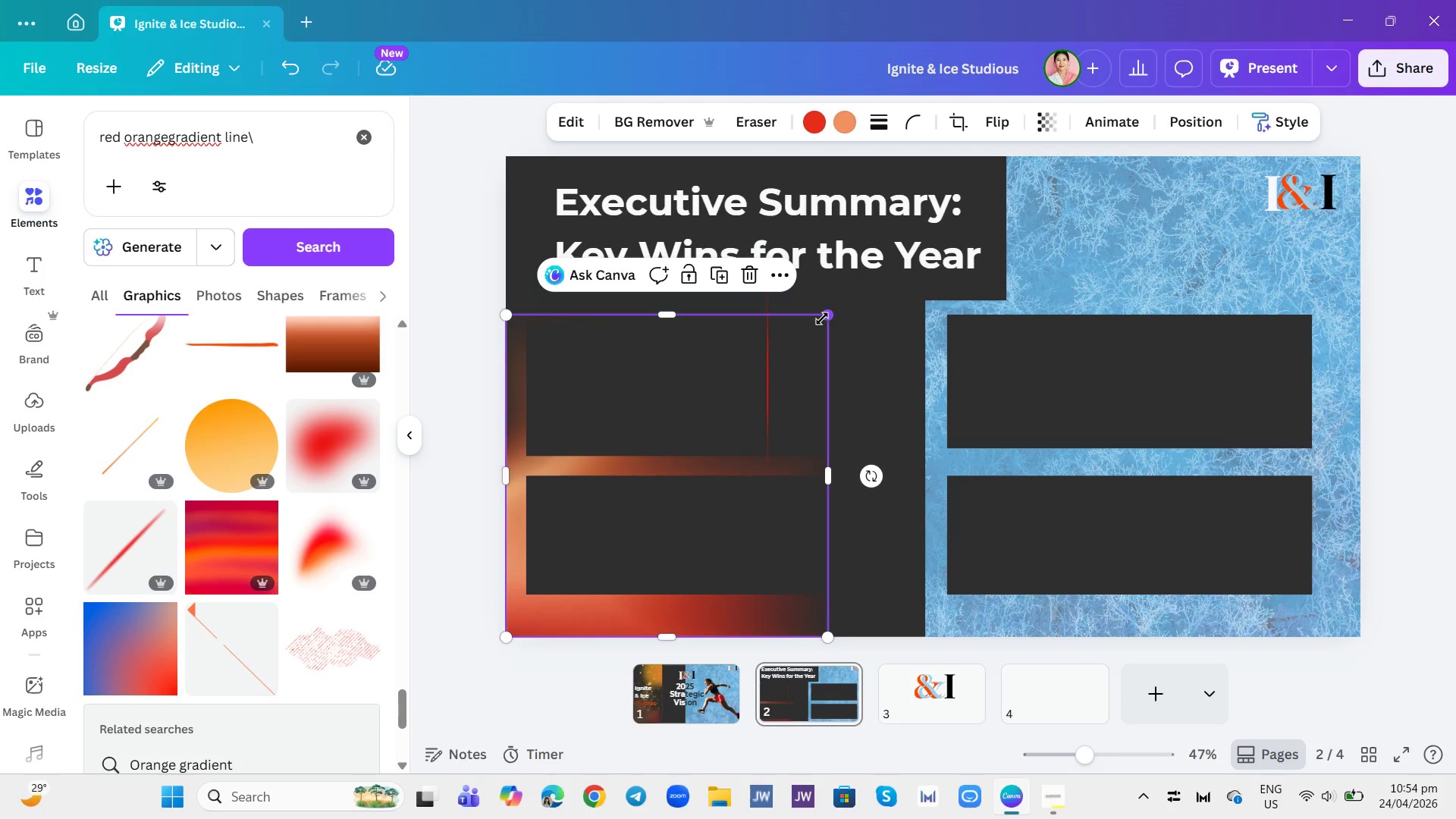 
left_click_drag(start_coordinate=[827, 317], to_coordinate=[906, 280])
 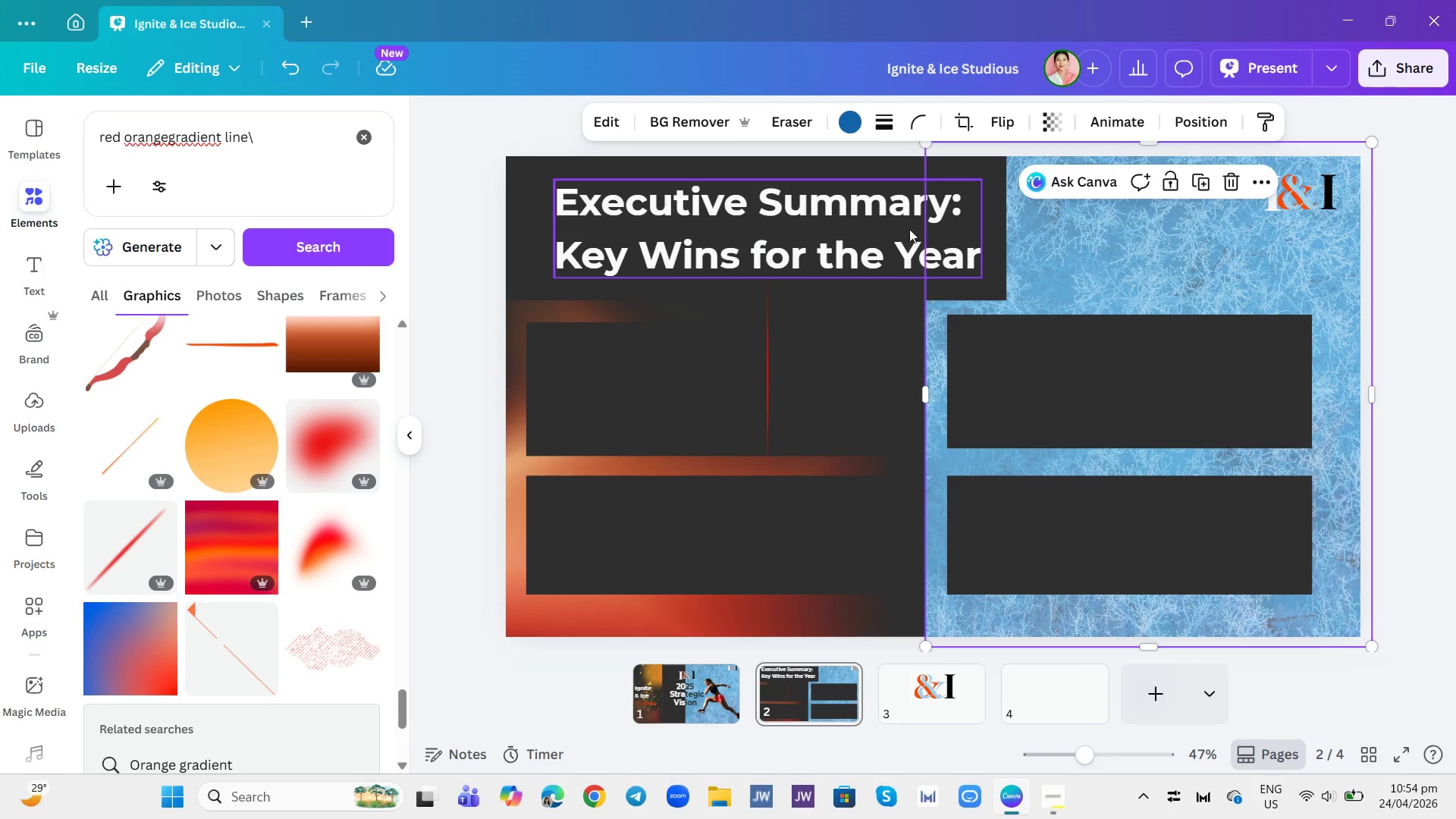 
wait(5.61)
 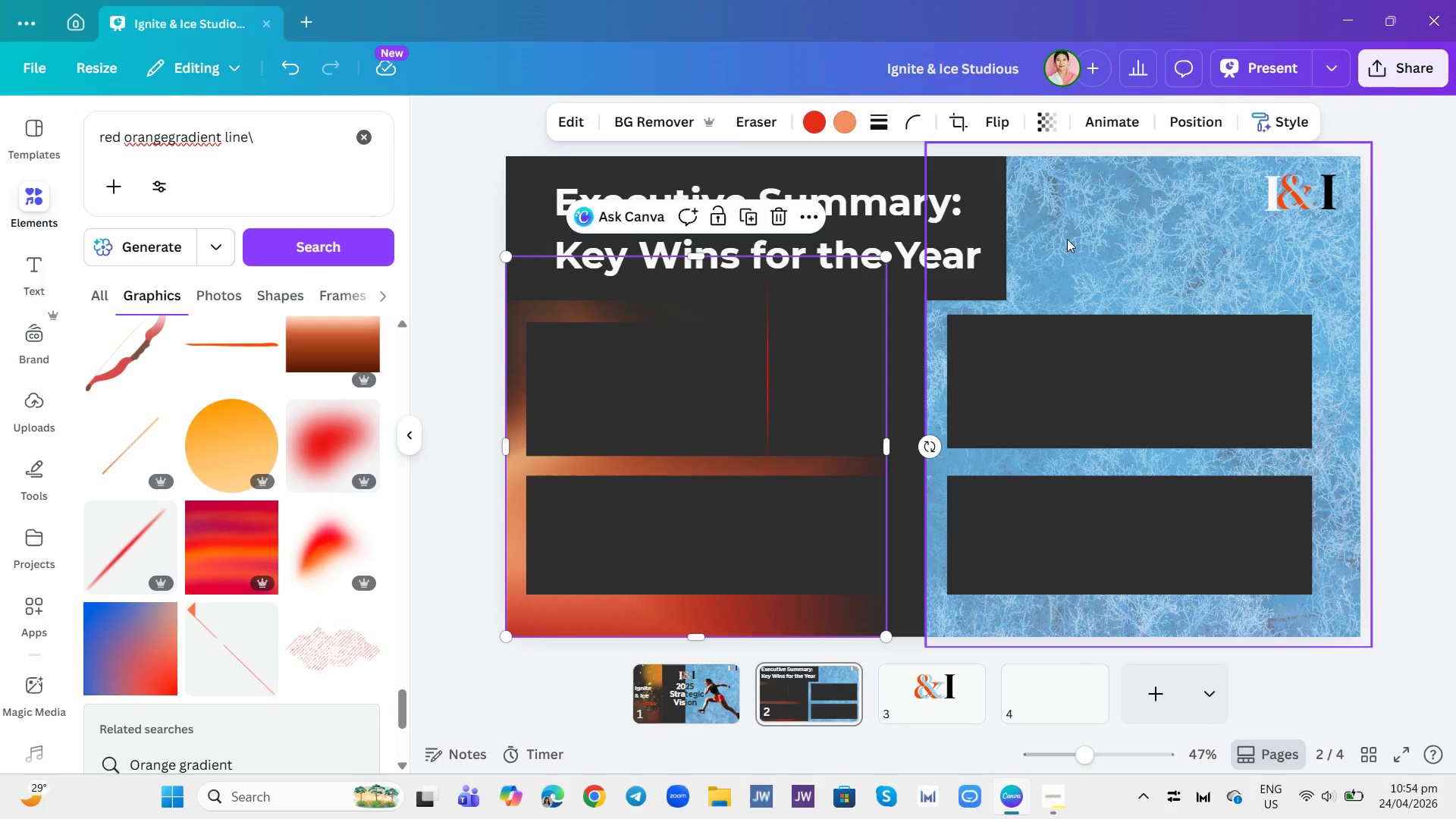 
left_click([783, 318])
 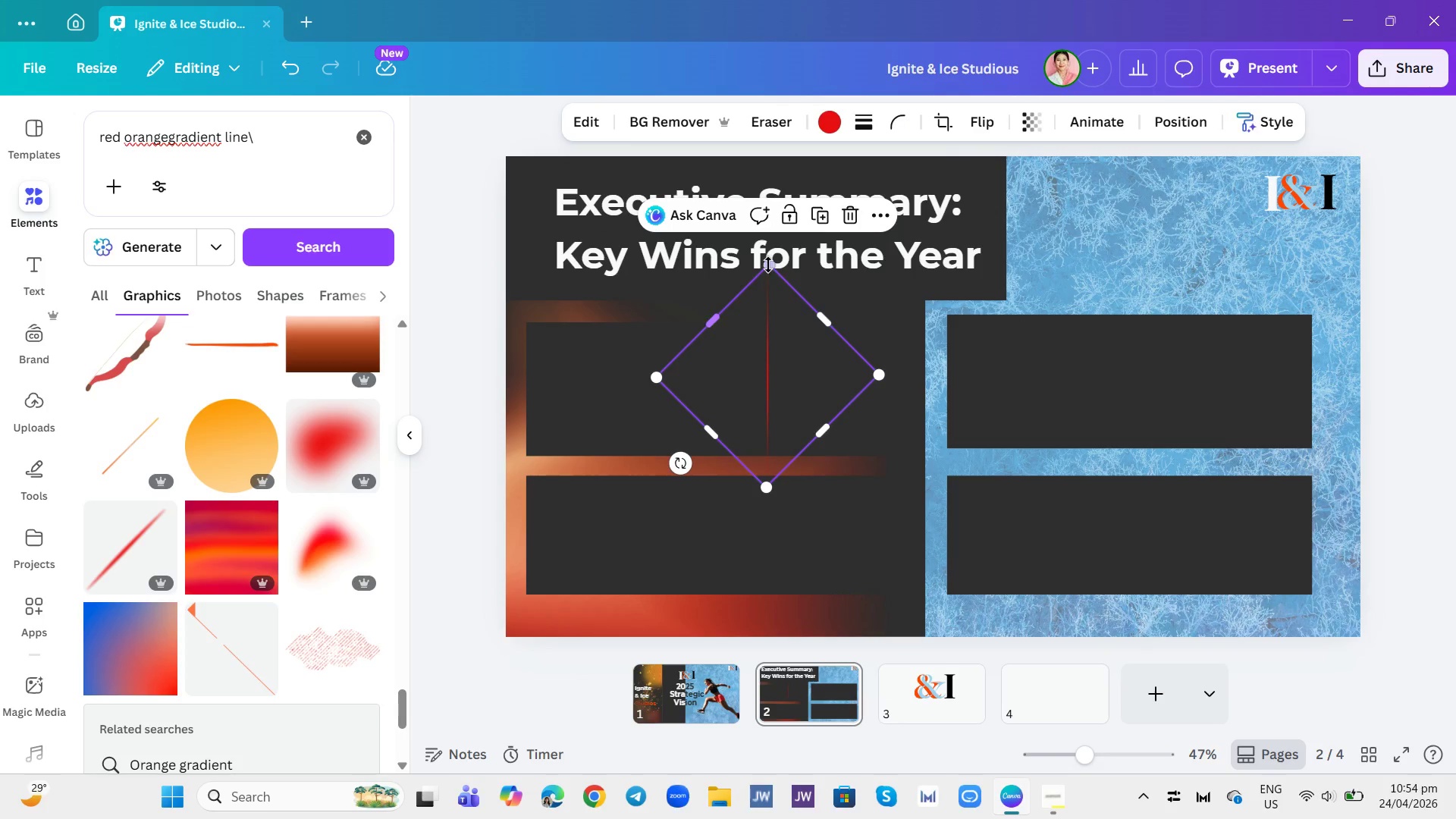 
left_click_drag(start_coordinate=[768, 262], to_coordinate=[764, 337])
 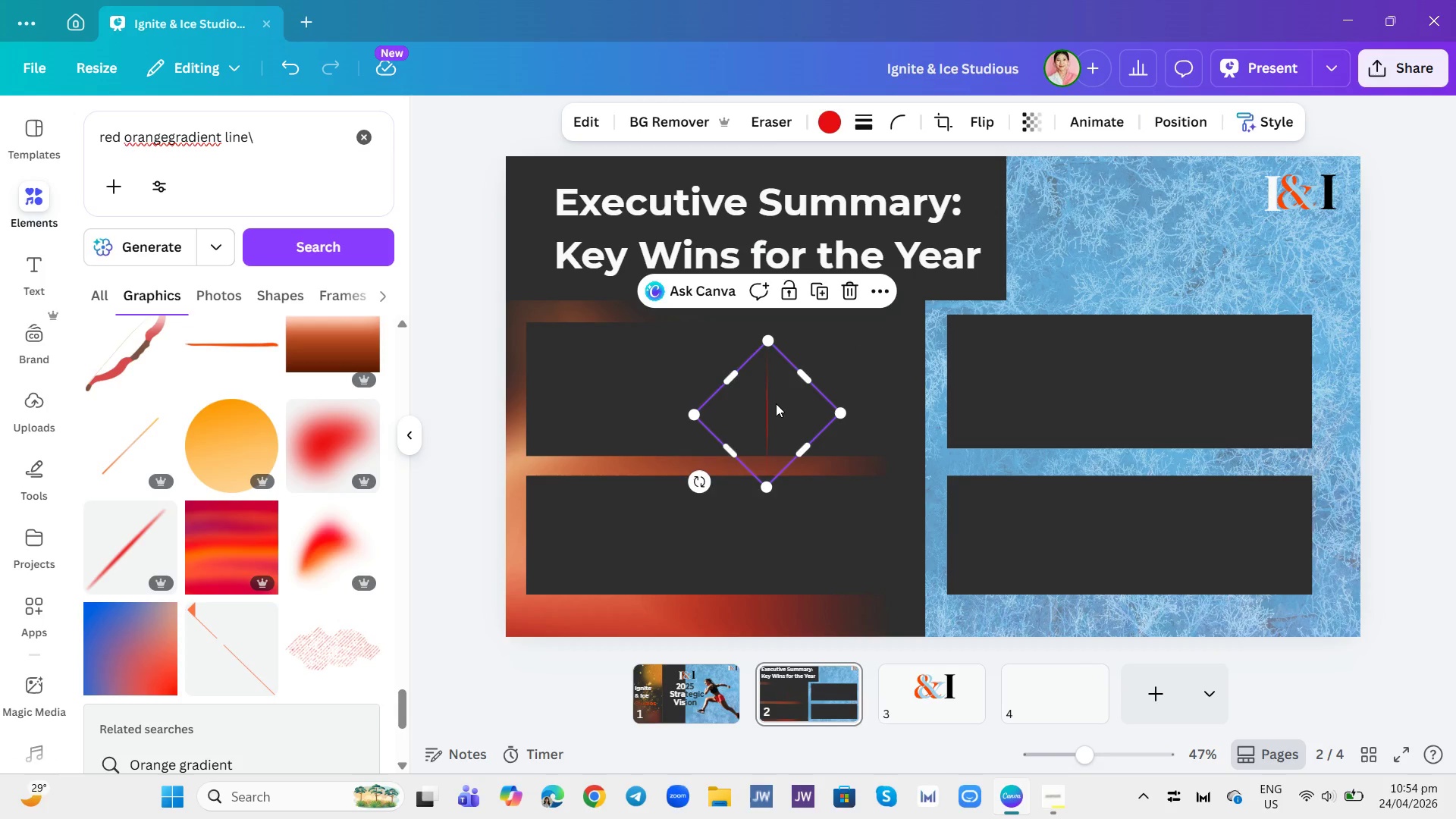 
left_click_drag(start_coordinate=[776, 403], to_coordinate=[664, 381])
 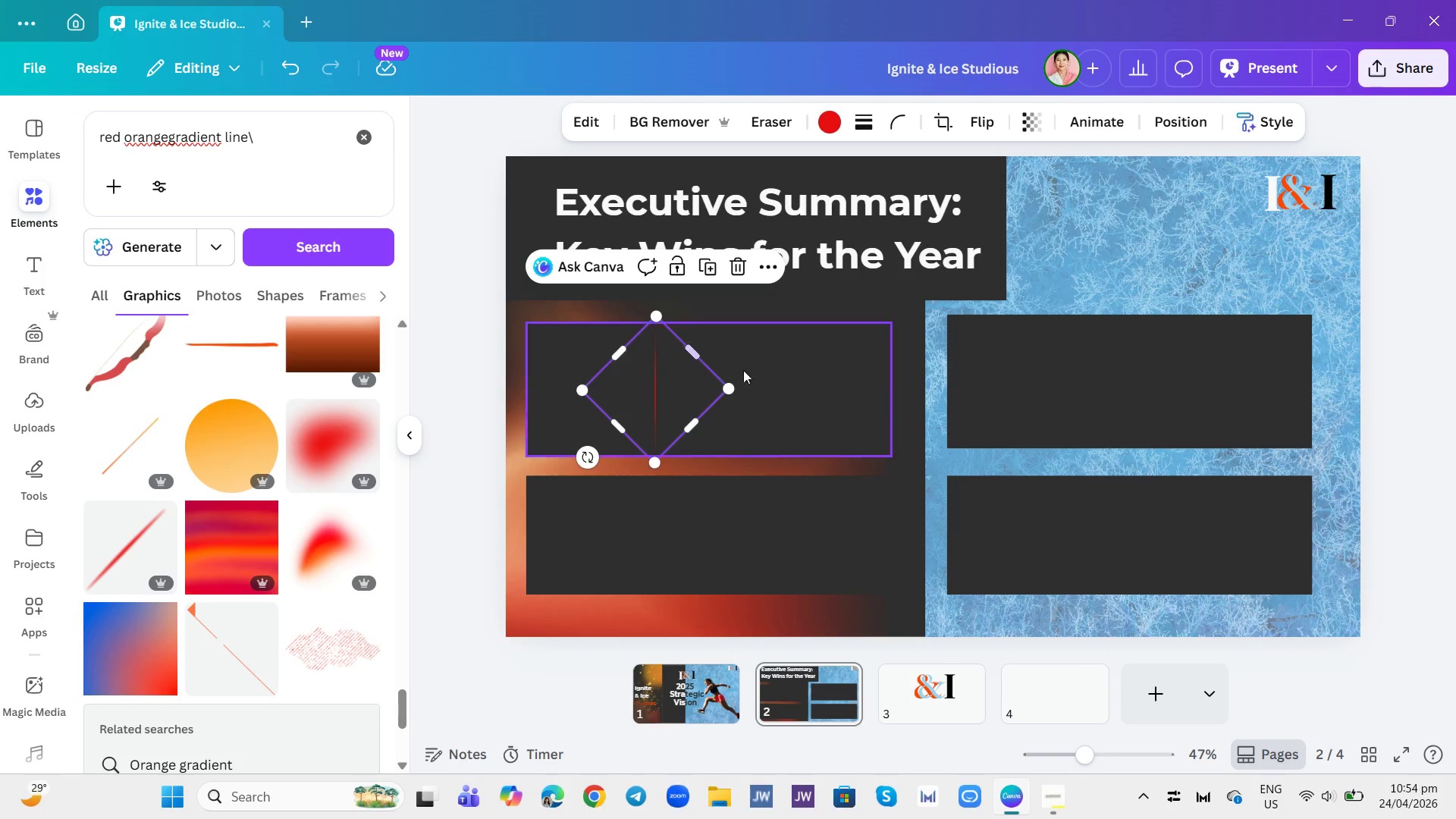 
left_click([762, 356])
 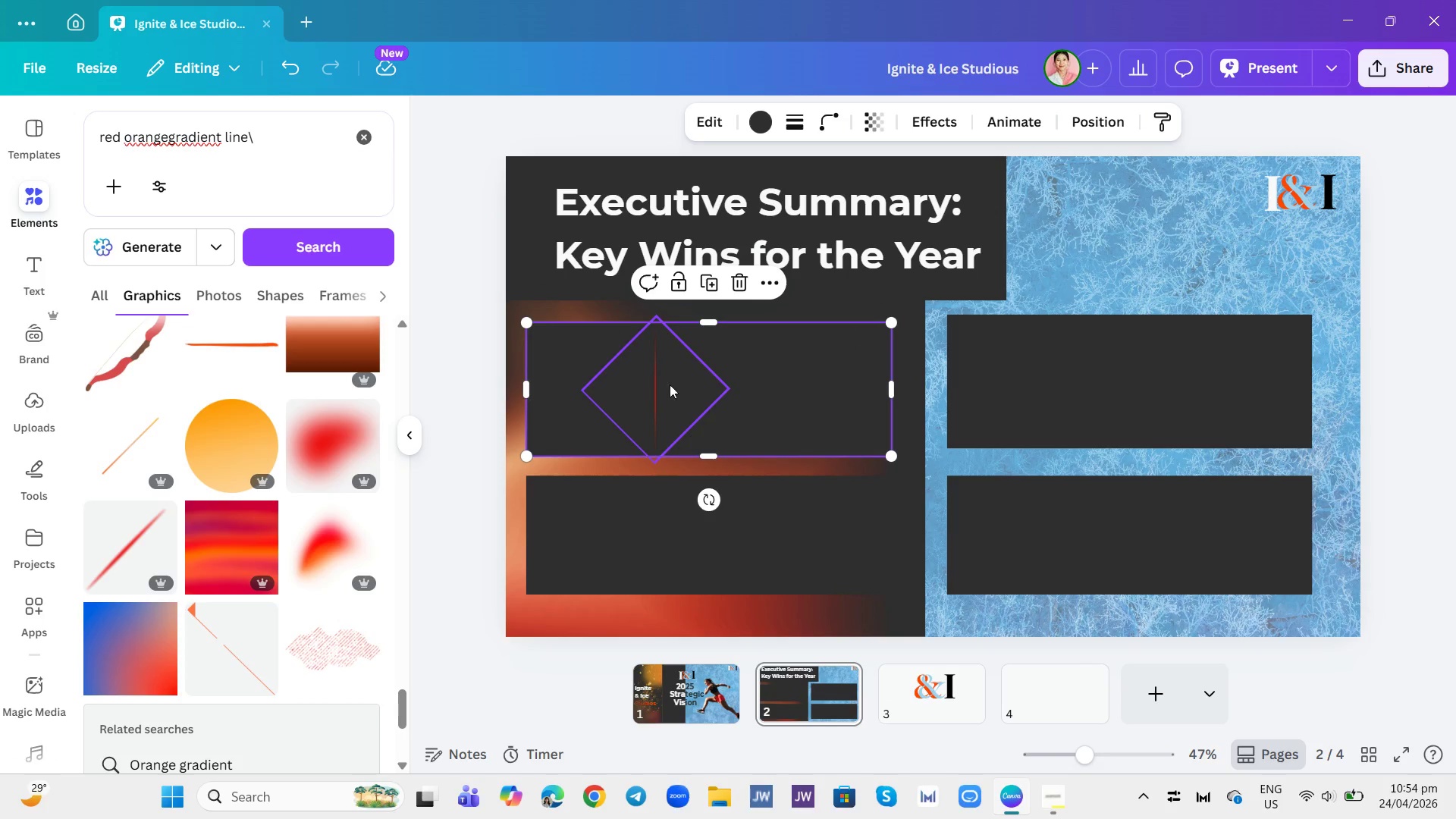 
left_click_drag(start_coordinate=[661, 380], to_coordinate=[661, 389])
 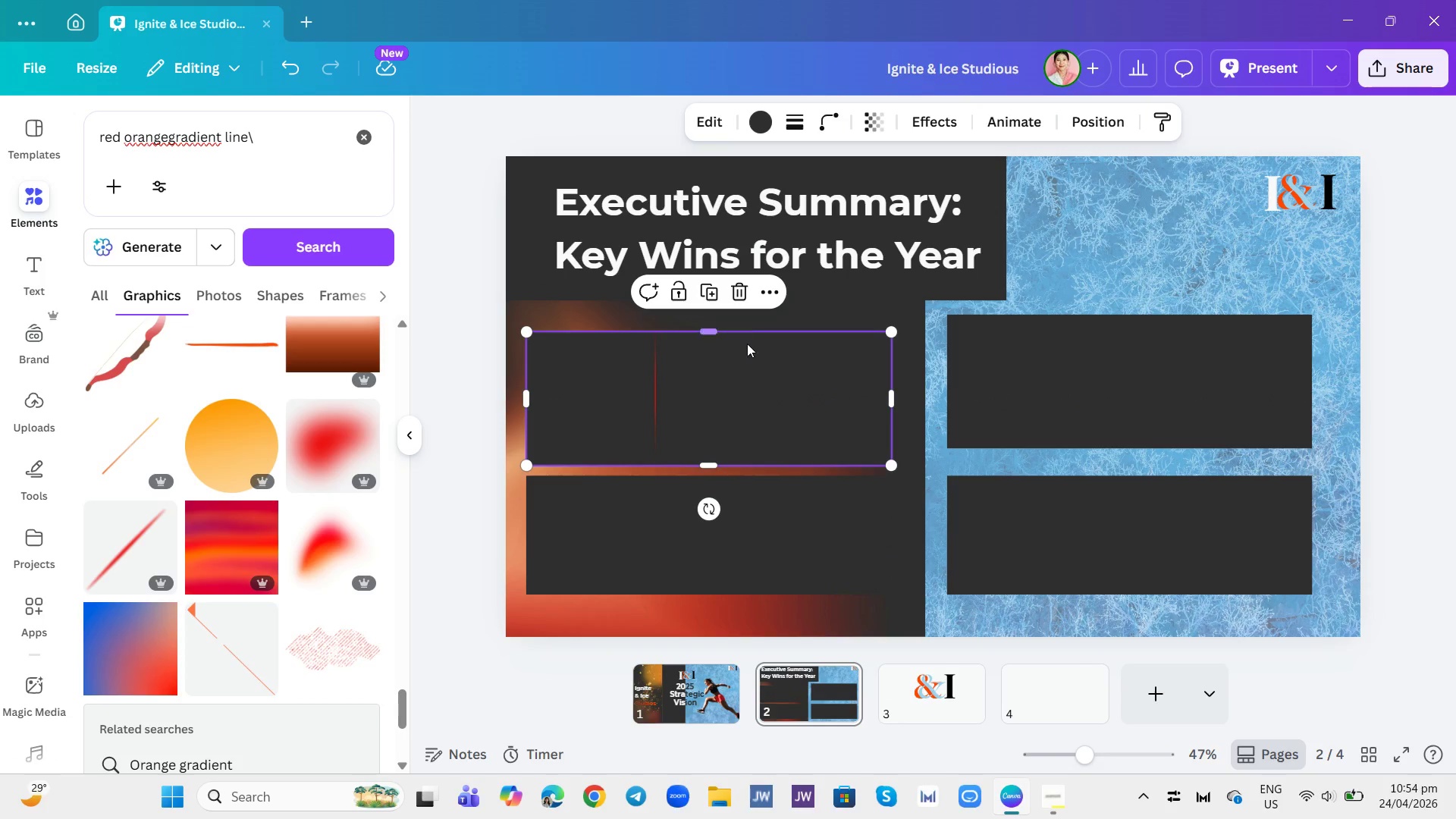 
left_click([747, 353])
 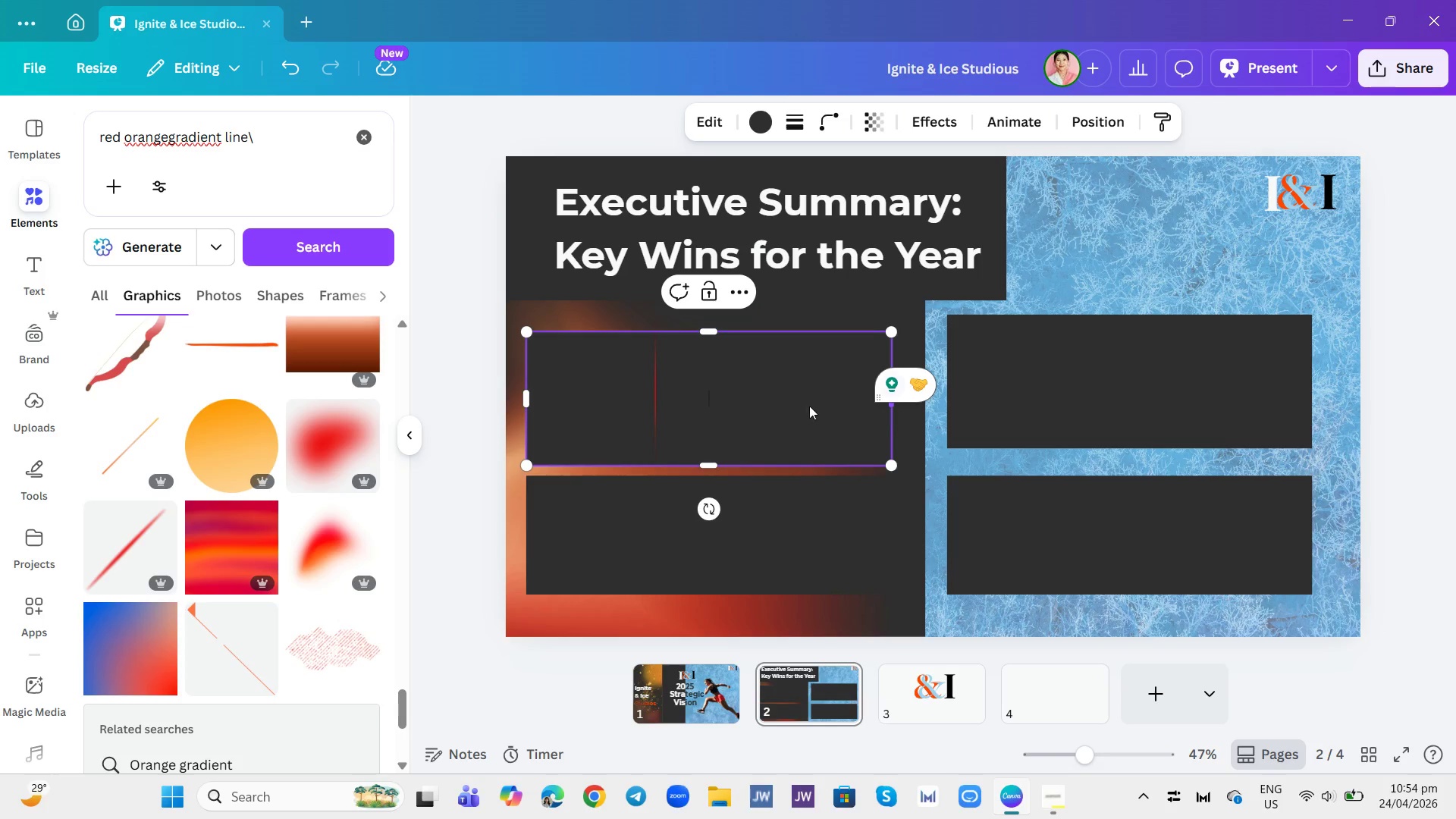 
wait(6.51)
 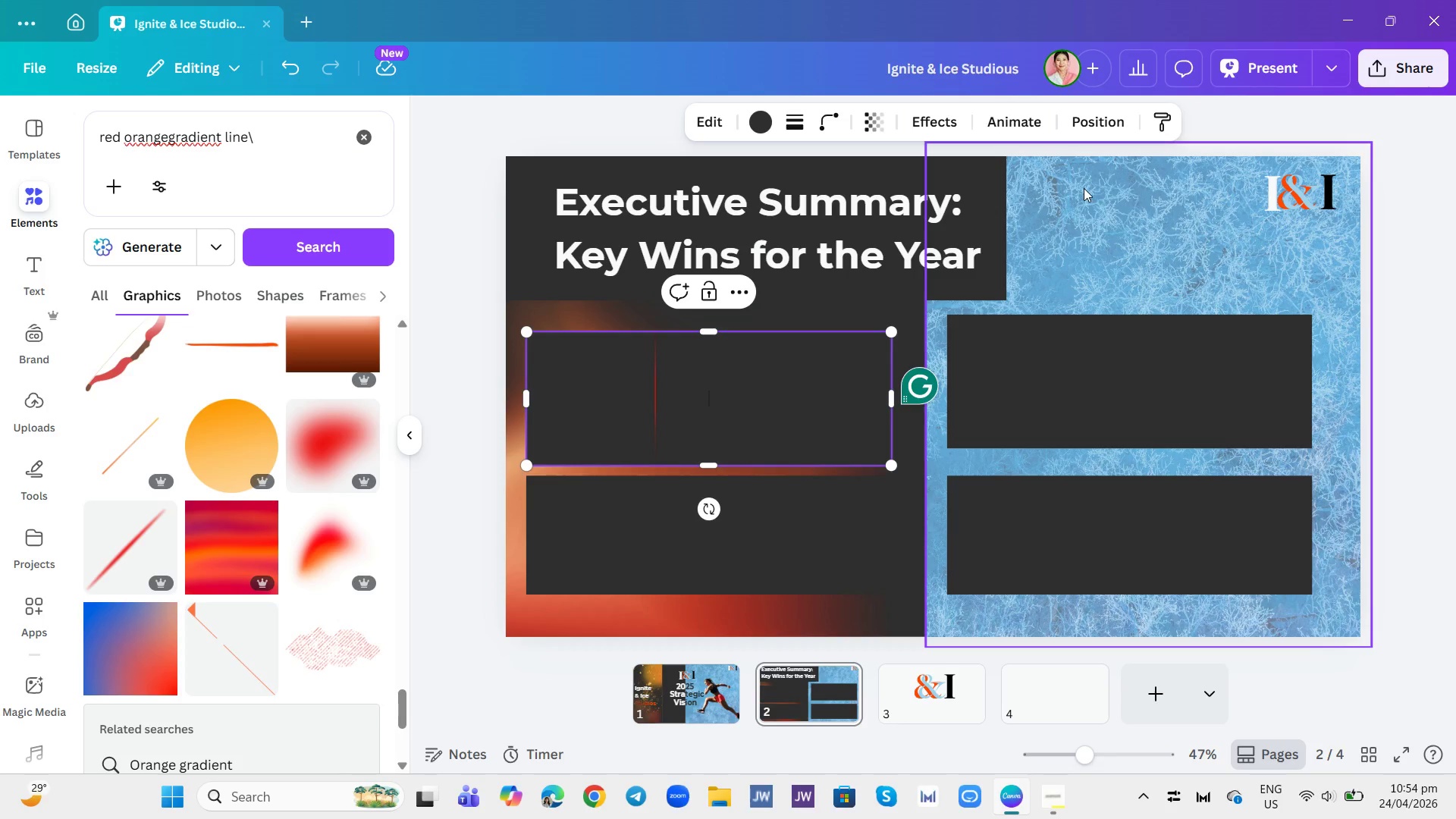 
double_click([362, 133])
 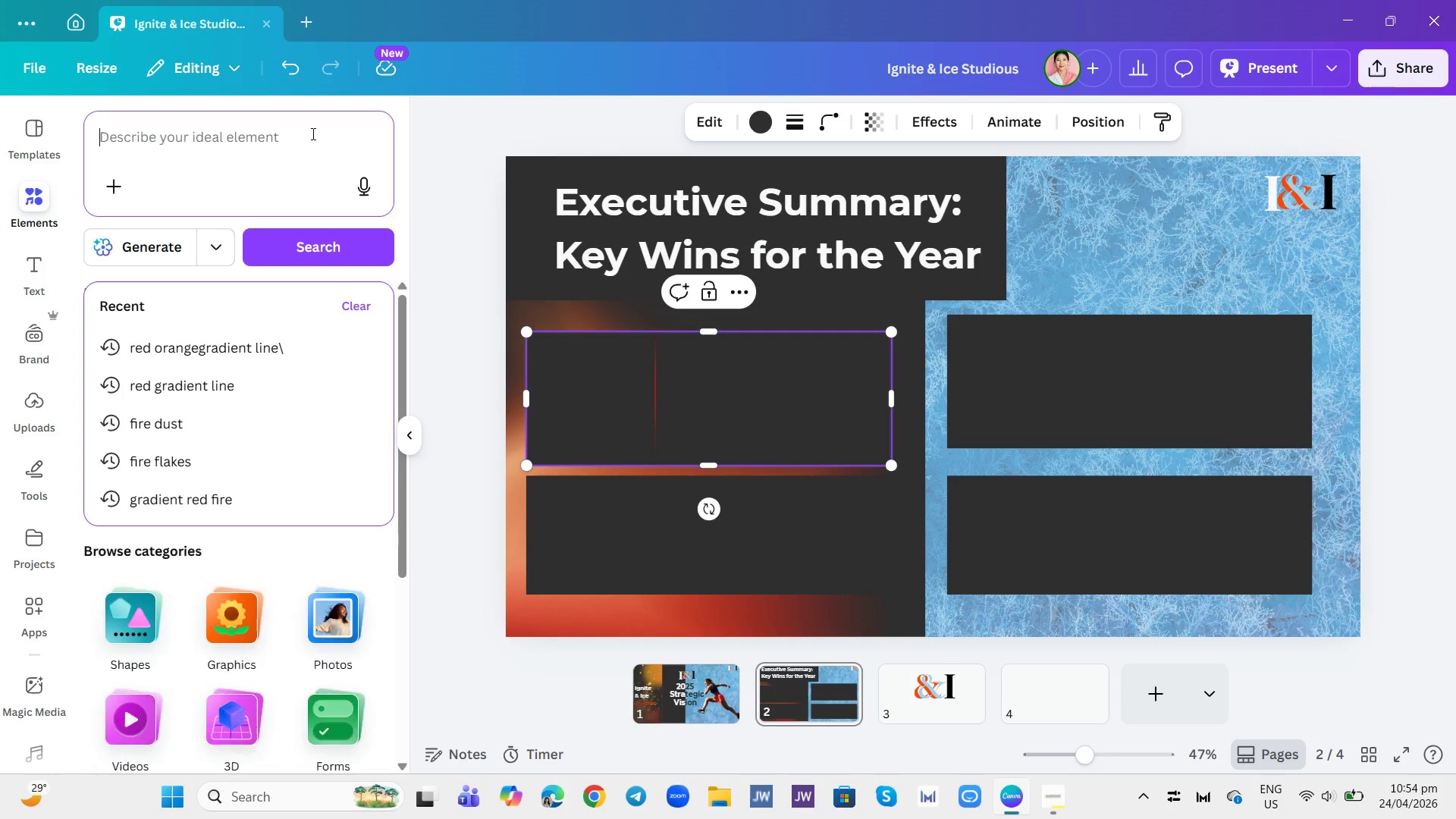 
triple_click([309, 132])
 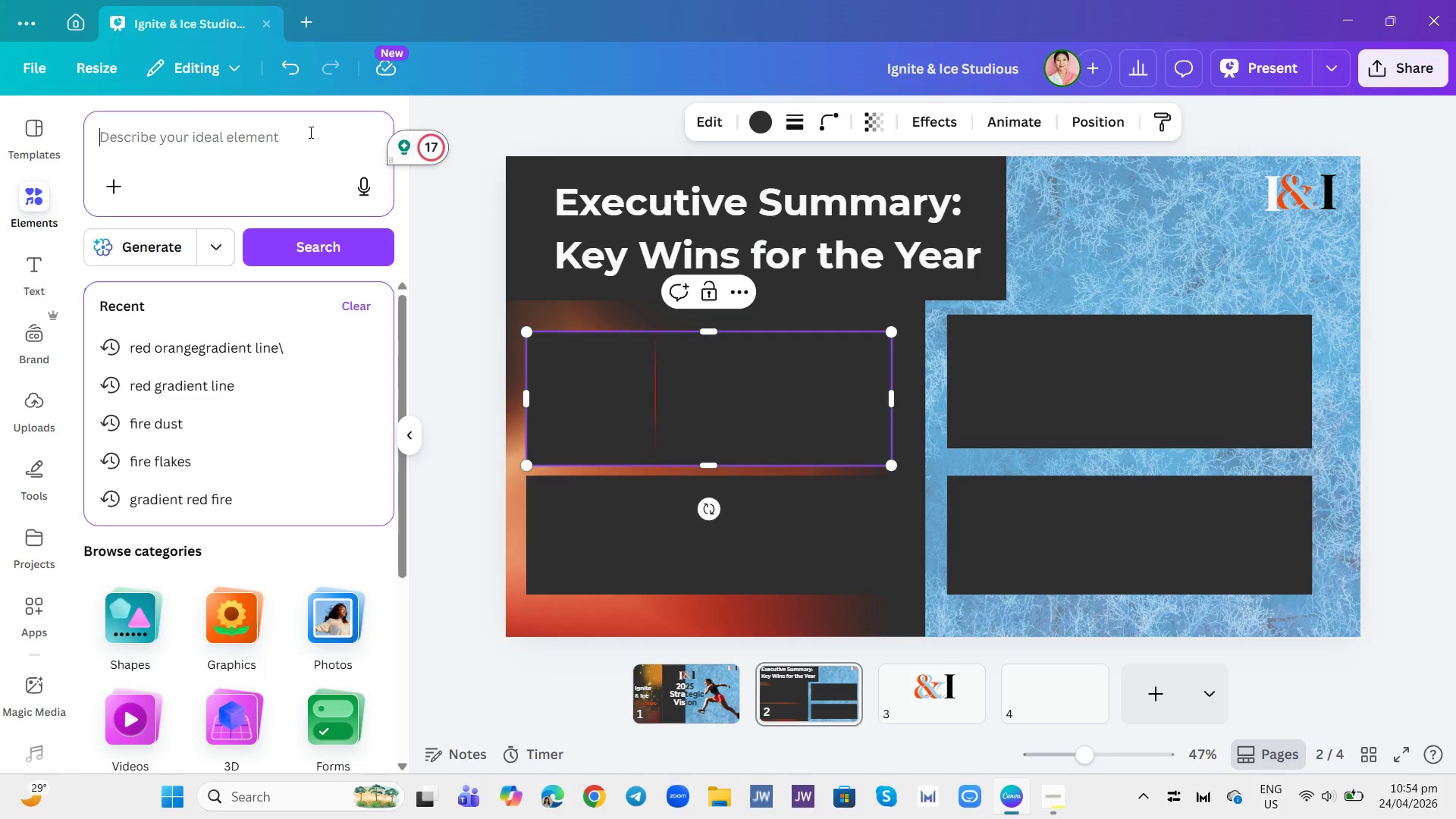 
type(bar grpgh)
key(Backspace)
key(Backspace)
type(h arrow up)
 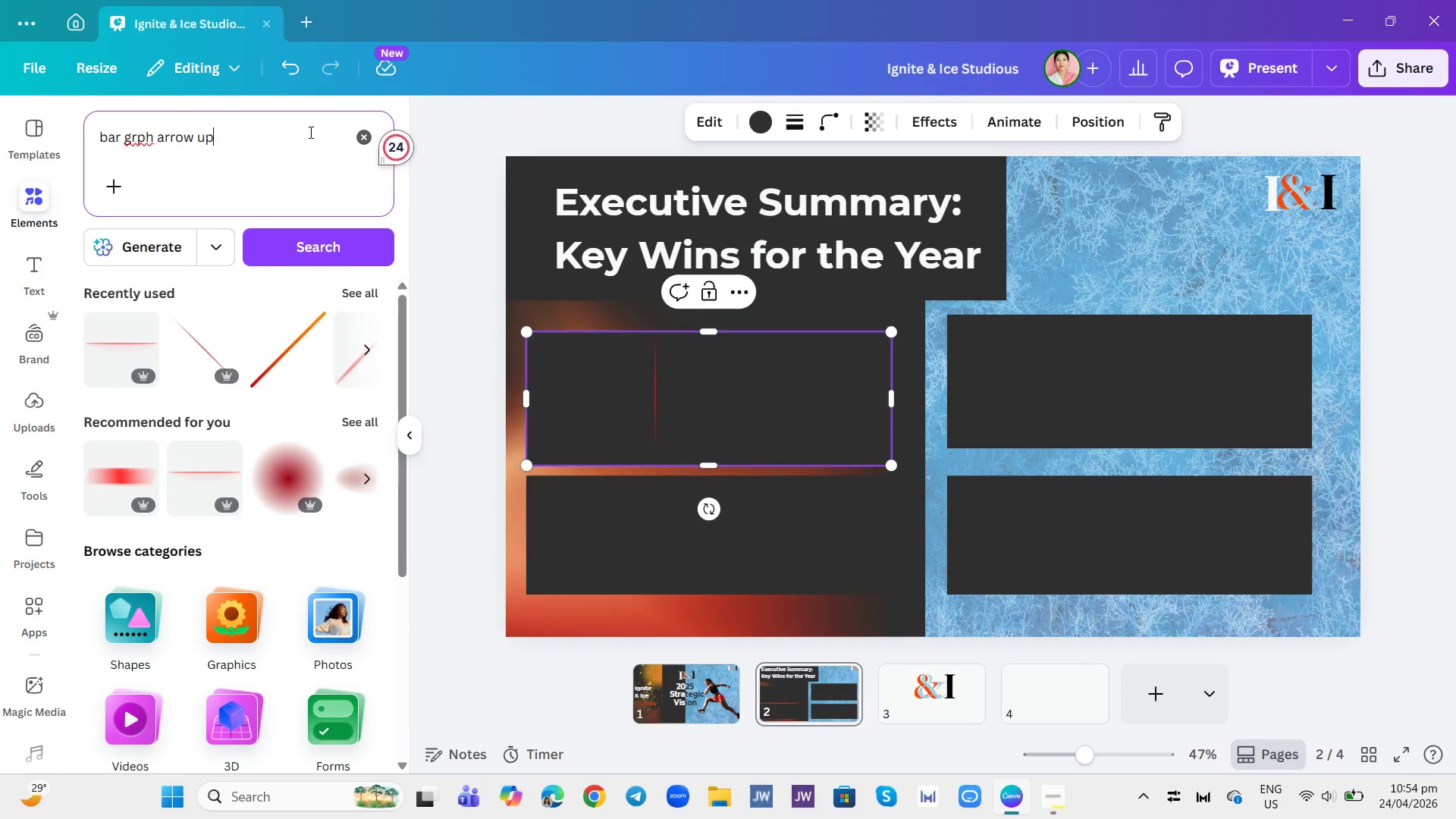 
key(Enter)
 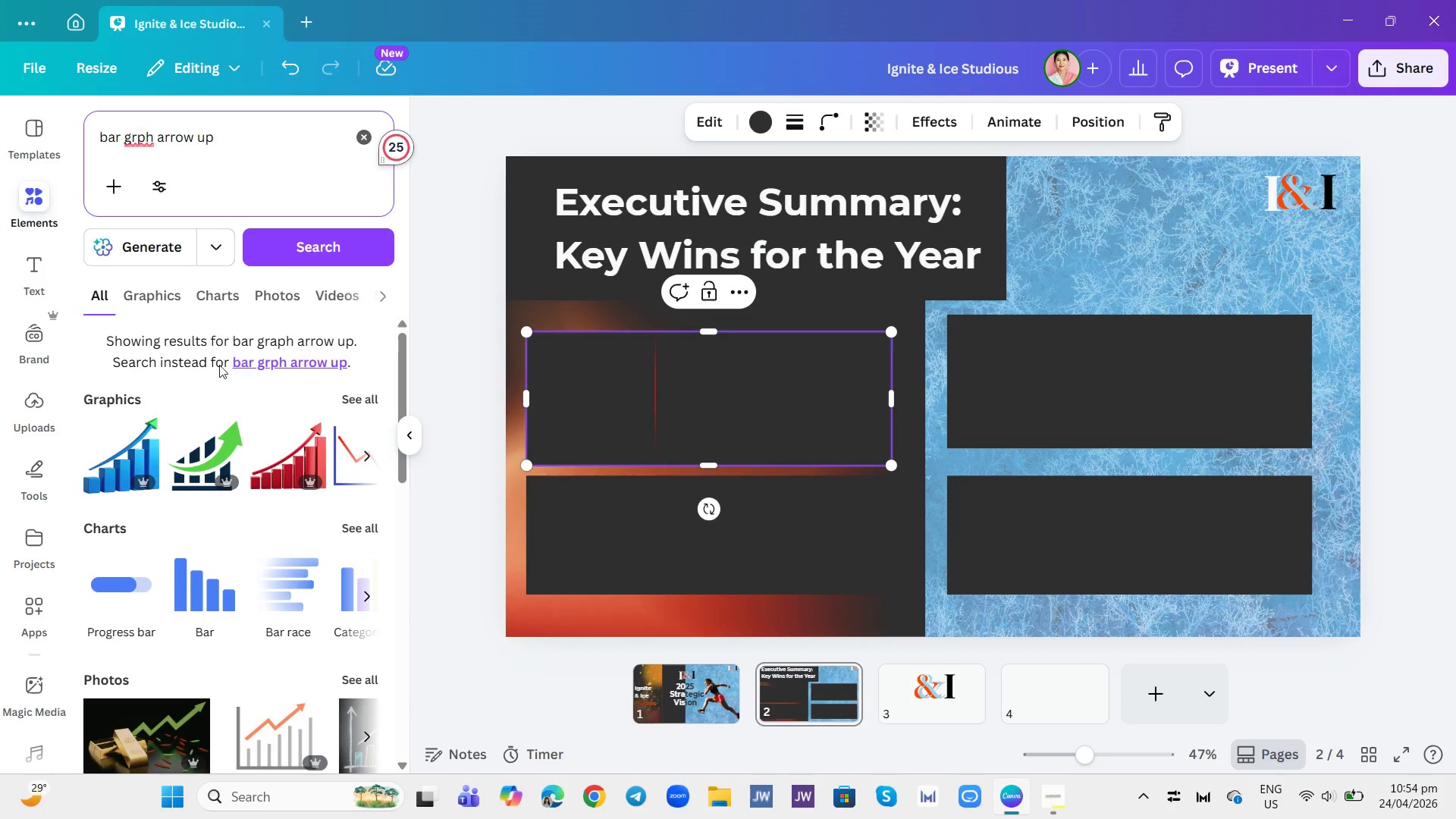 
left_click([167, 297])
 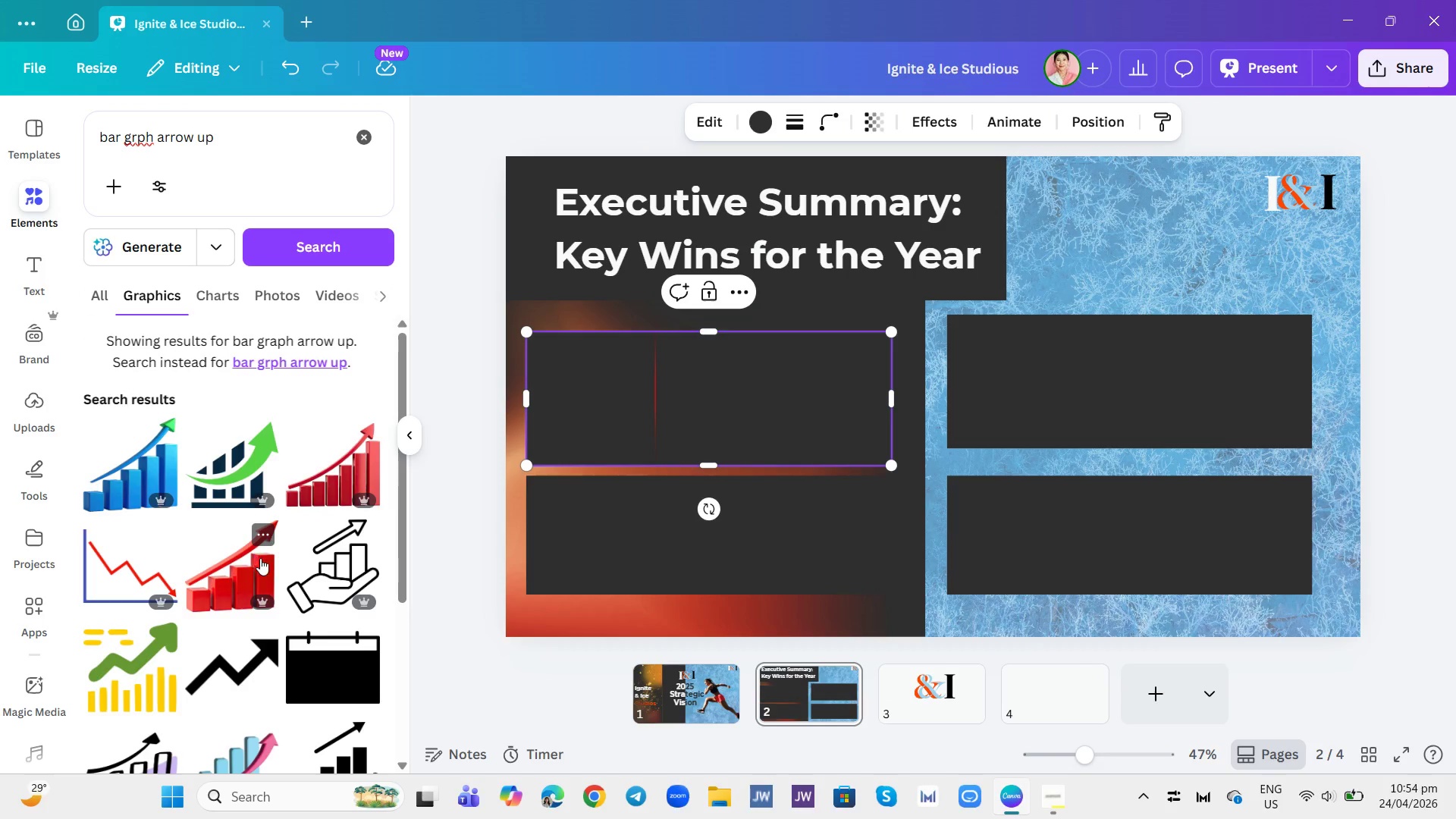 
scroll: coordinate [204, 630], scroll_direction: down, amount: 13.0
 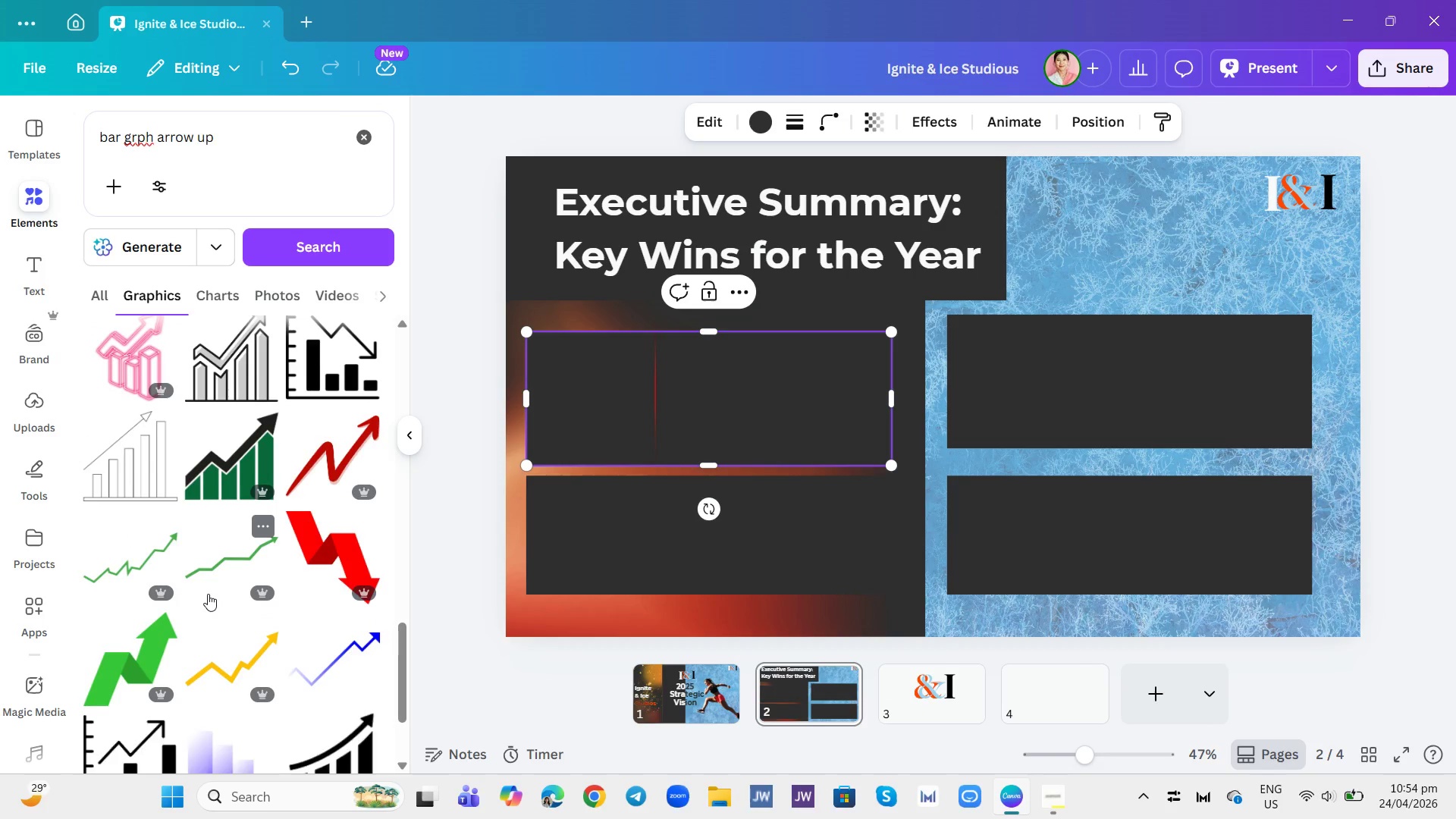 
scroll: coordinate [207, 575], scroll_direction: up, amount: 2.0
 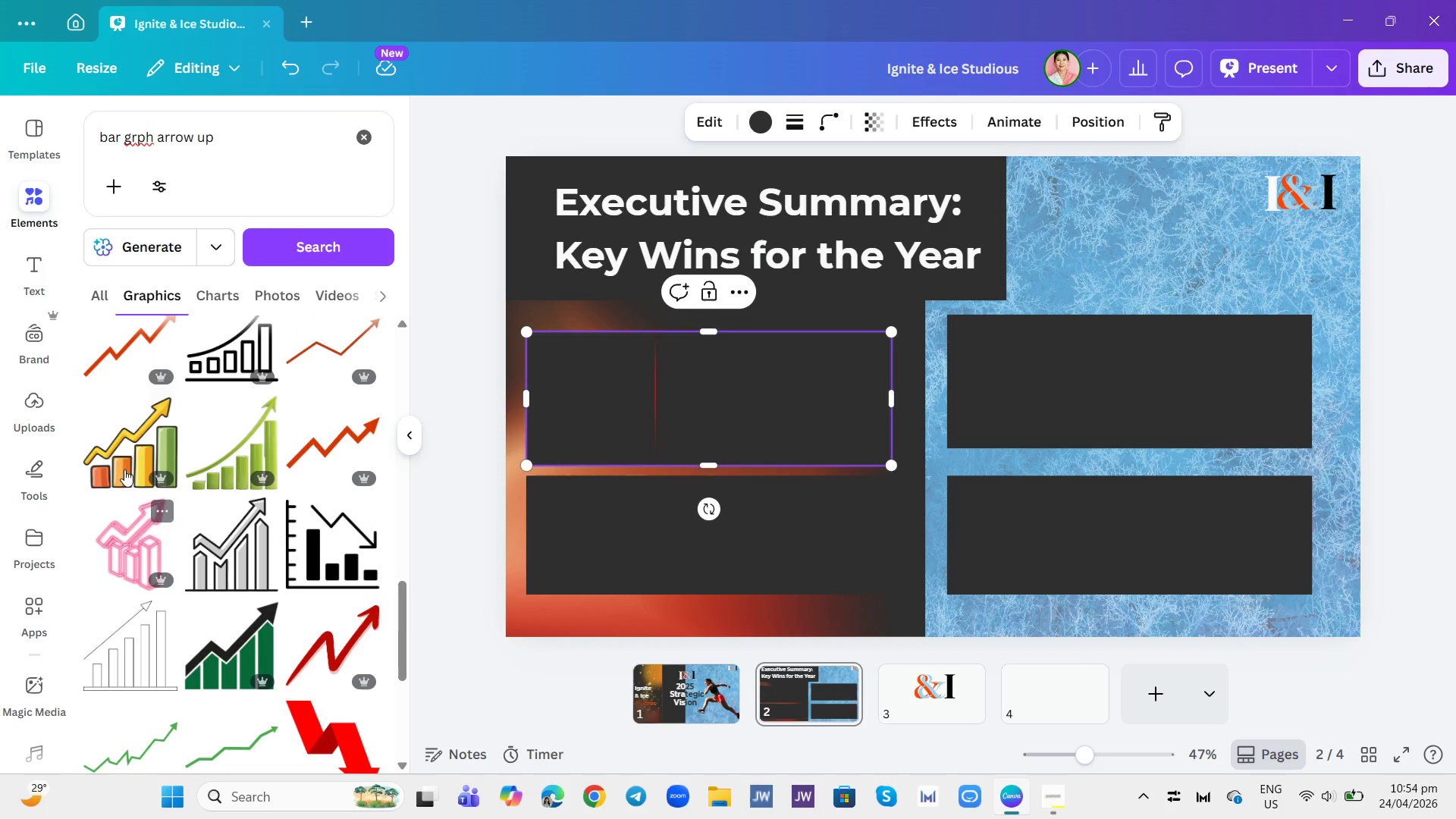 
left_click([121, 454])
 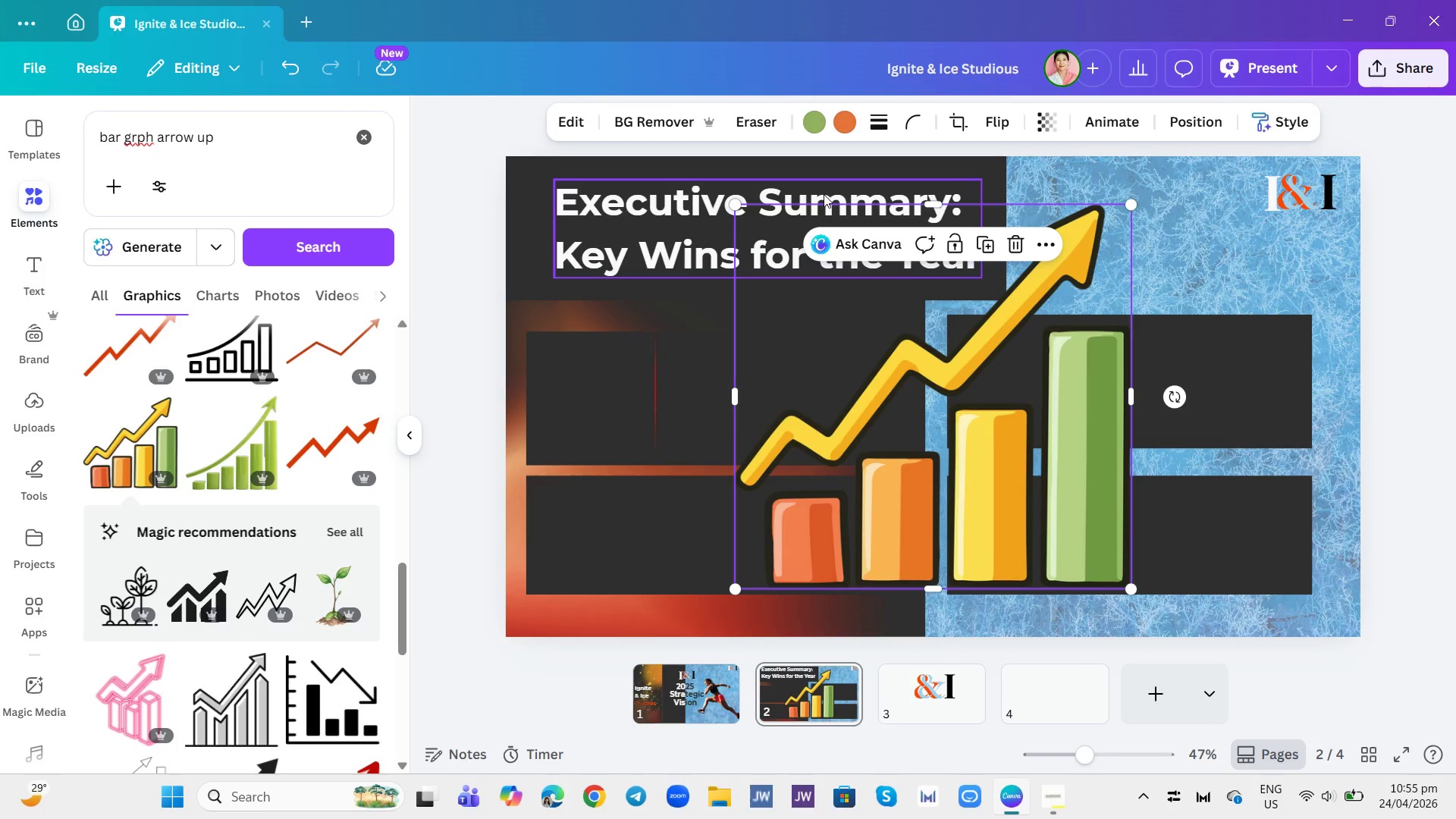 
left_click([811, 124])
 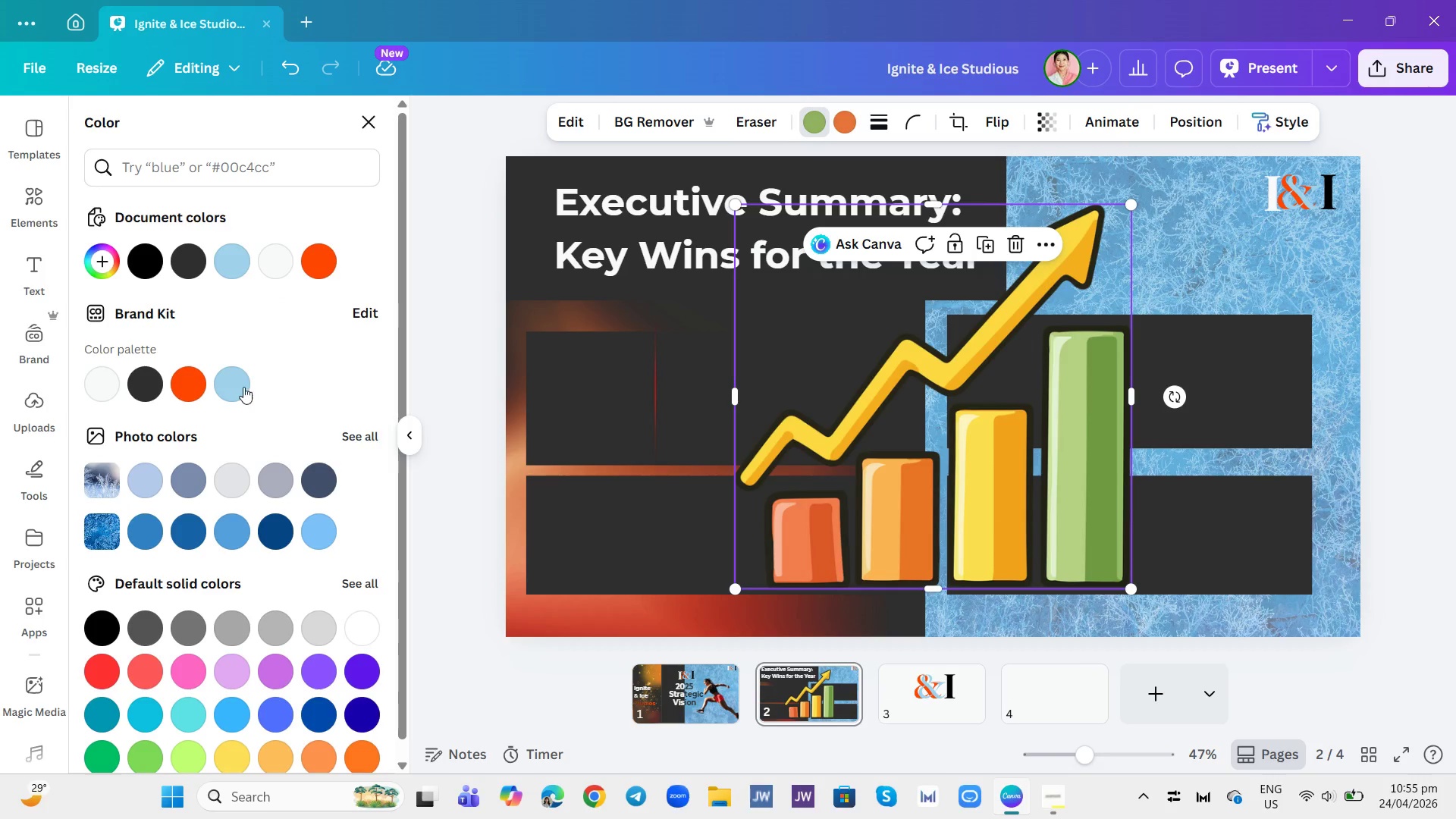 
left_click([234, 386])
 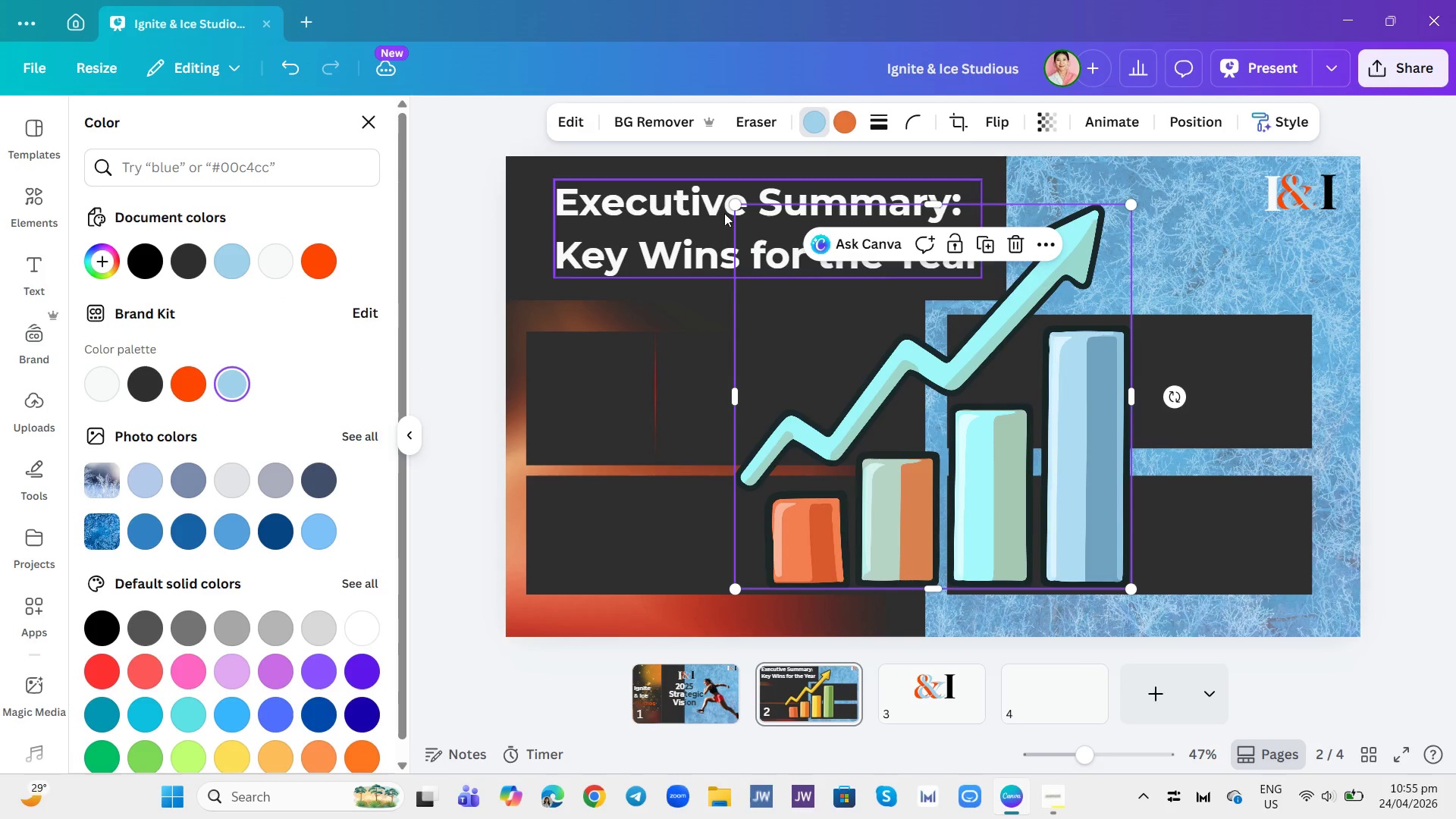 
left_click([845, 115])
 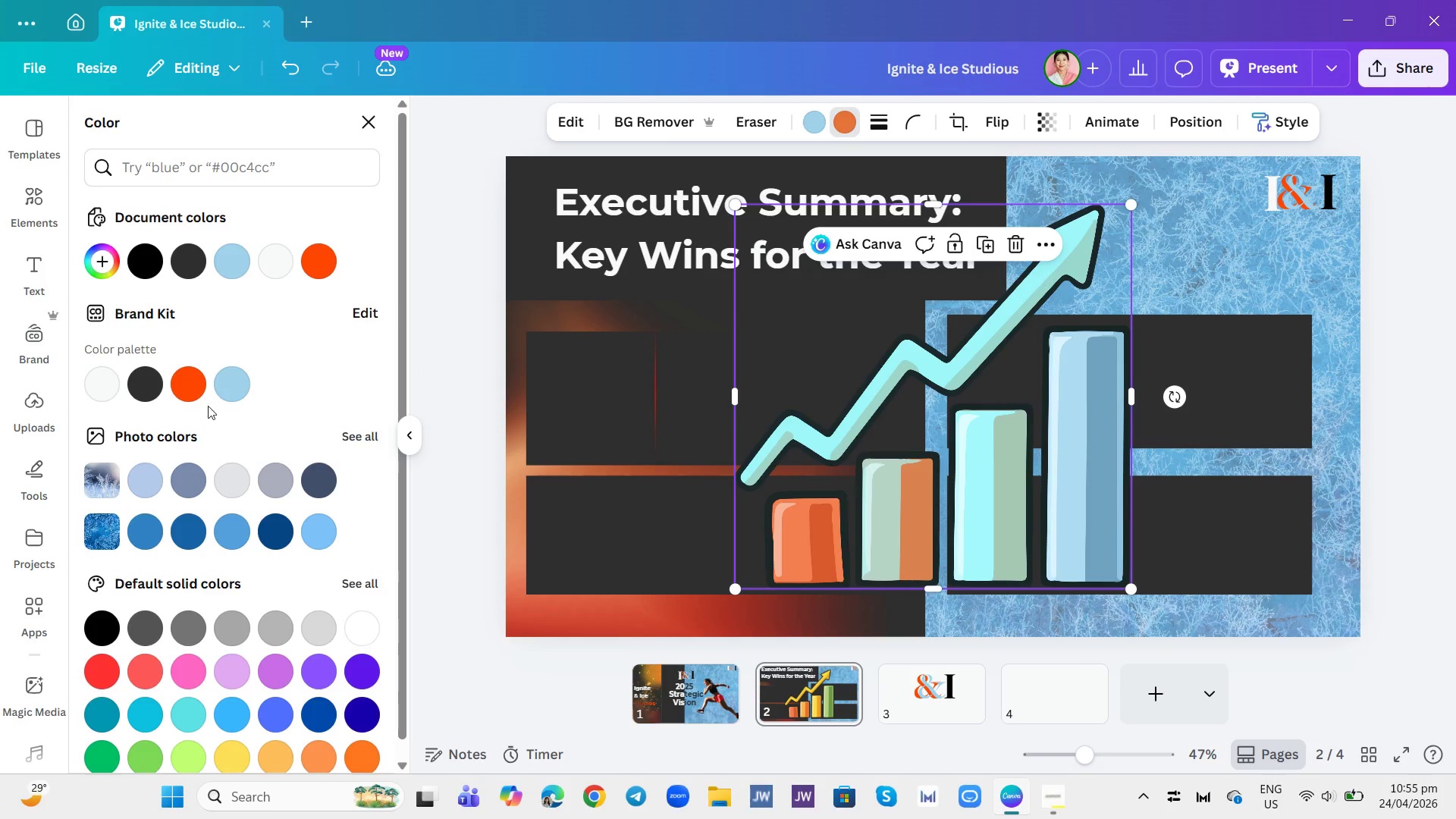 
left_click([187, 383])
 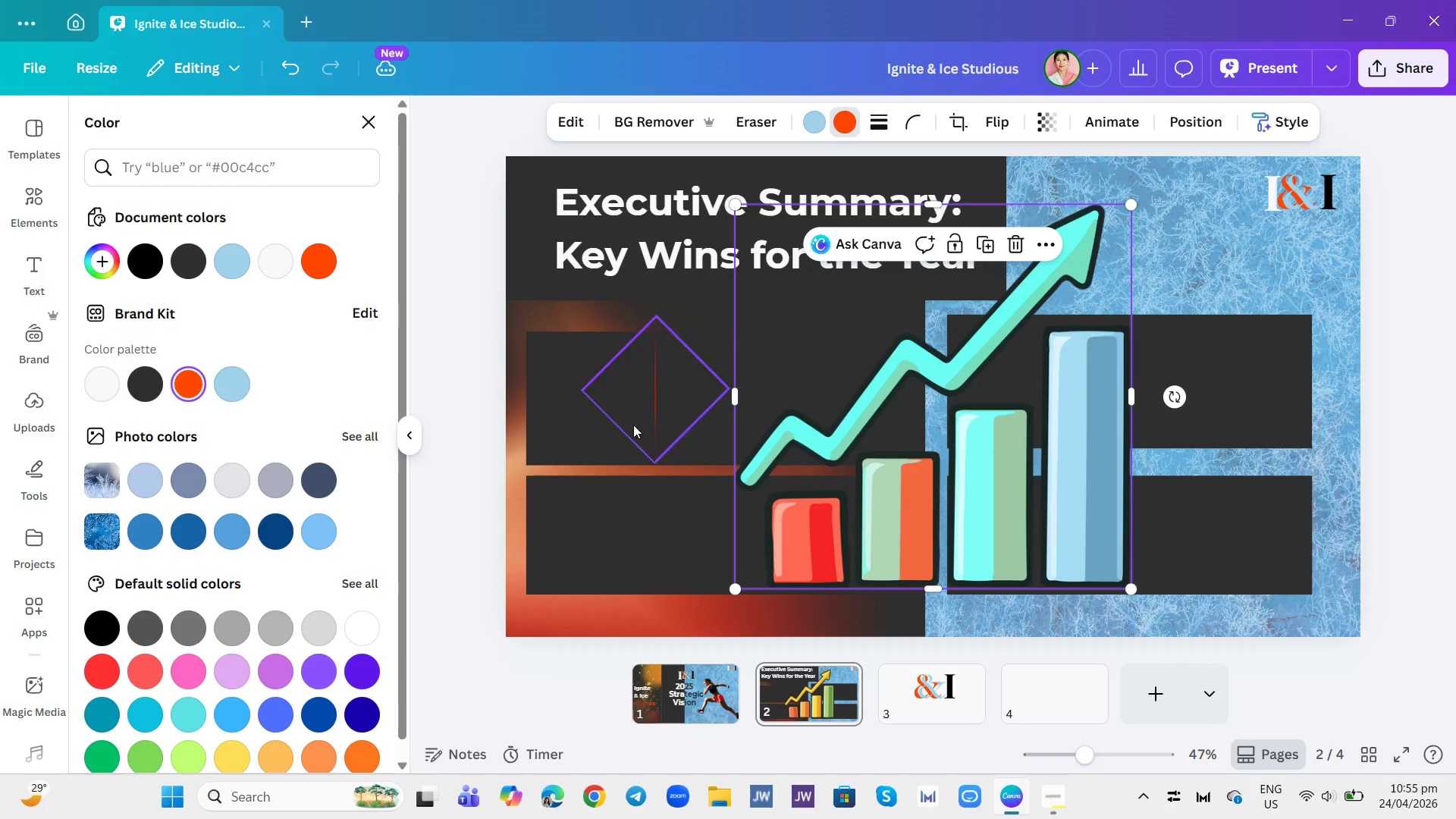 
wait(5.84)
 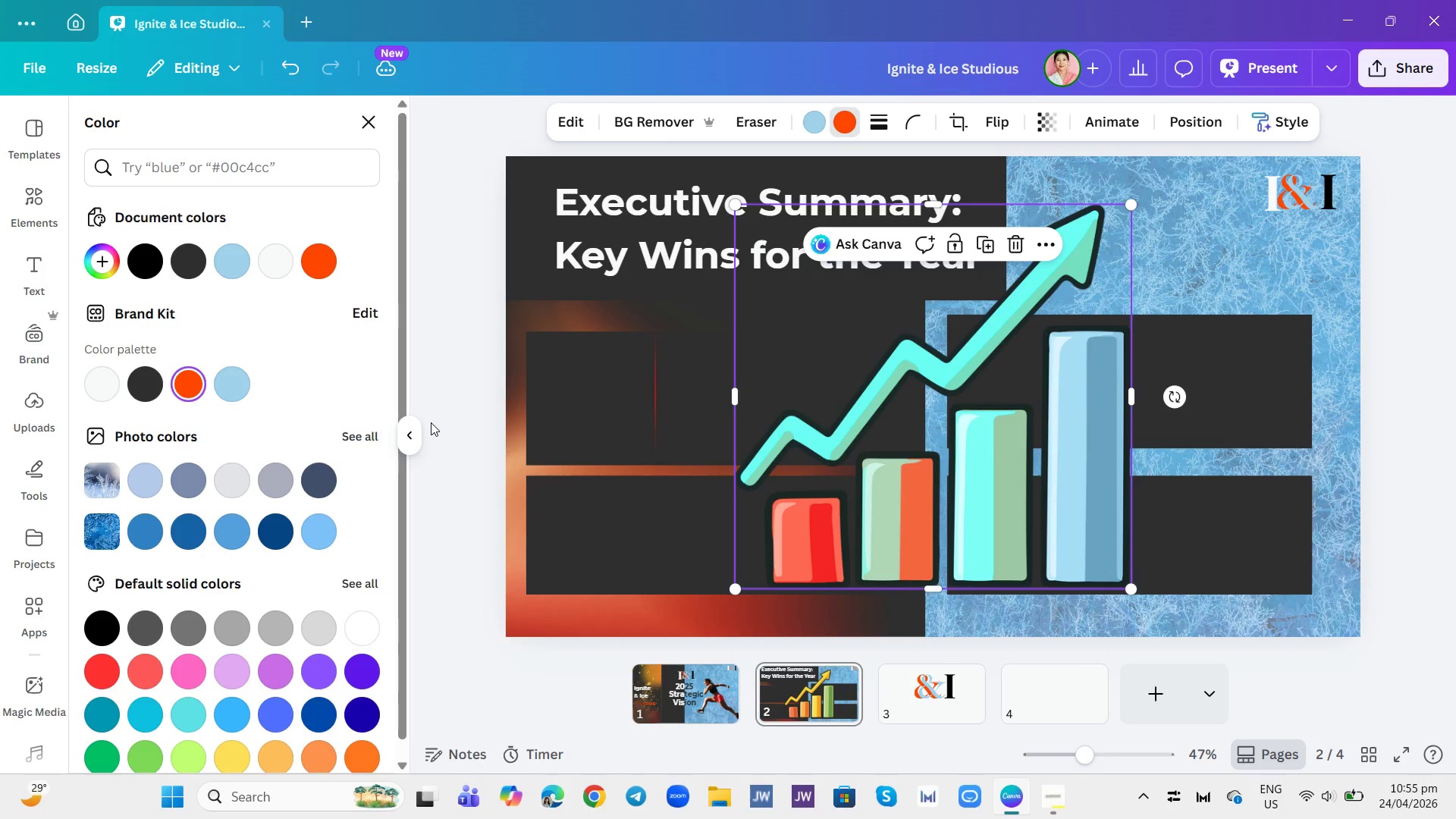 
double_click([37, 194])
 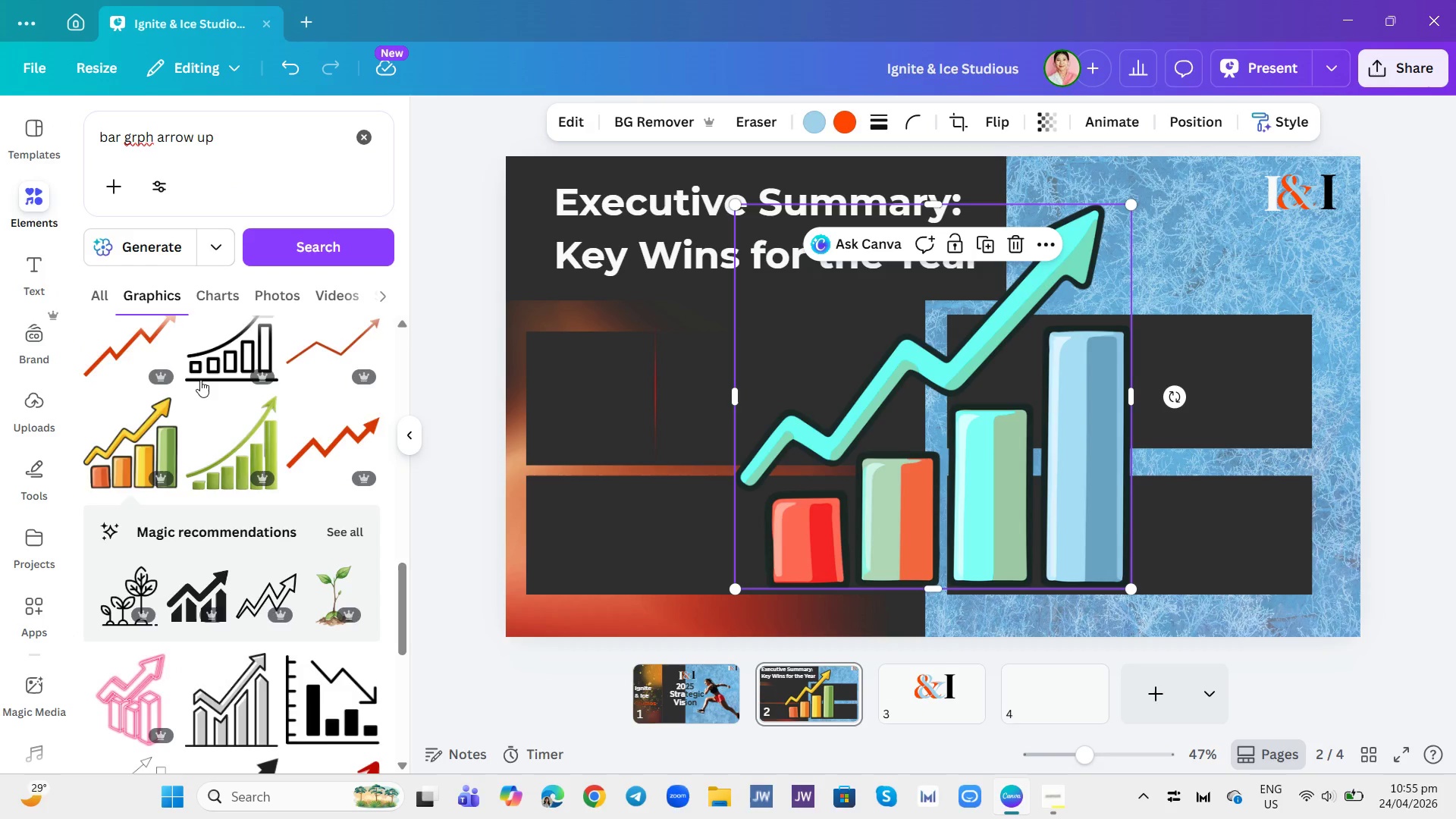 
scroll: coordinate [280, 434], scroll_direction: down, amount: 17.0
 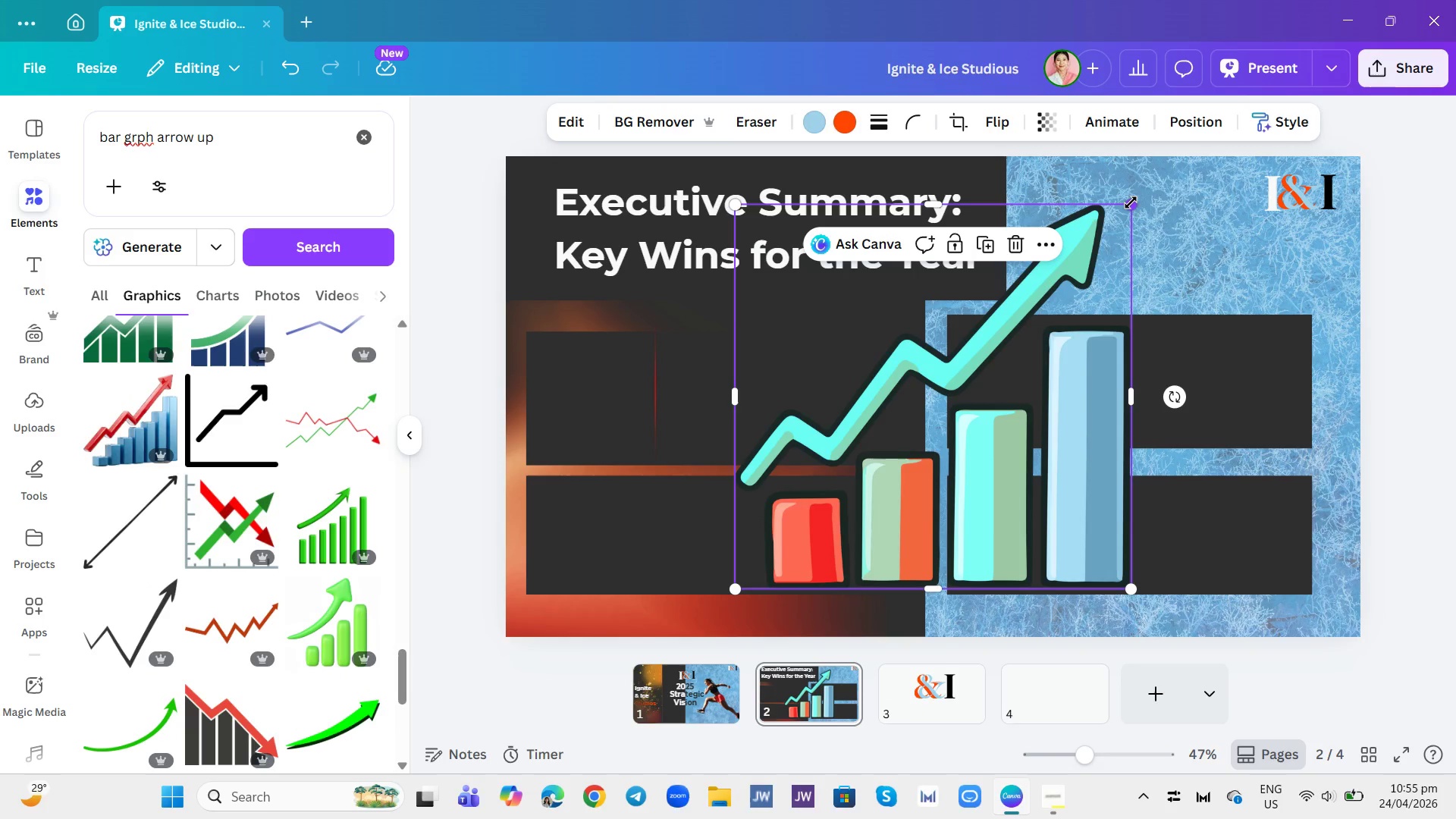 
scroll: coordinate [263, 456], scroll_direction: down, amount: 14.0
 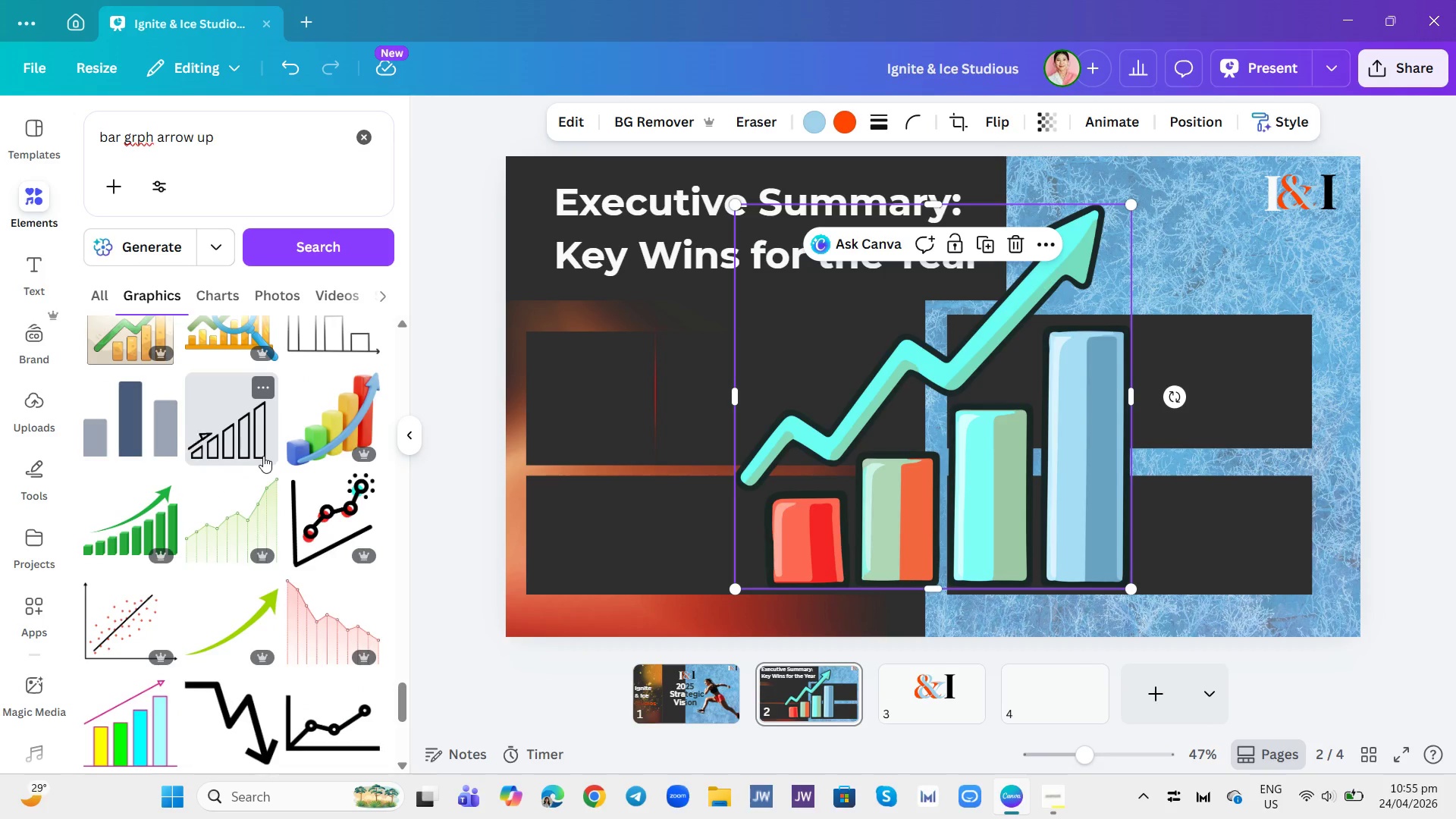 
scroll: coordinate [265, 452], scroll_direction: up, amount: 2.0
 